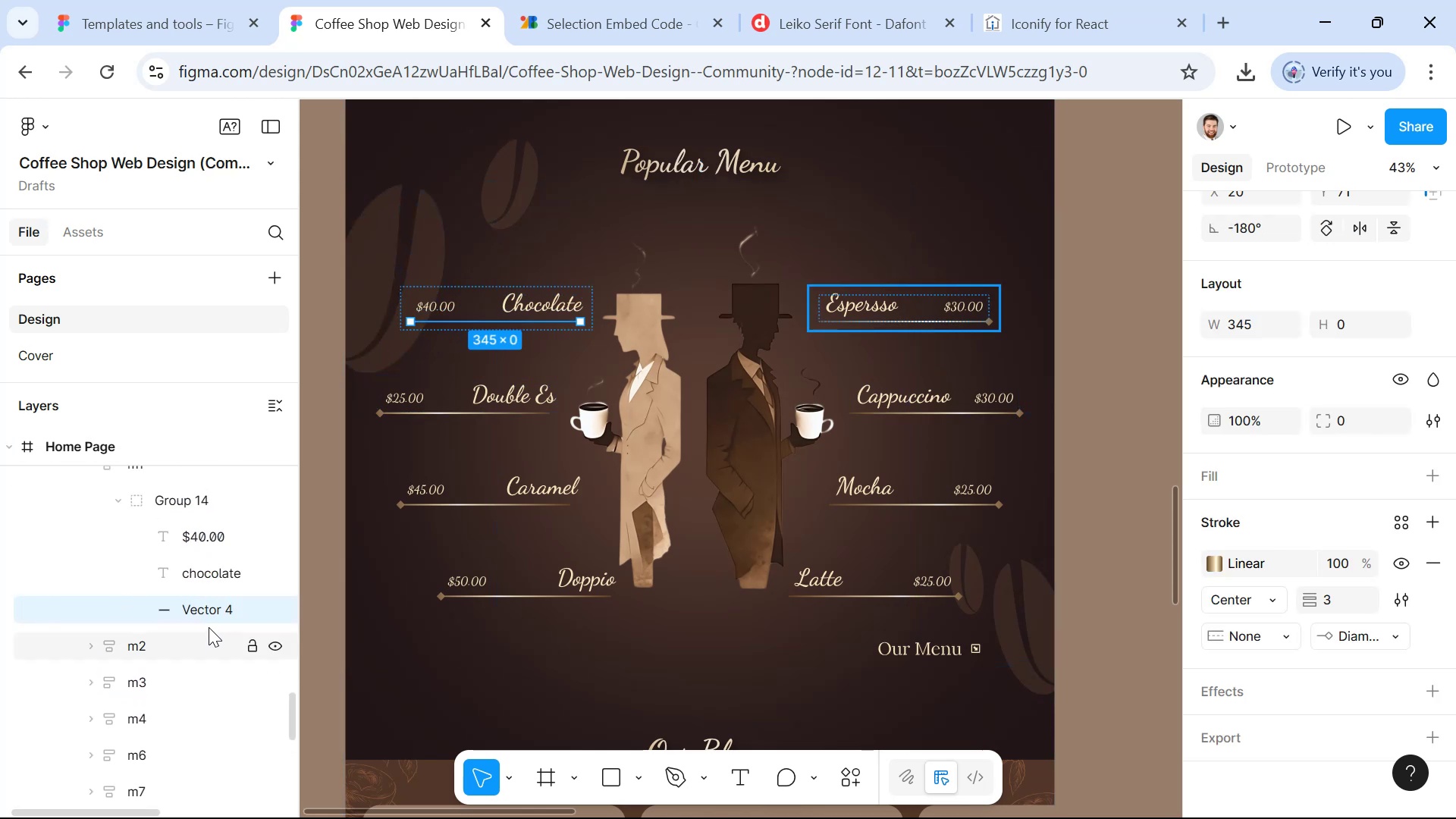 
hold_key(key=ControlLeft, duration=1.53)
 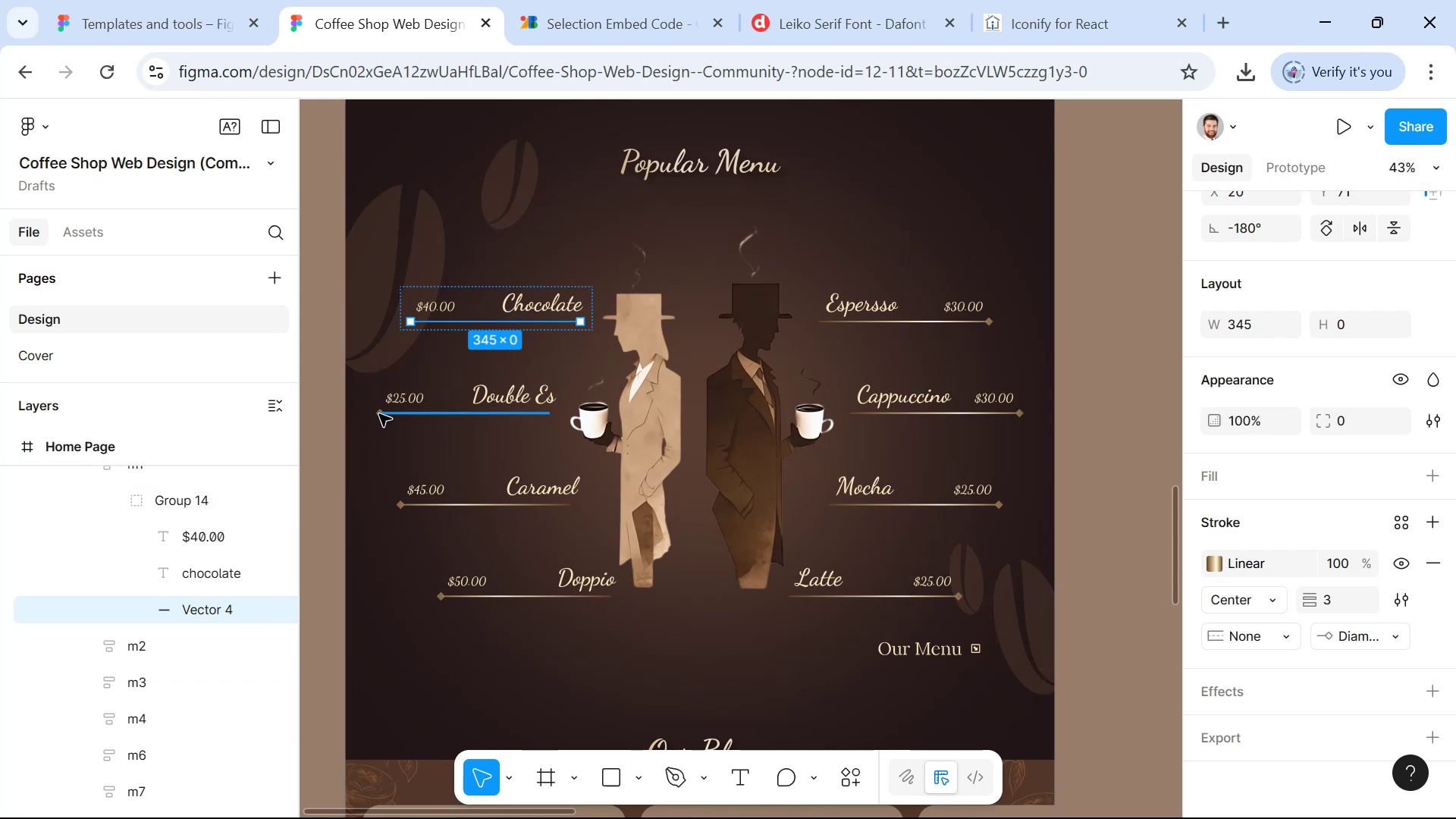 
hold_key(key=ControlLeft, duration=0.57)
 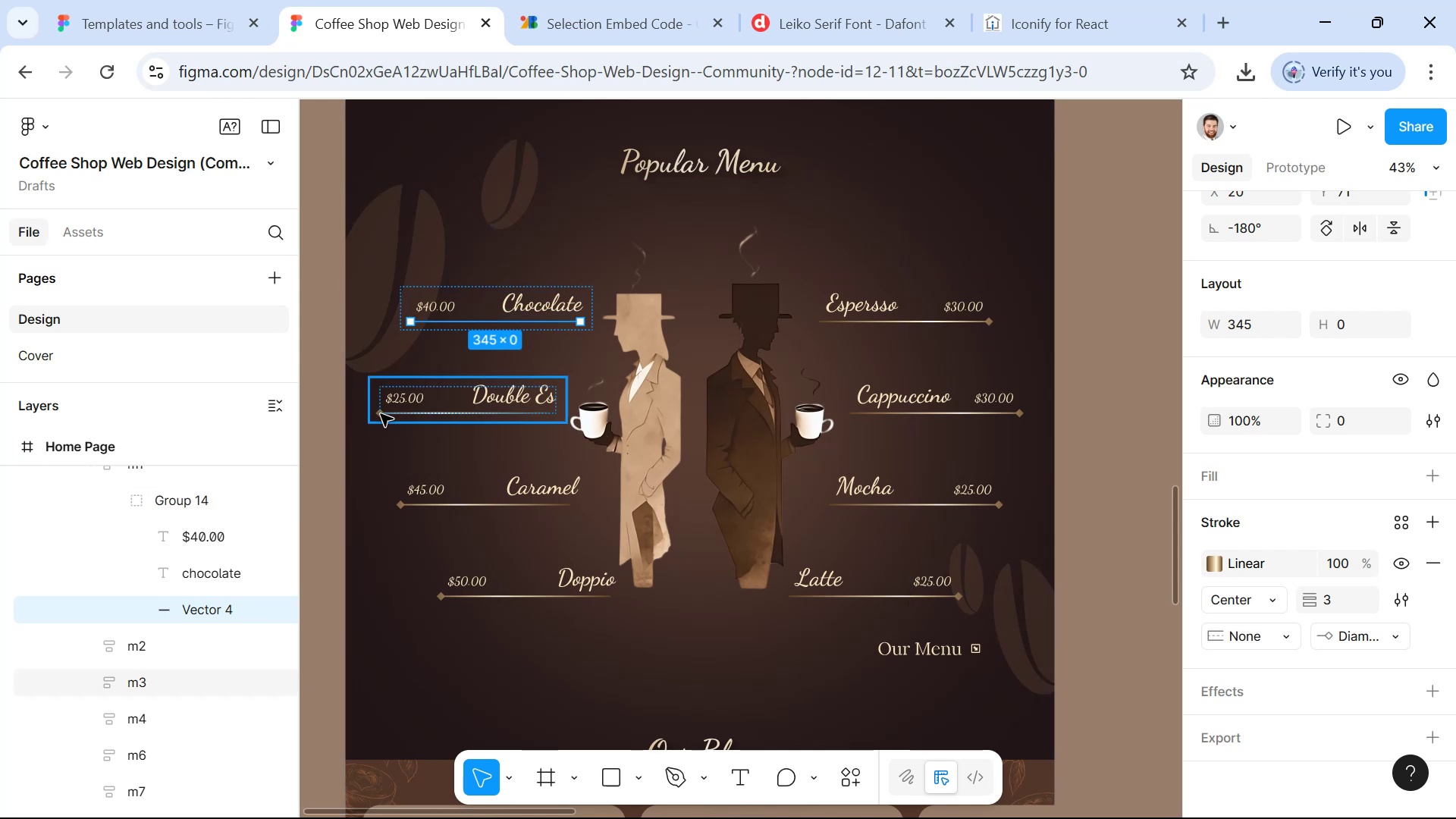 
left_click([381, 414])
 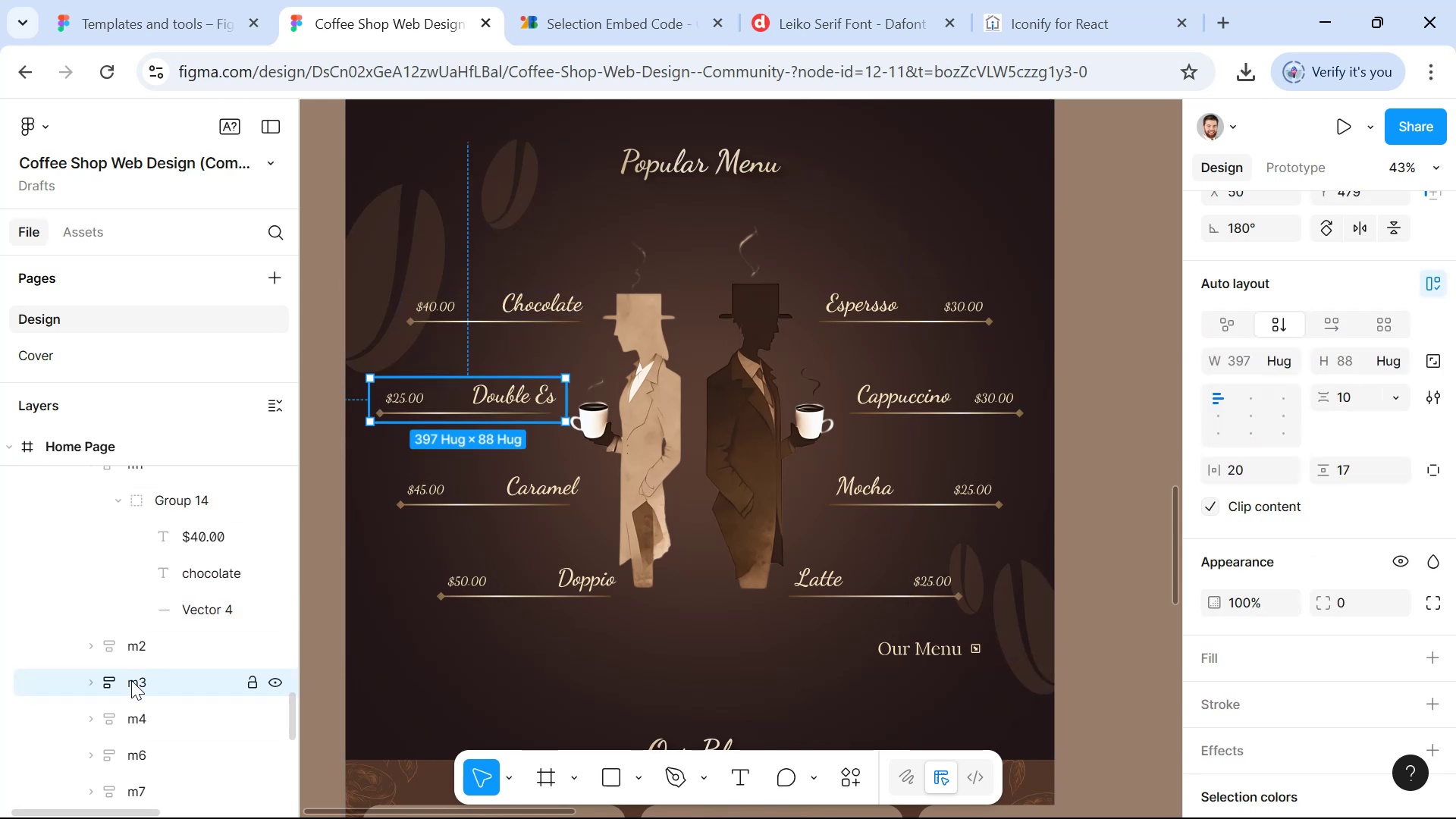 
left_click([99, 681])
 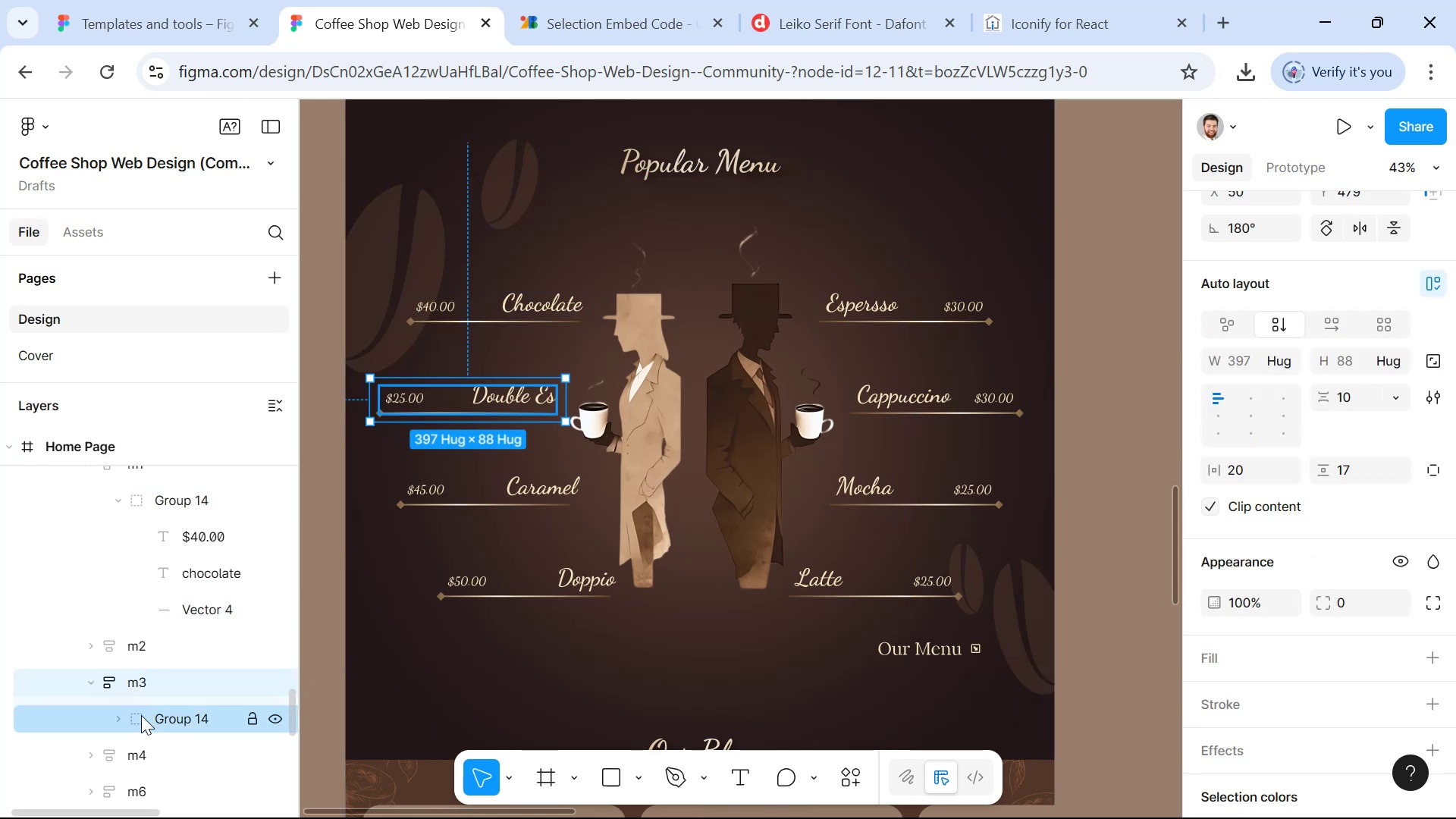 
mouse_move([127, 694])
 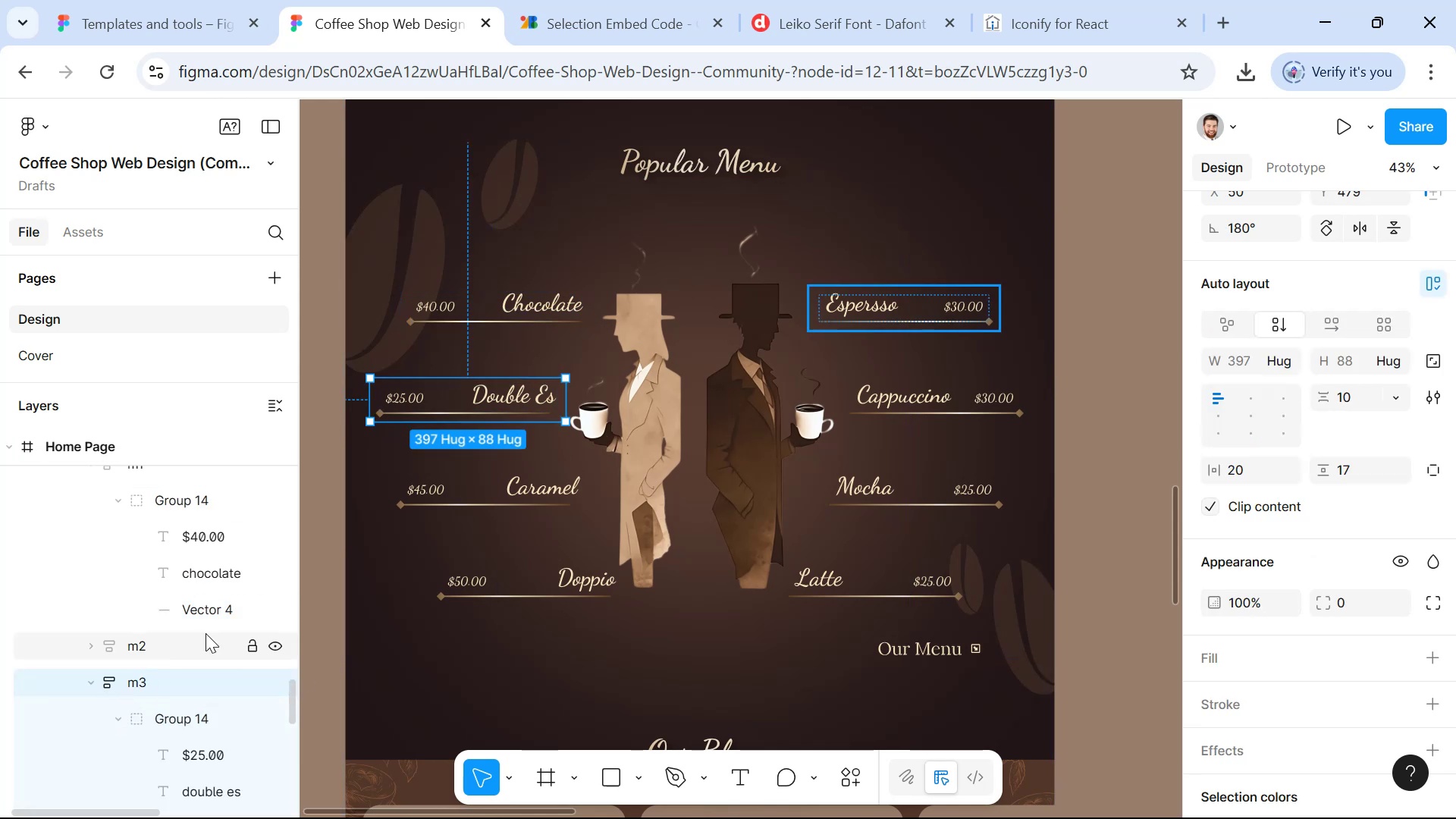 
hold_key(key=ControlLeft, duration=1.01)
left_click([442, 320])
 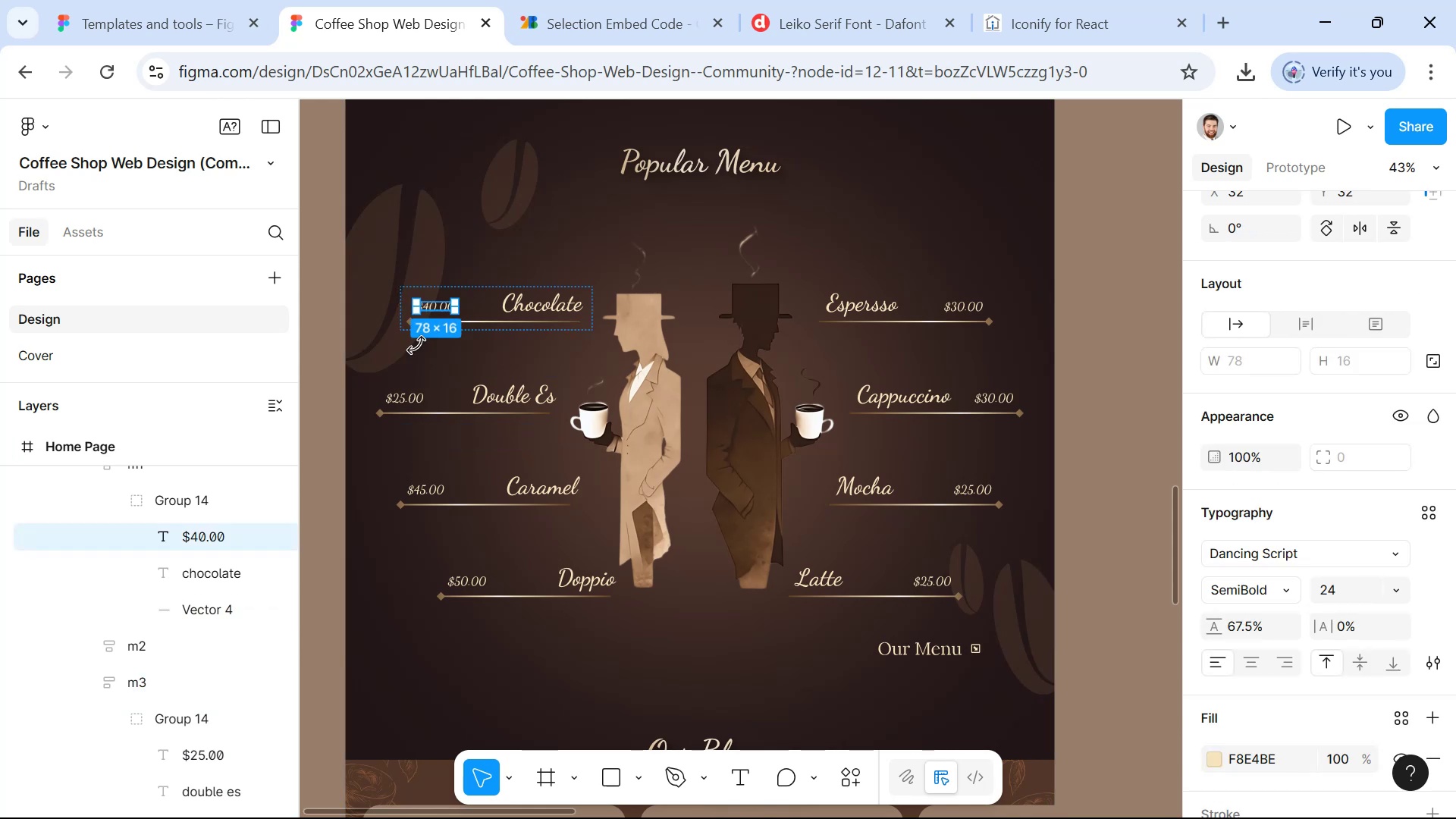 
scroll: coordinate [130, 613], scroll_direction: up, amount: 1.0
 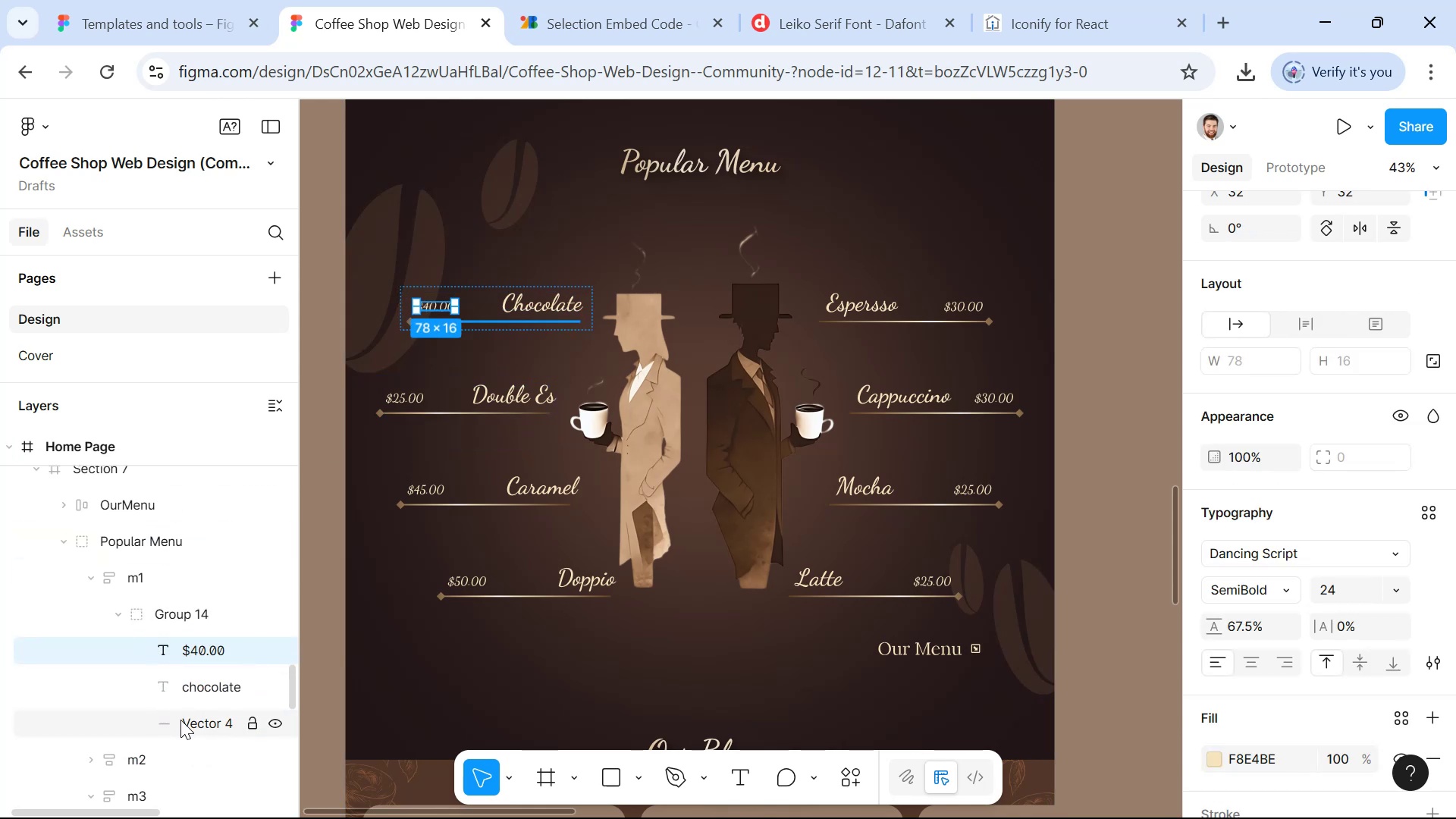 
scroll: coordinate [1298, 740], scroll_direction: down, amount: 4.0
 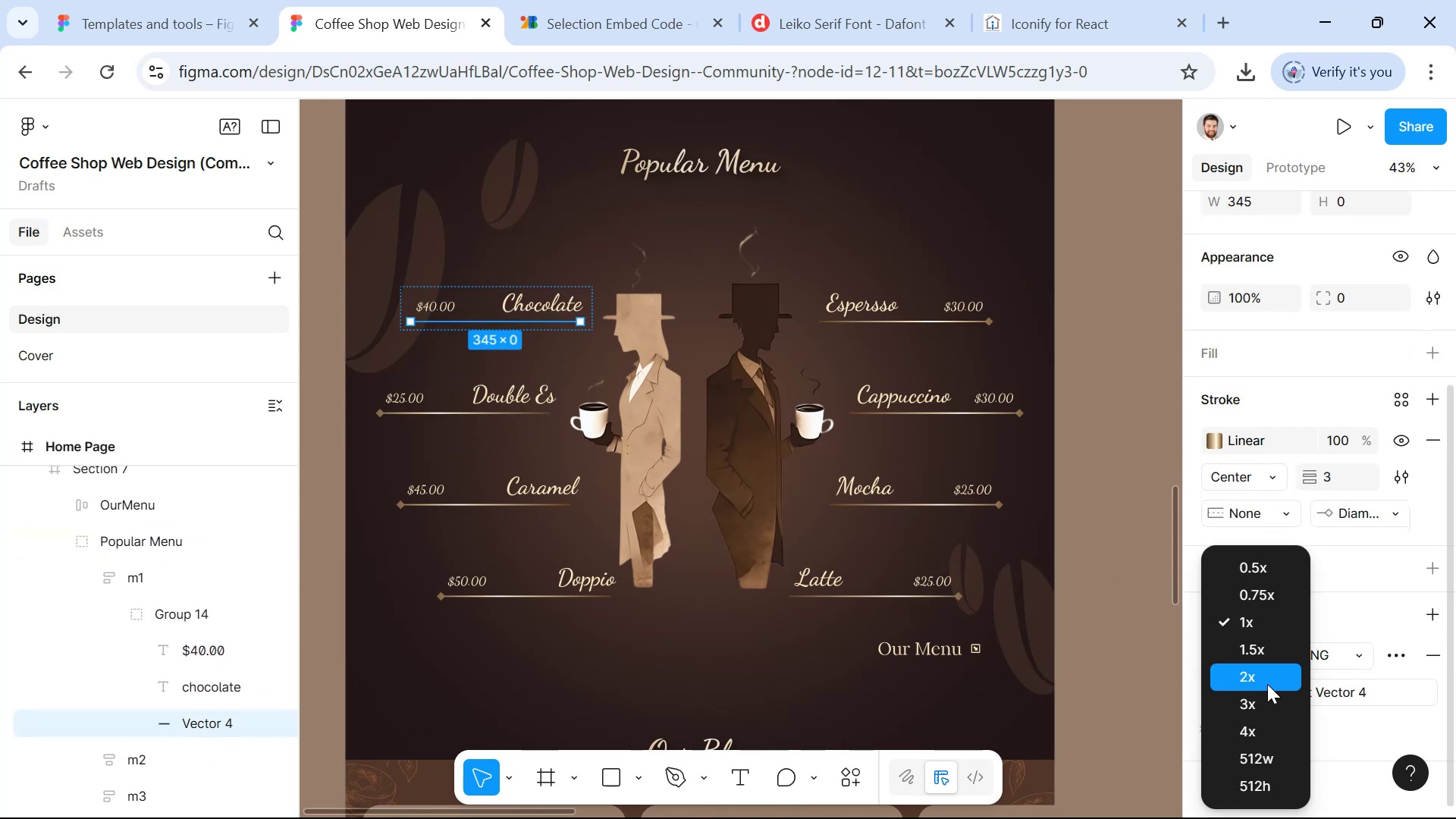 
left_click([1272, 673])
 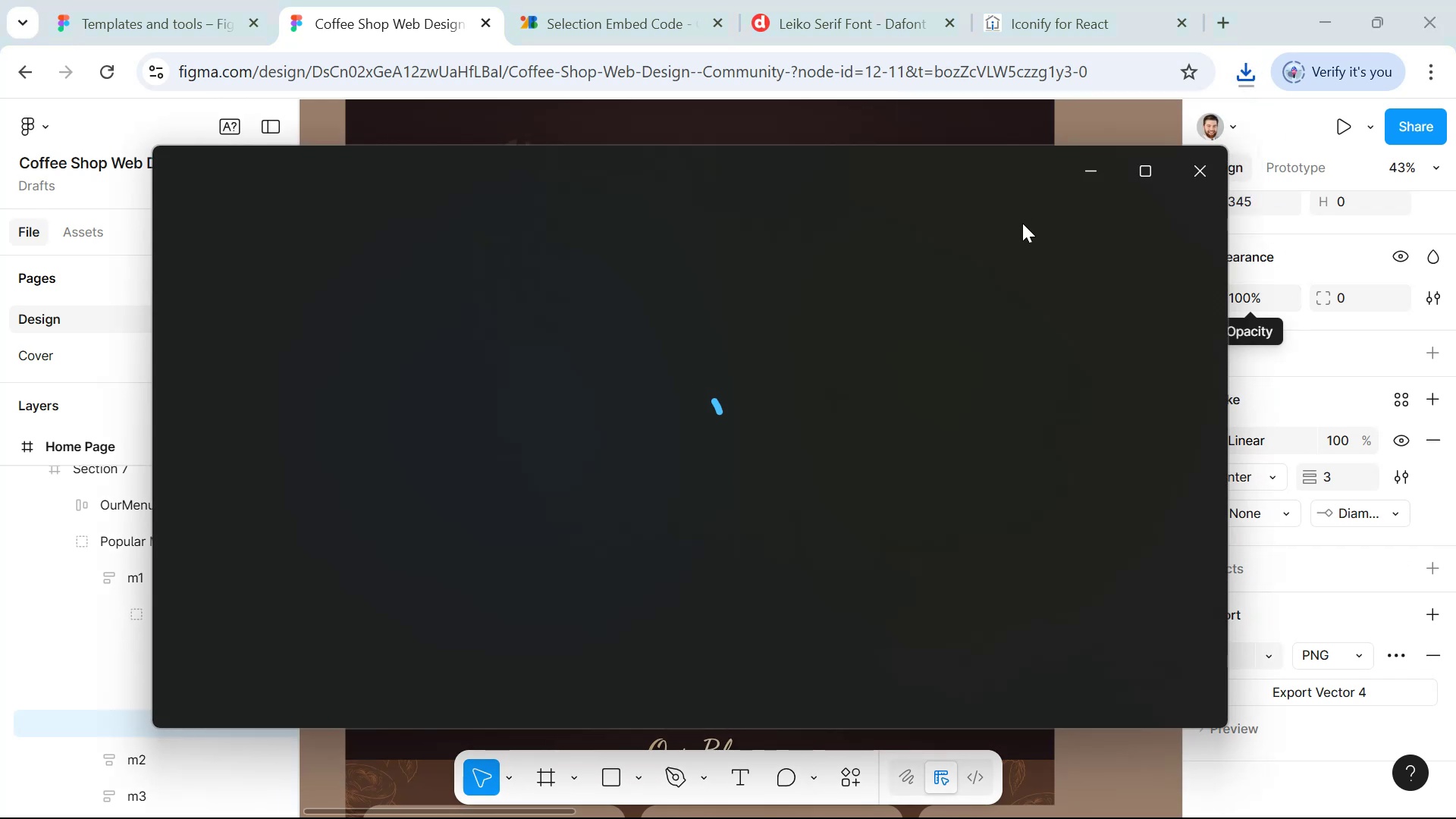 
wait(9.29)
 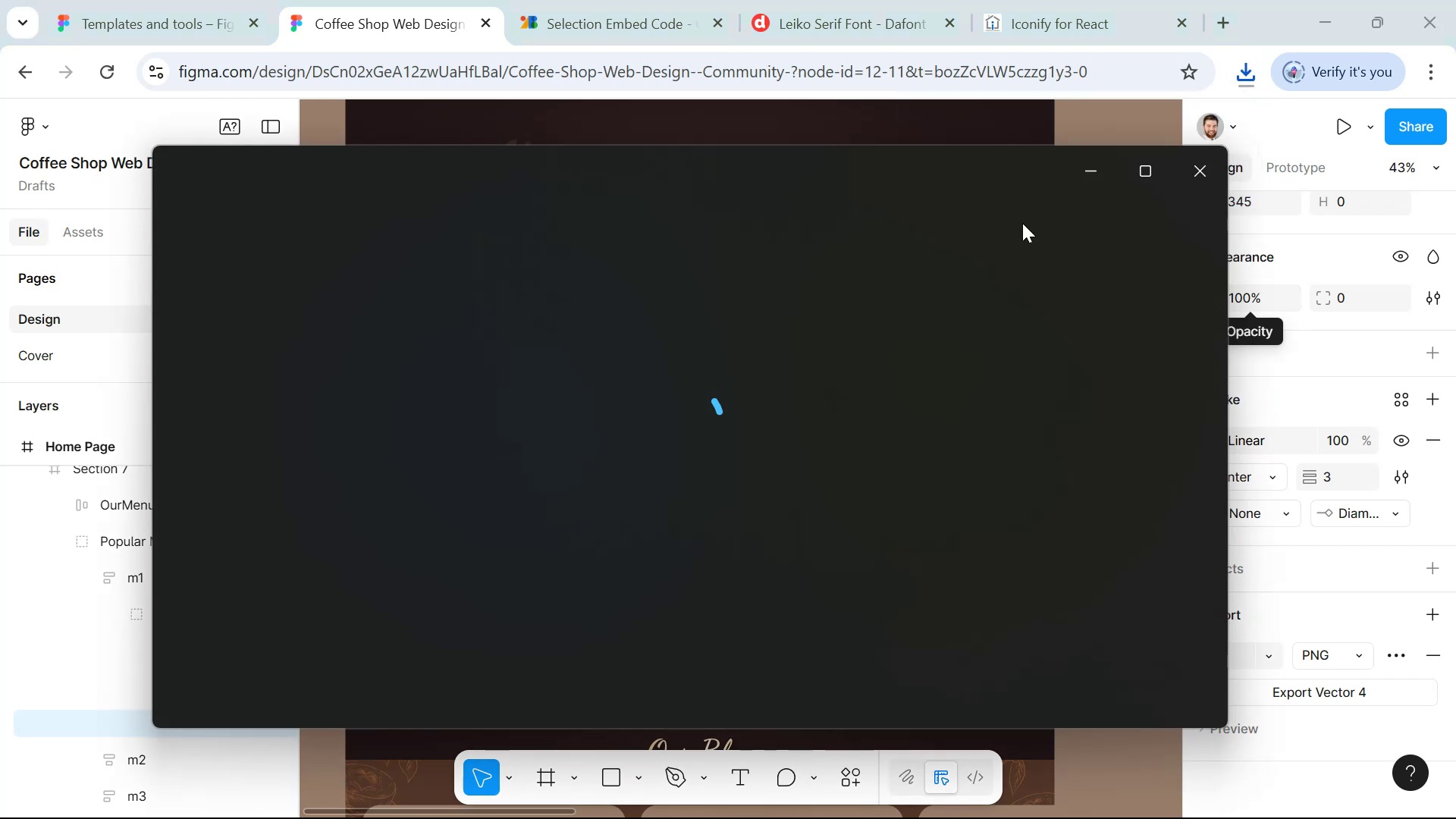 
left_click([988, 327])
 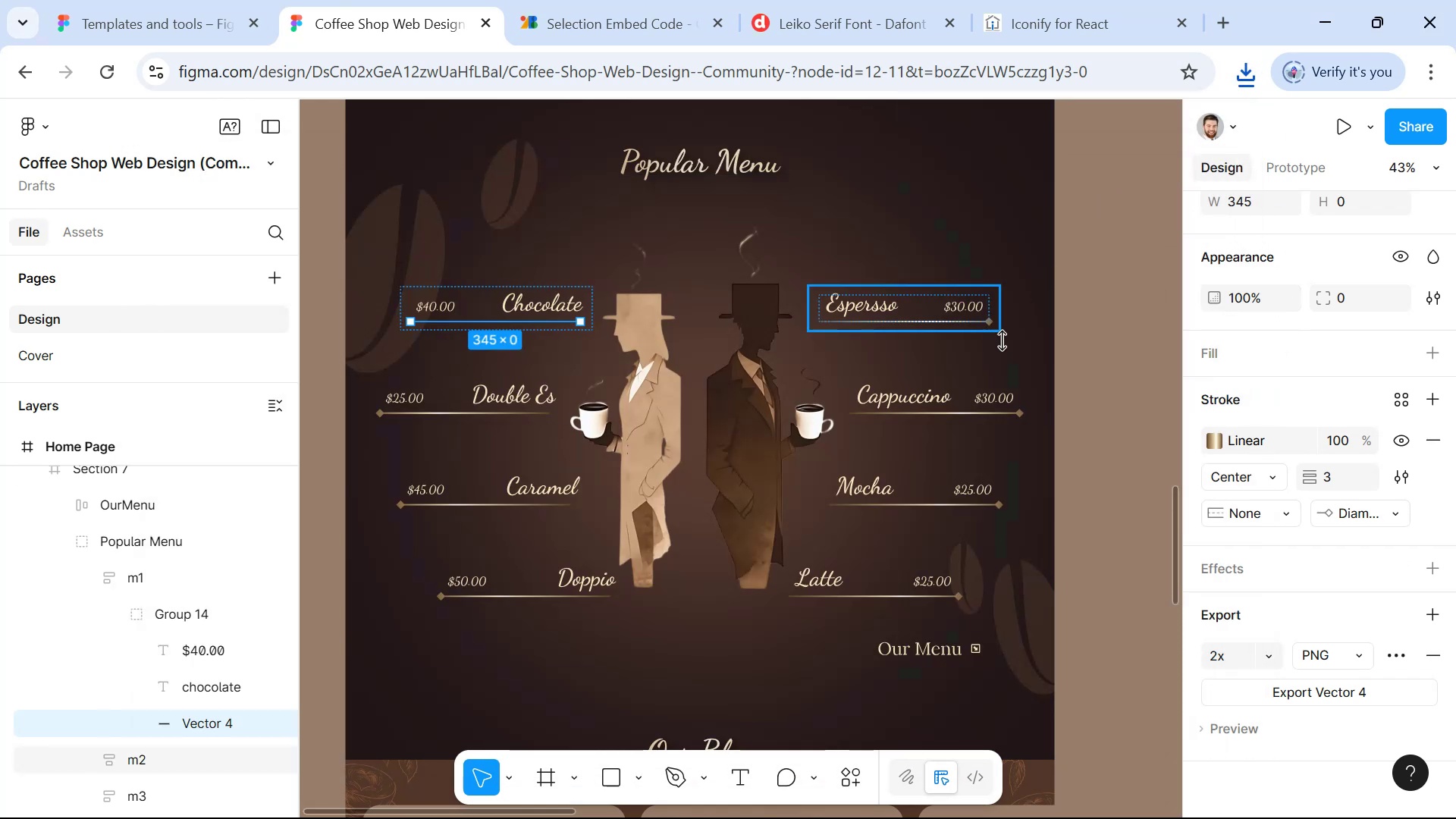 
hold_key(key=ControlLeft, duration=1.36)
left_click([982, 322])
 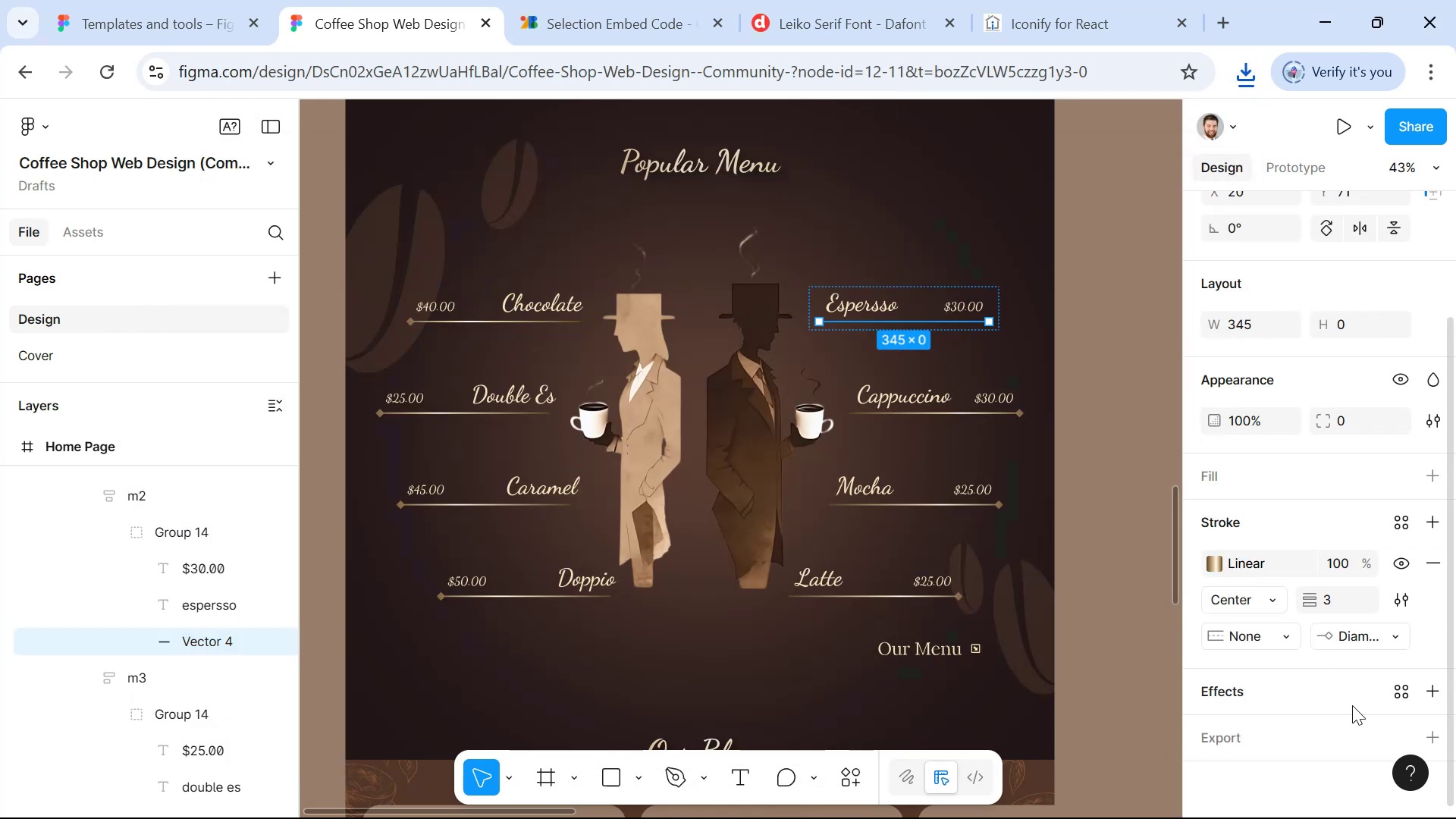 
left_click([1384, 734])
 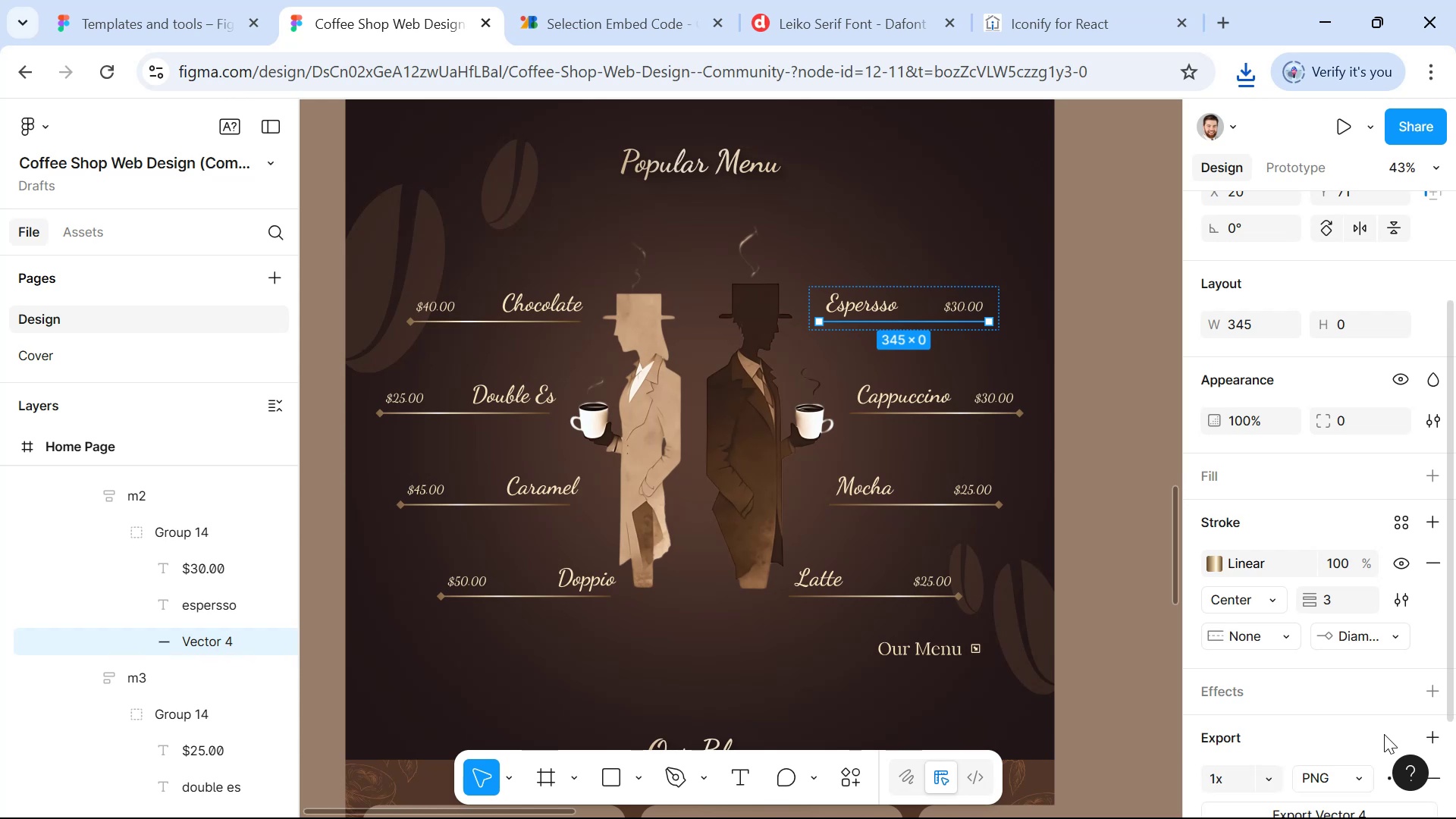 
scroll: coordinate [1385, 723], scroll_direction: down, amount: 4.0
 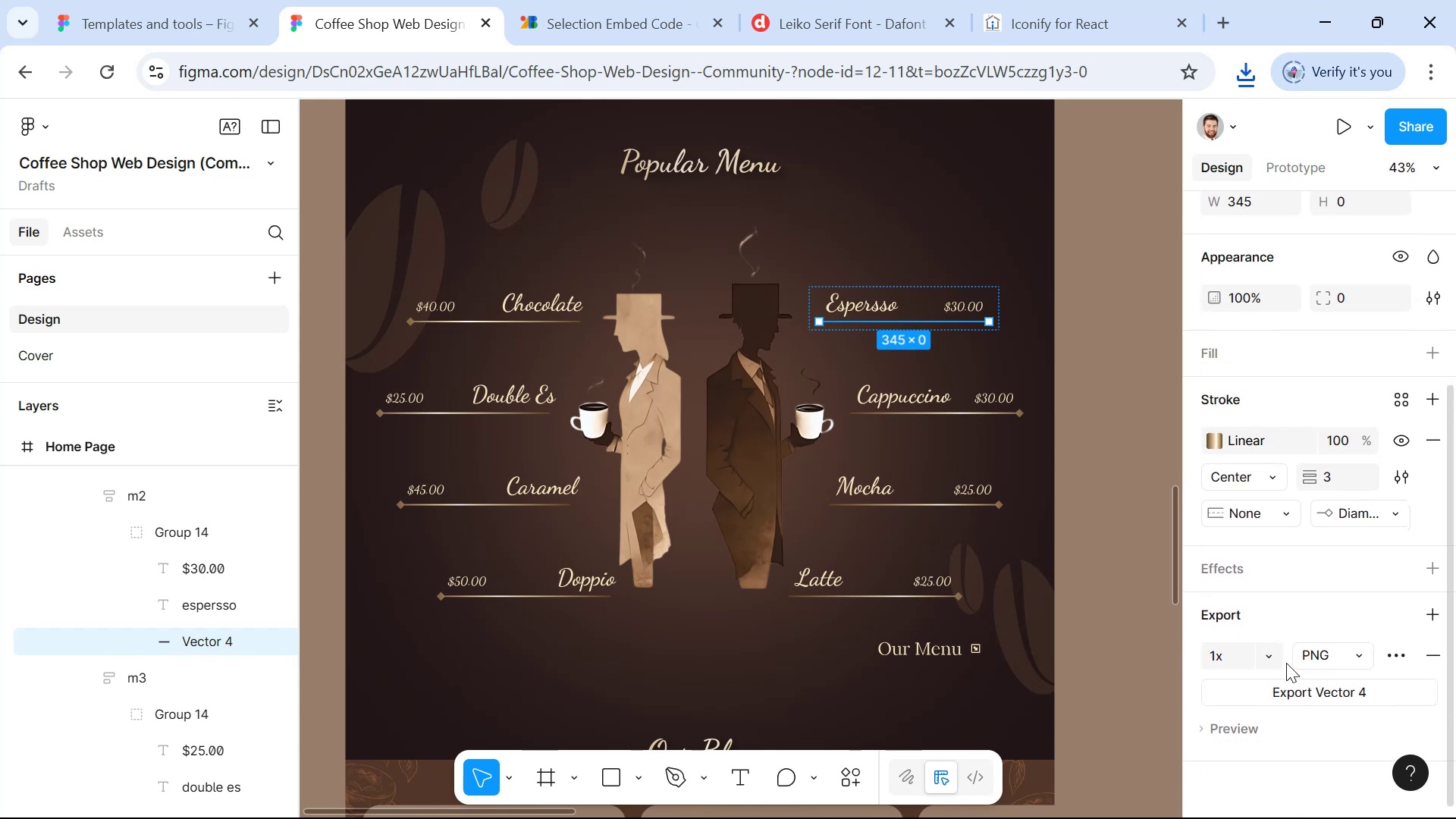 
double_click([1272, 659])
 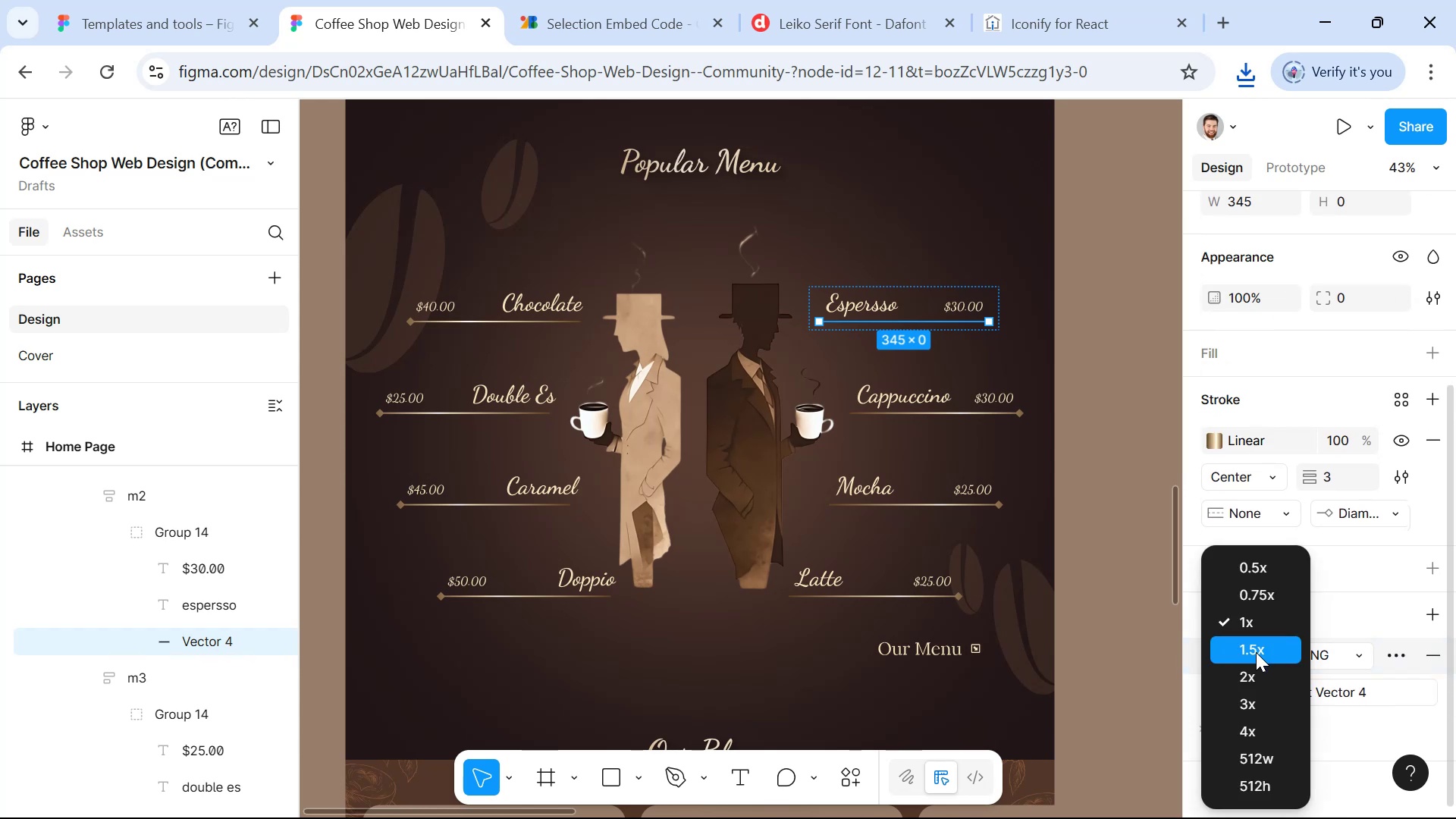 
left_click([1255, 679])
 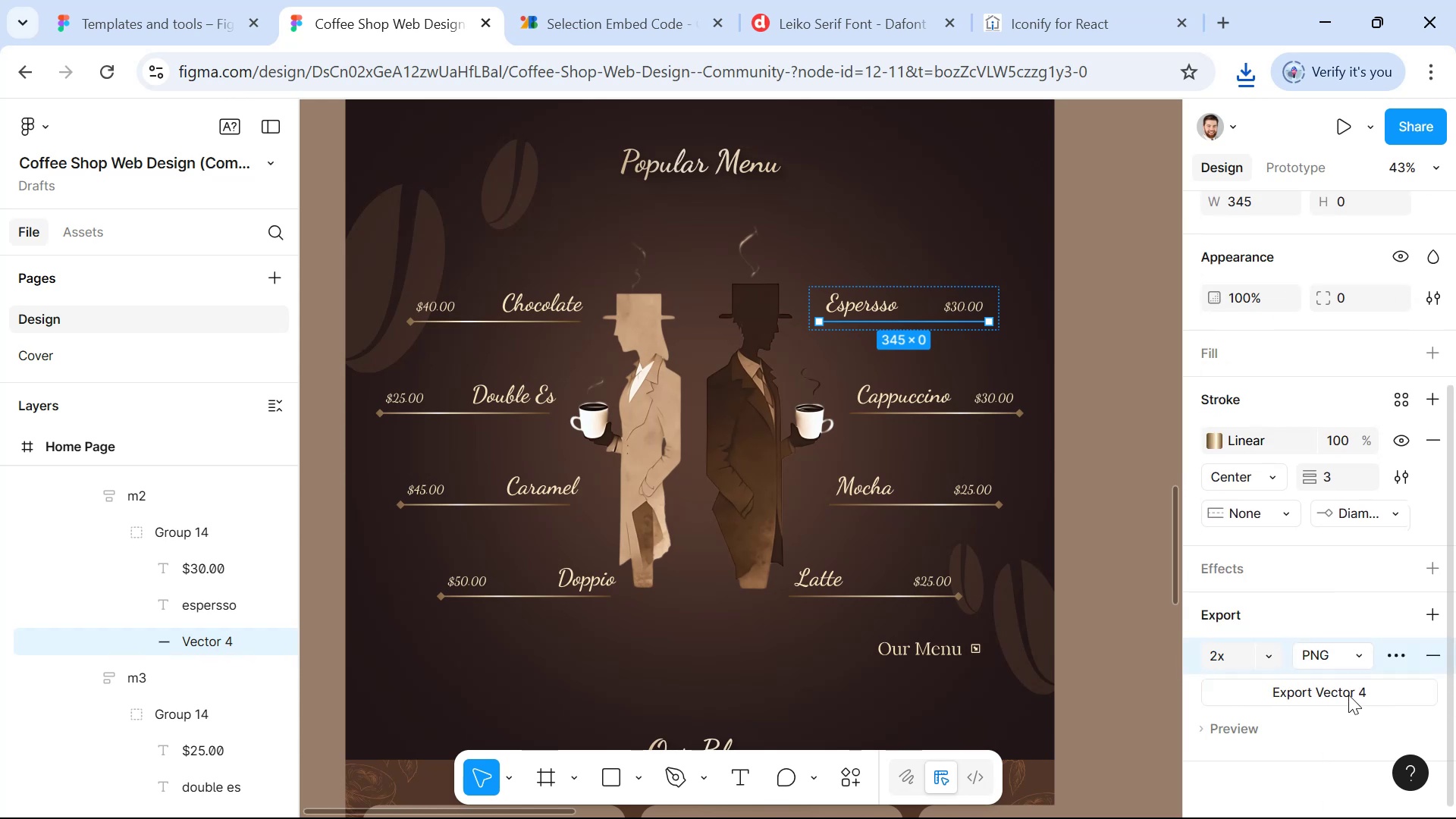 
left_click([1348, 691])
 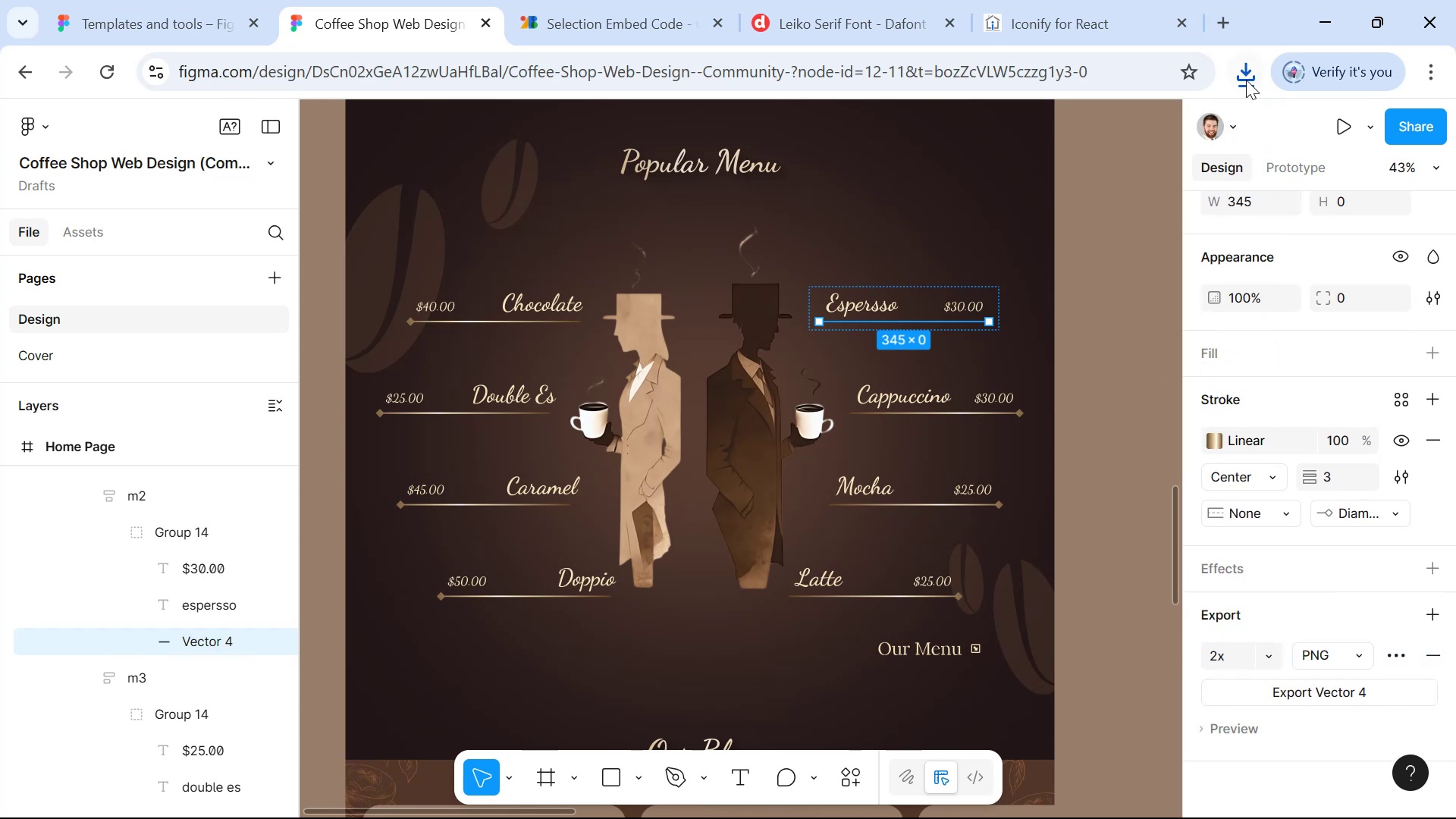 
left_click([1041, 163])
 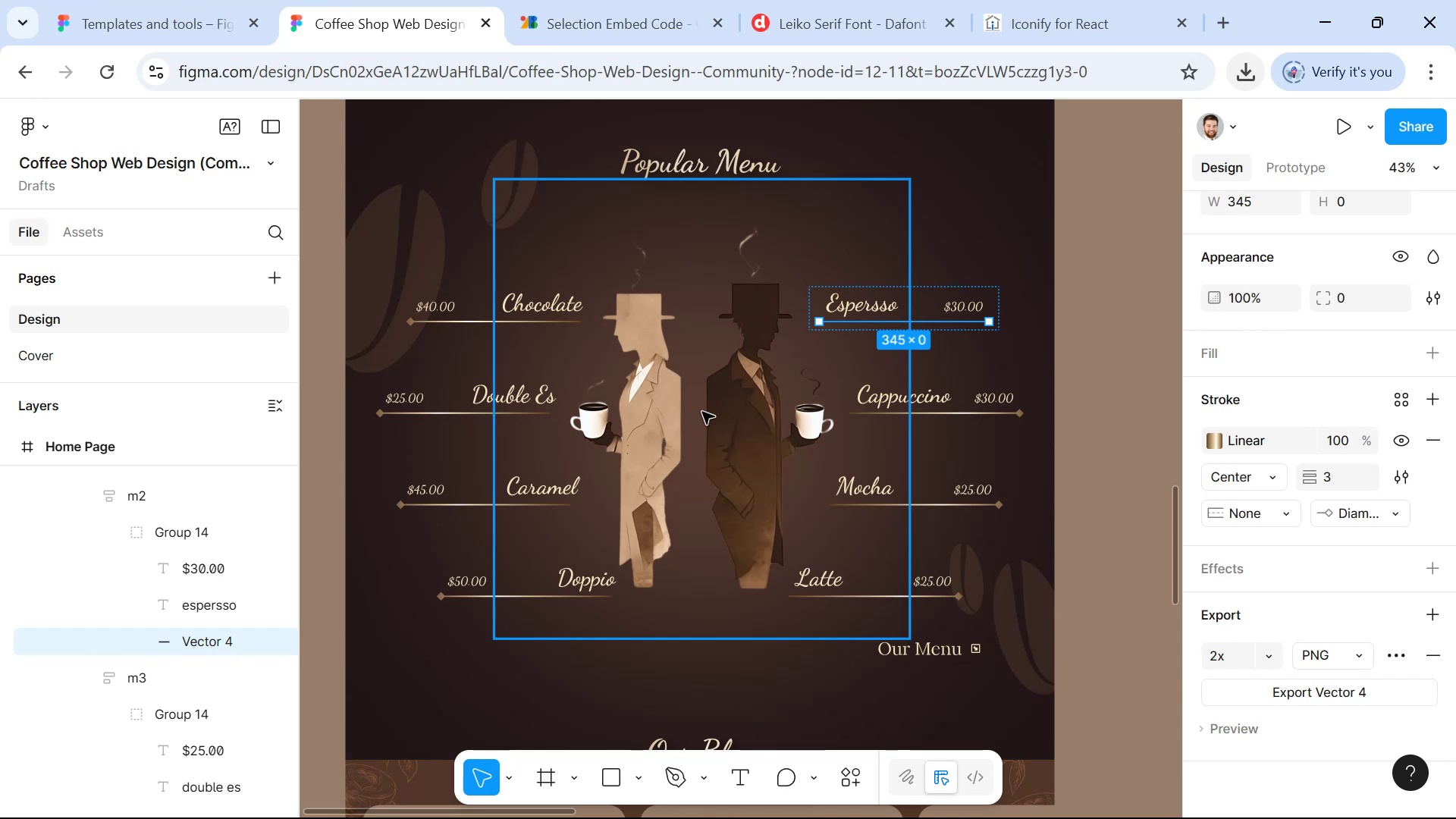 
wait(9.15)
 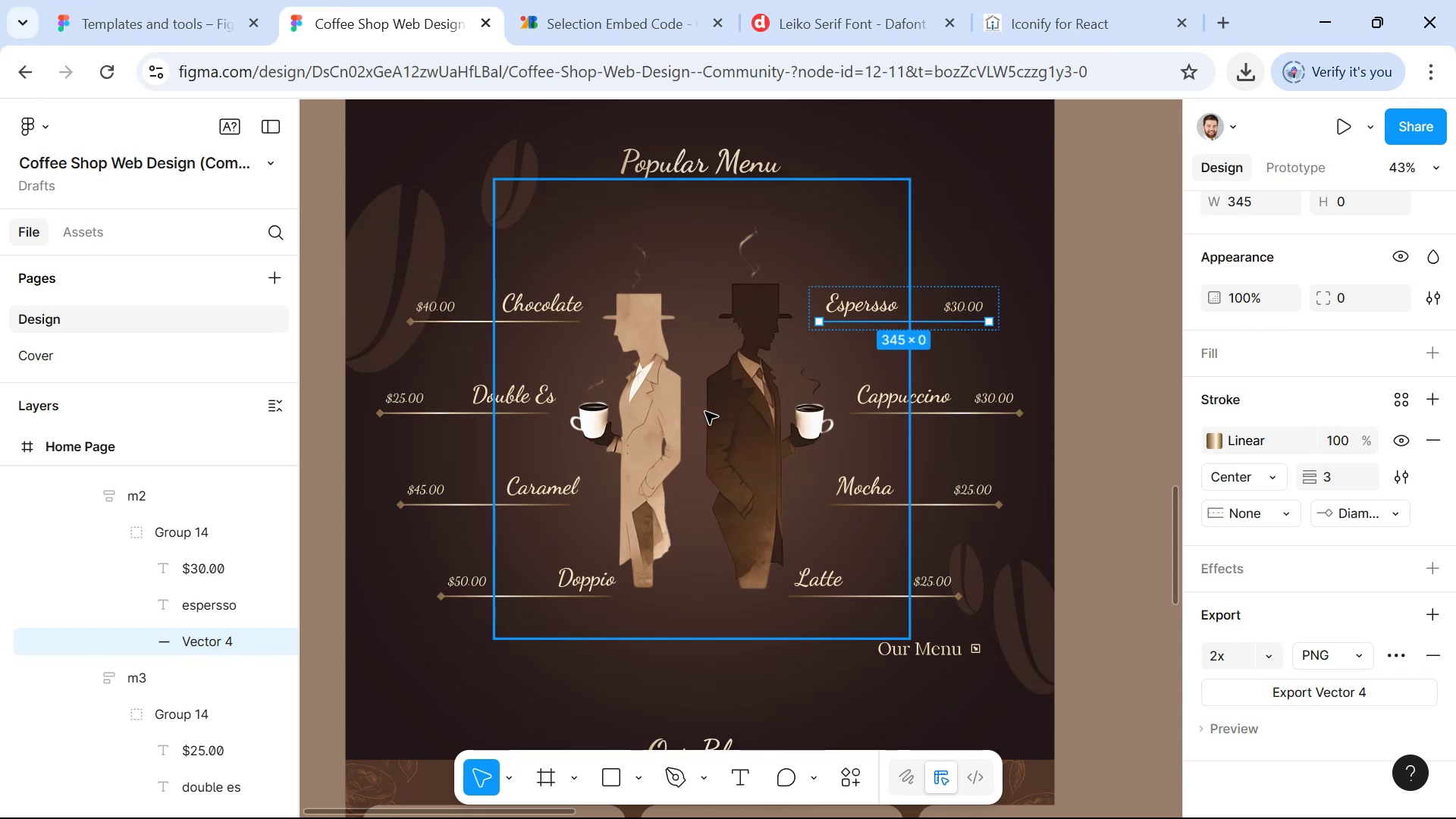 
key(Alt+Tab)
 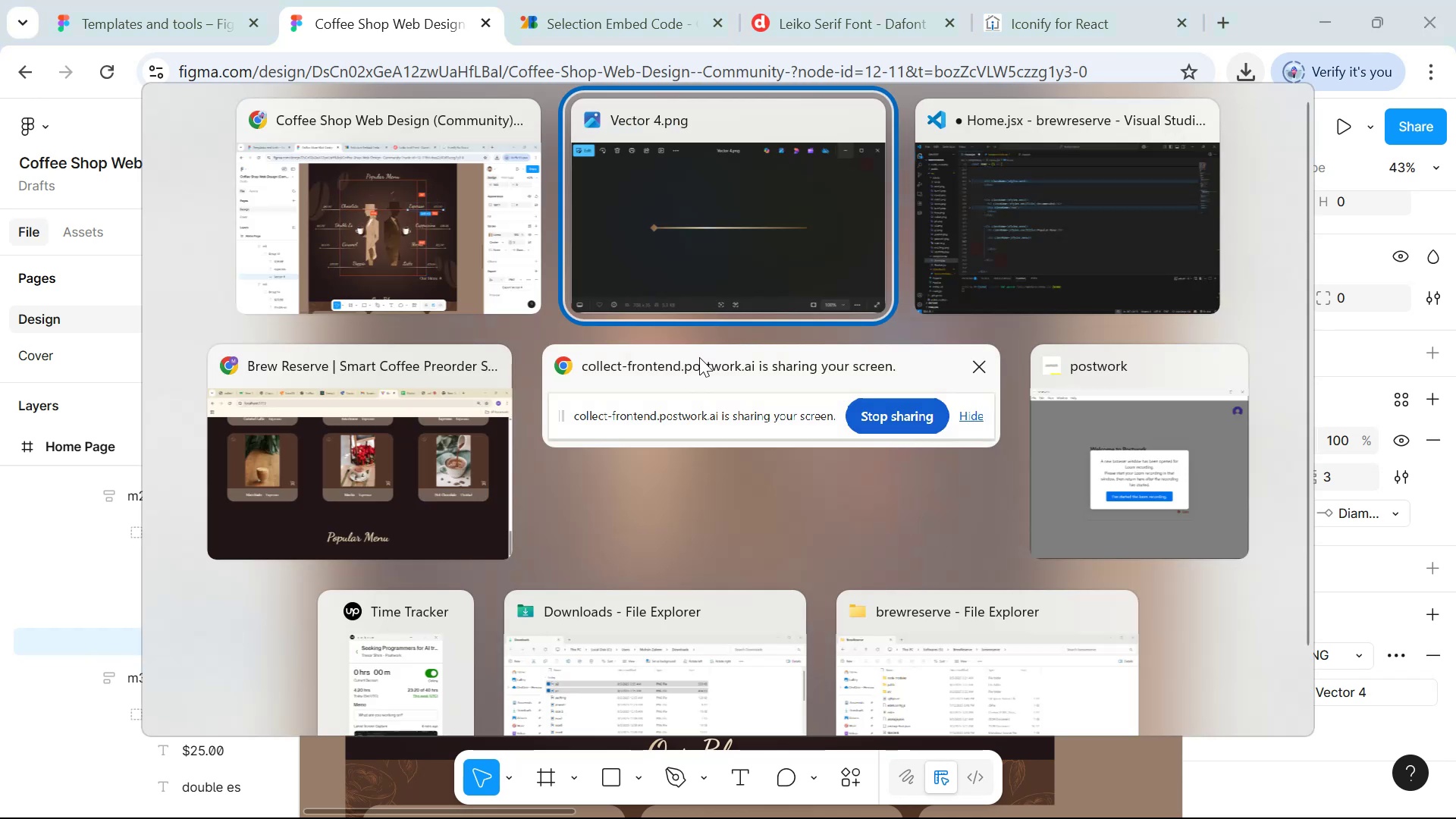 
key(Alt+Tab)
 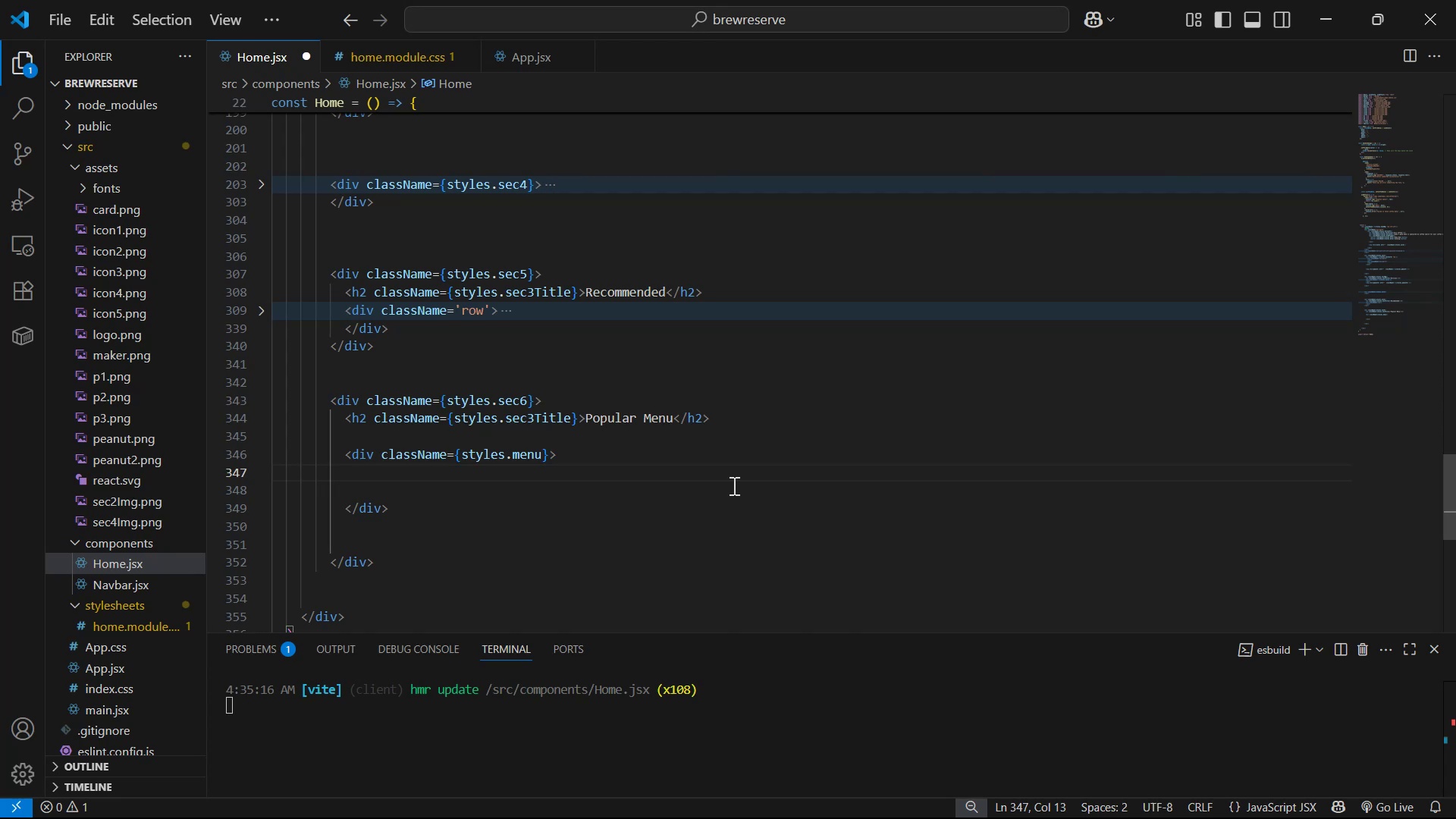 
wait(8.94)
 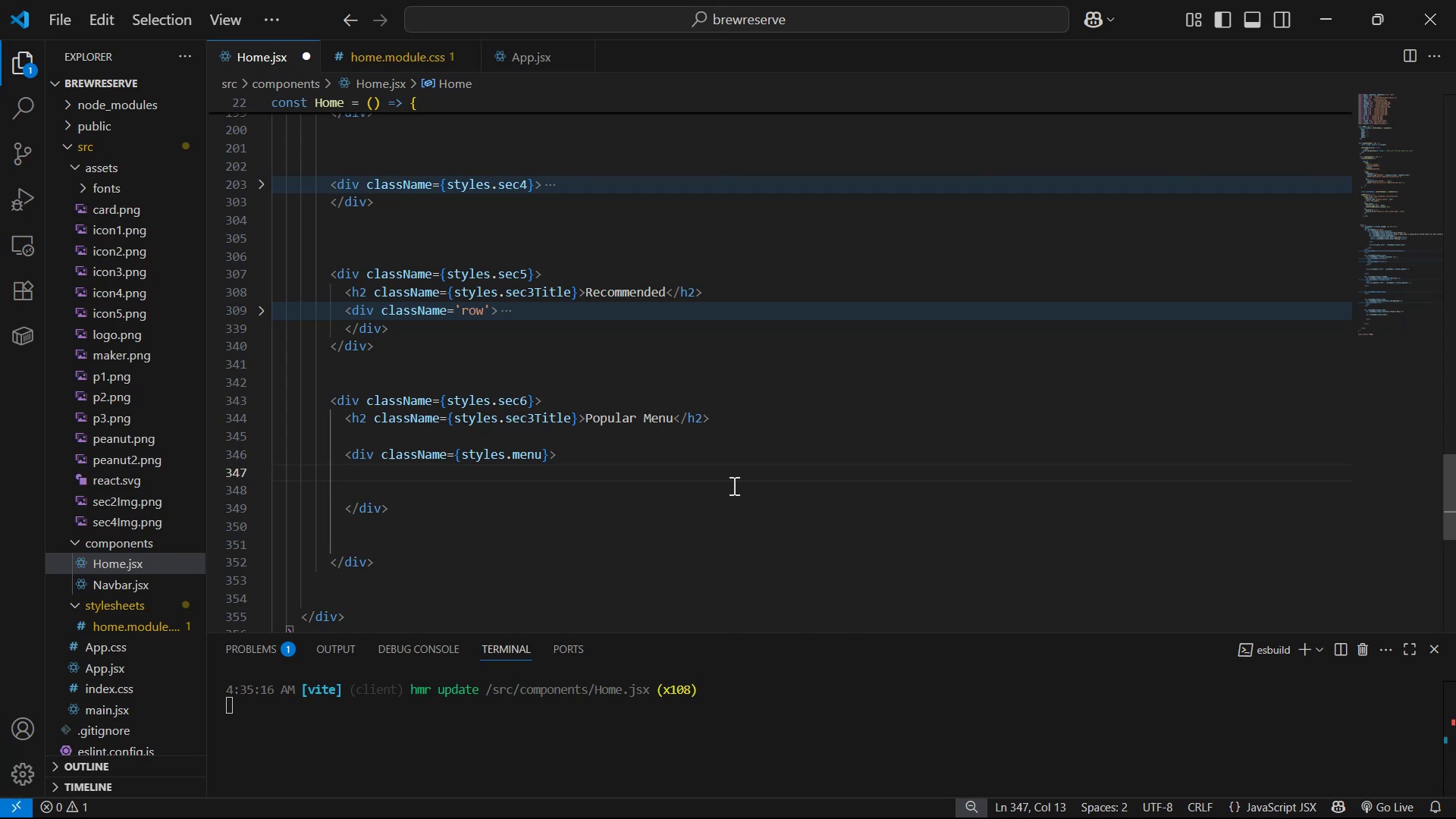 
type(div)
 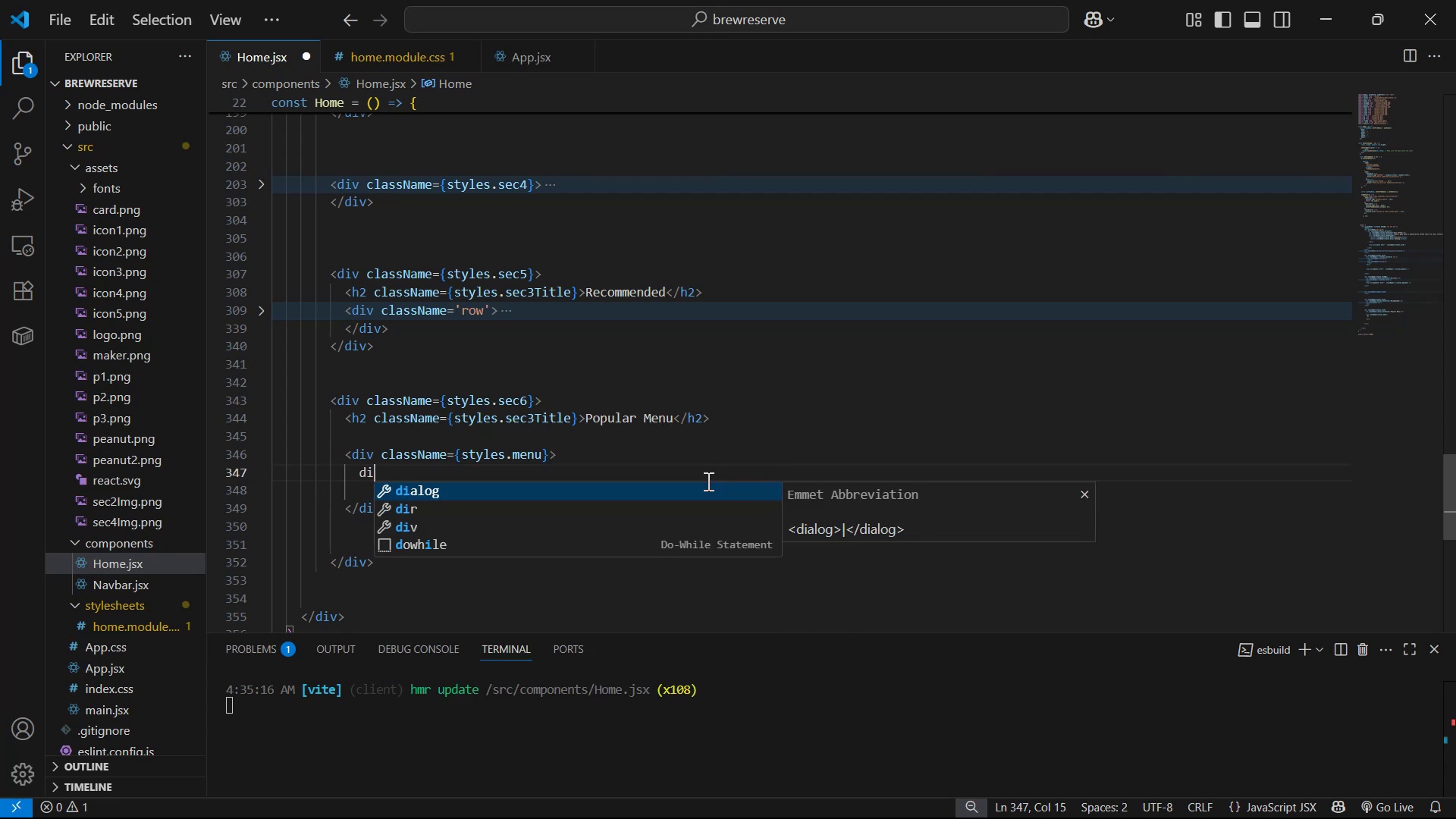 
key(Enter)
 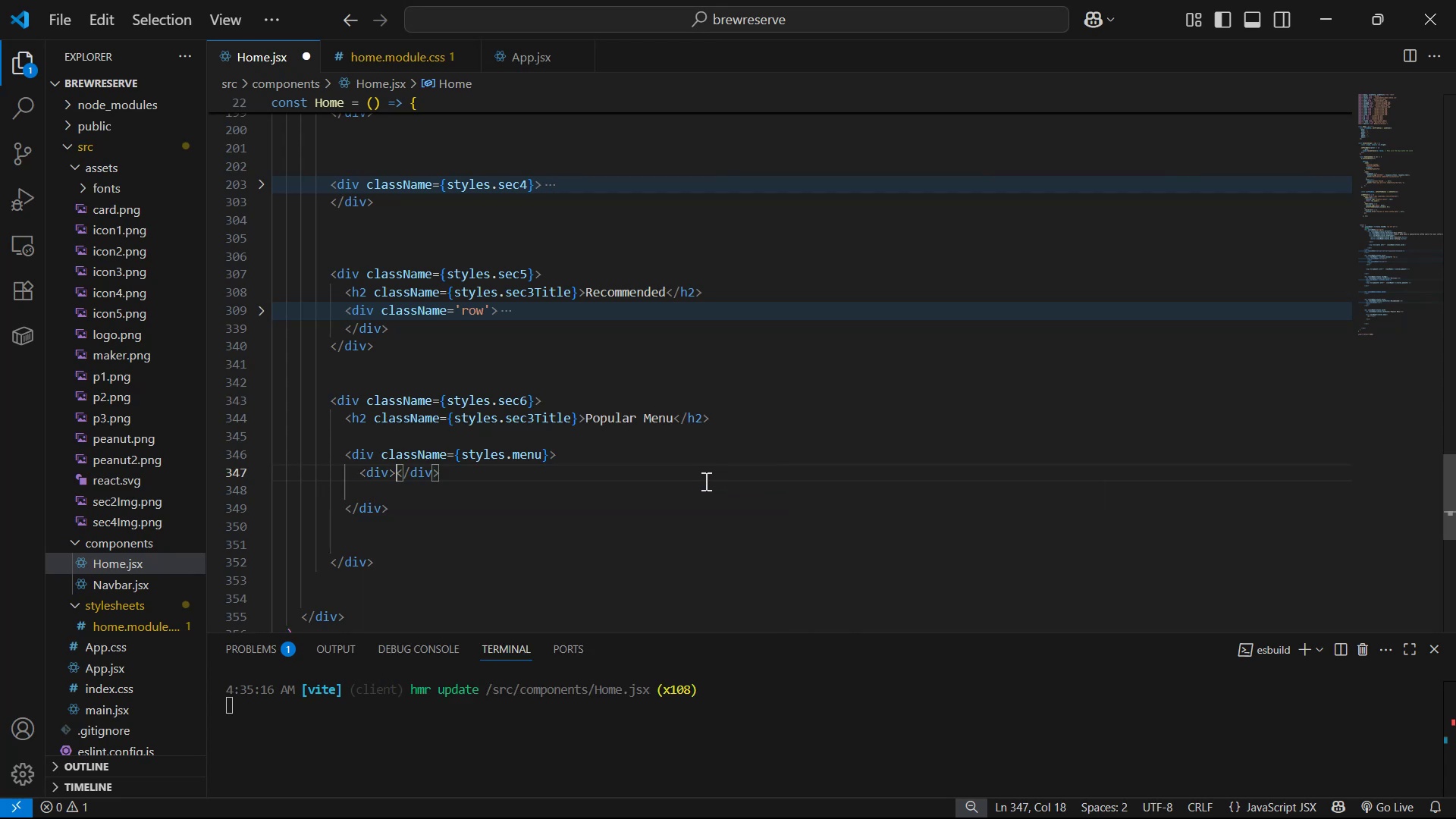 
key(ArrowLeft)
 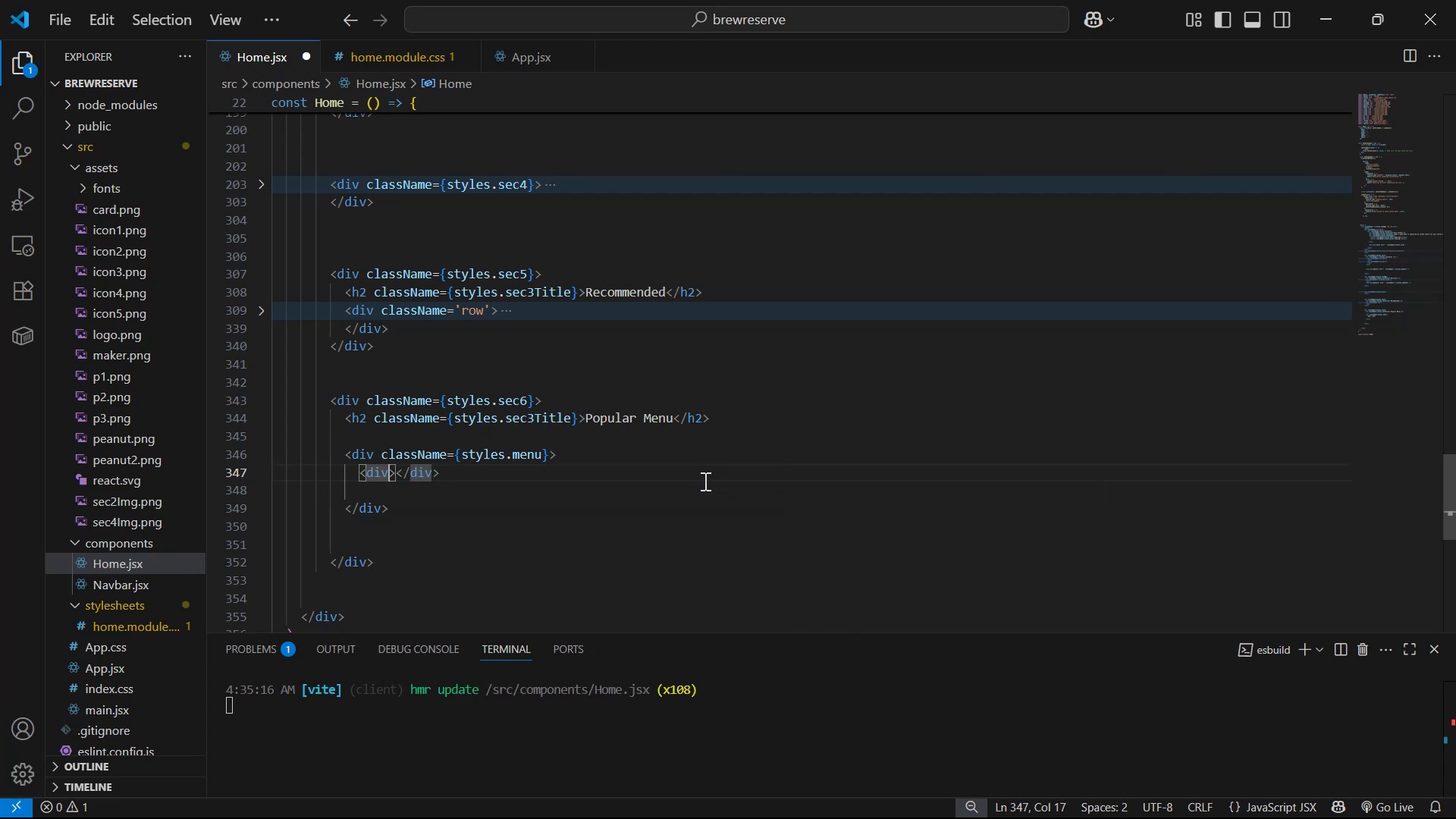 
key(ArrowRight)
 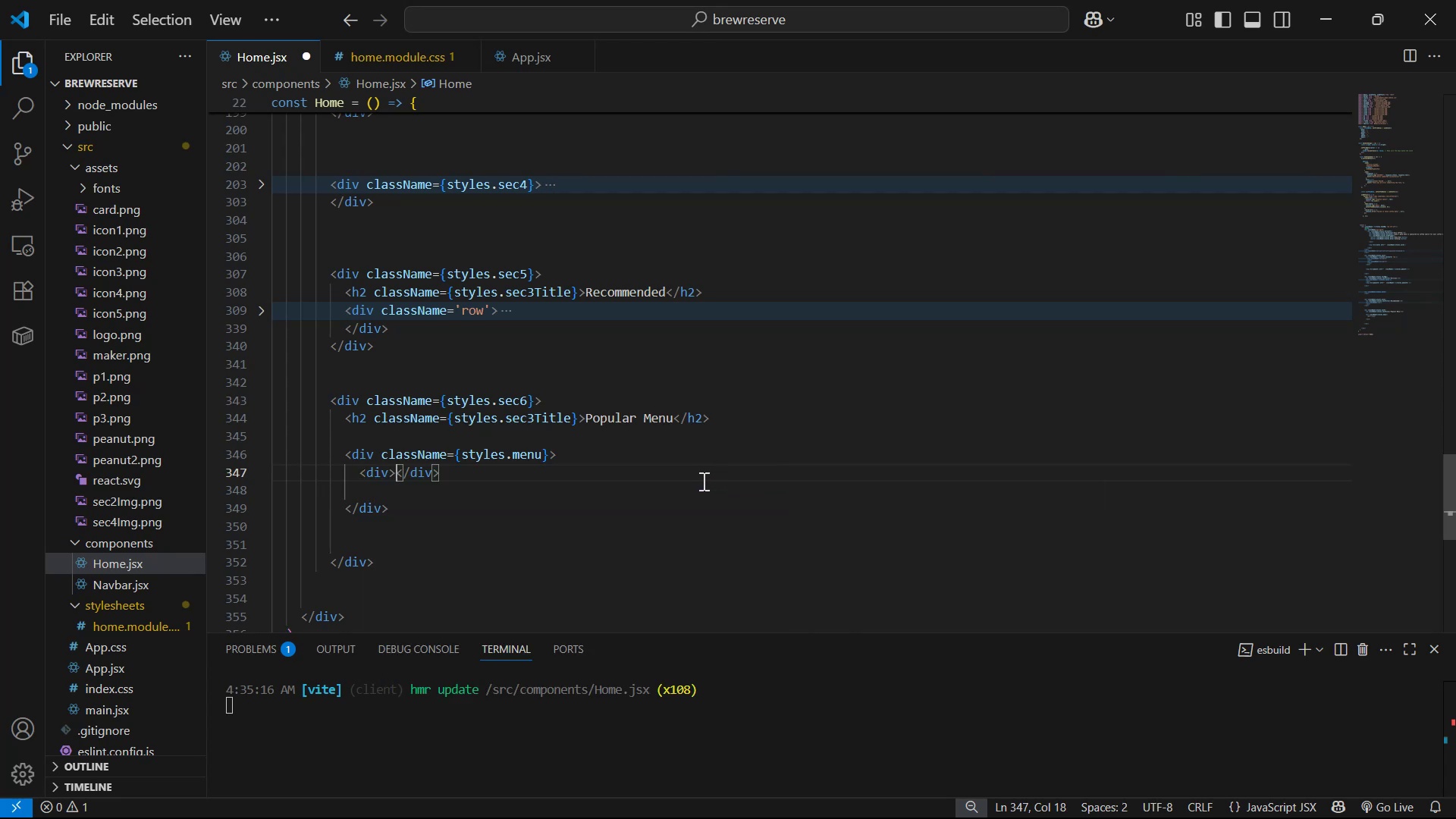 
key(Enter)
 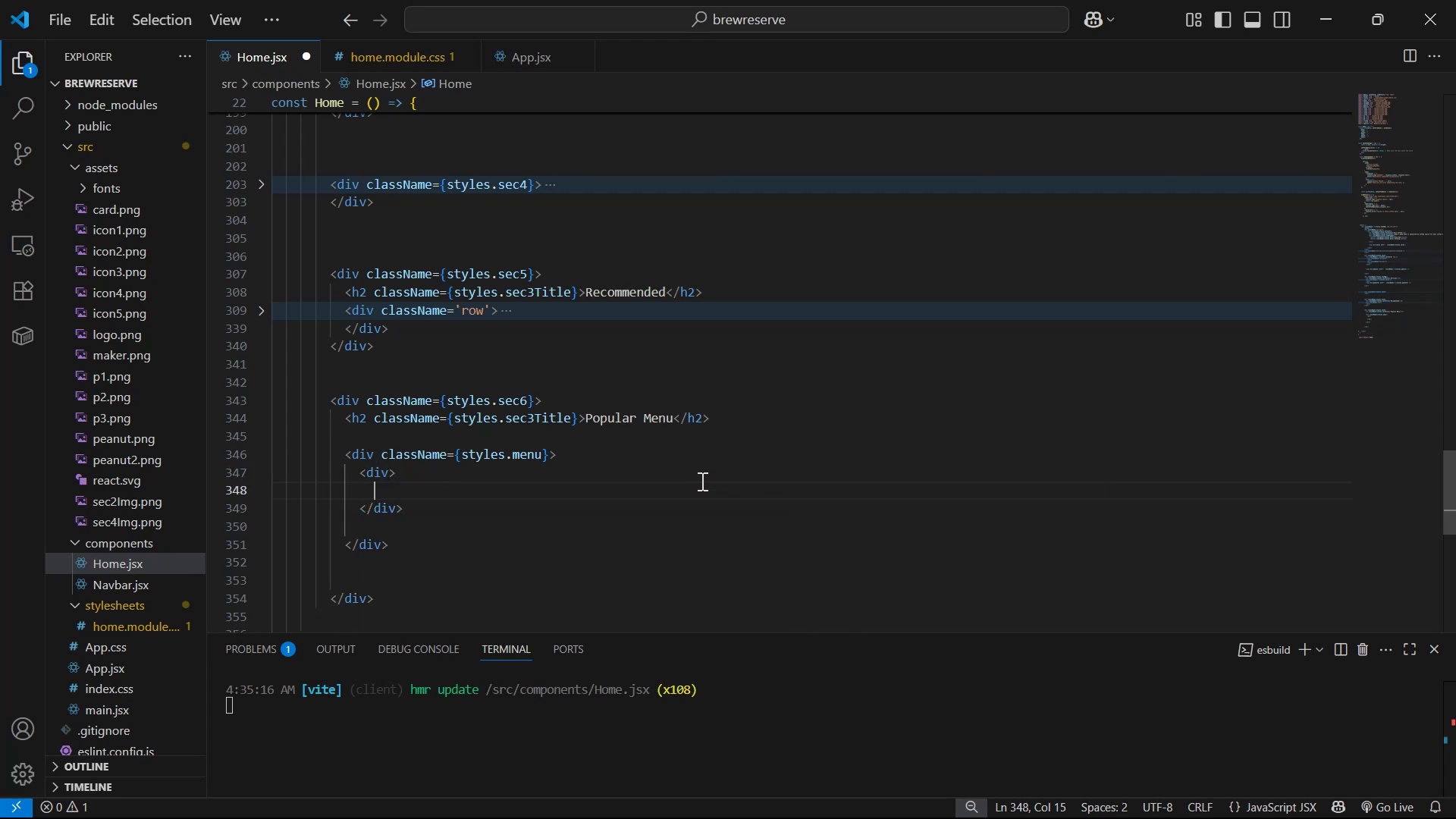 
key(ArrowDown)
 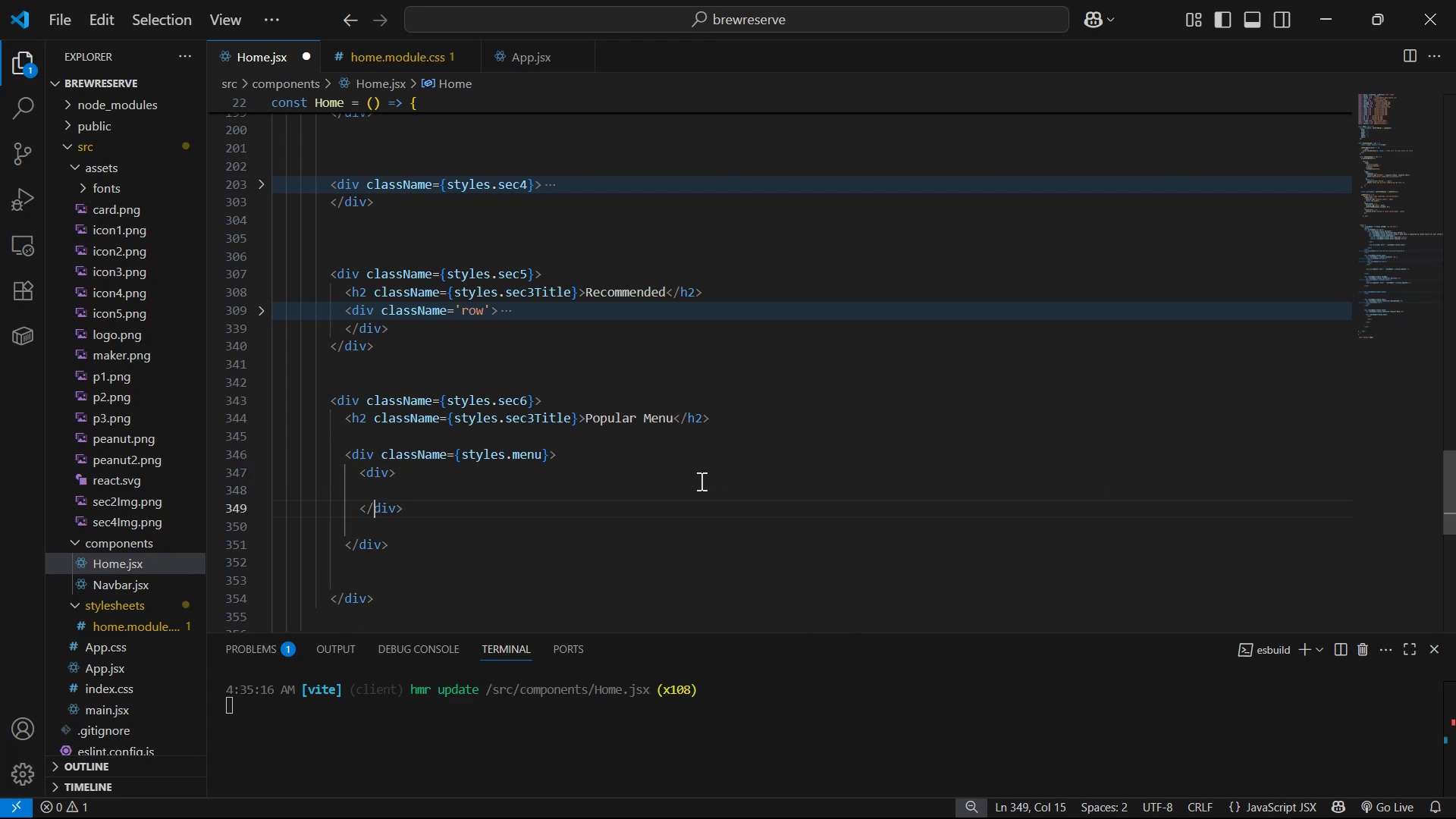 
key(ArrowUp)
 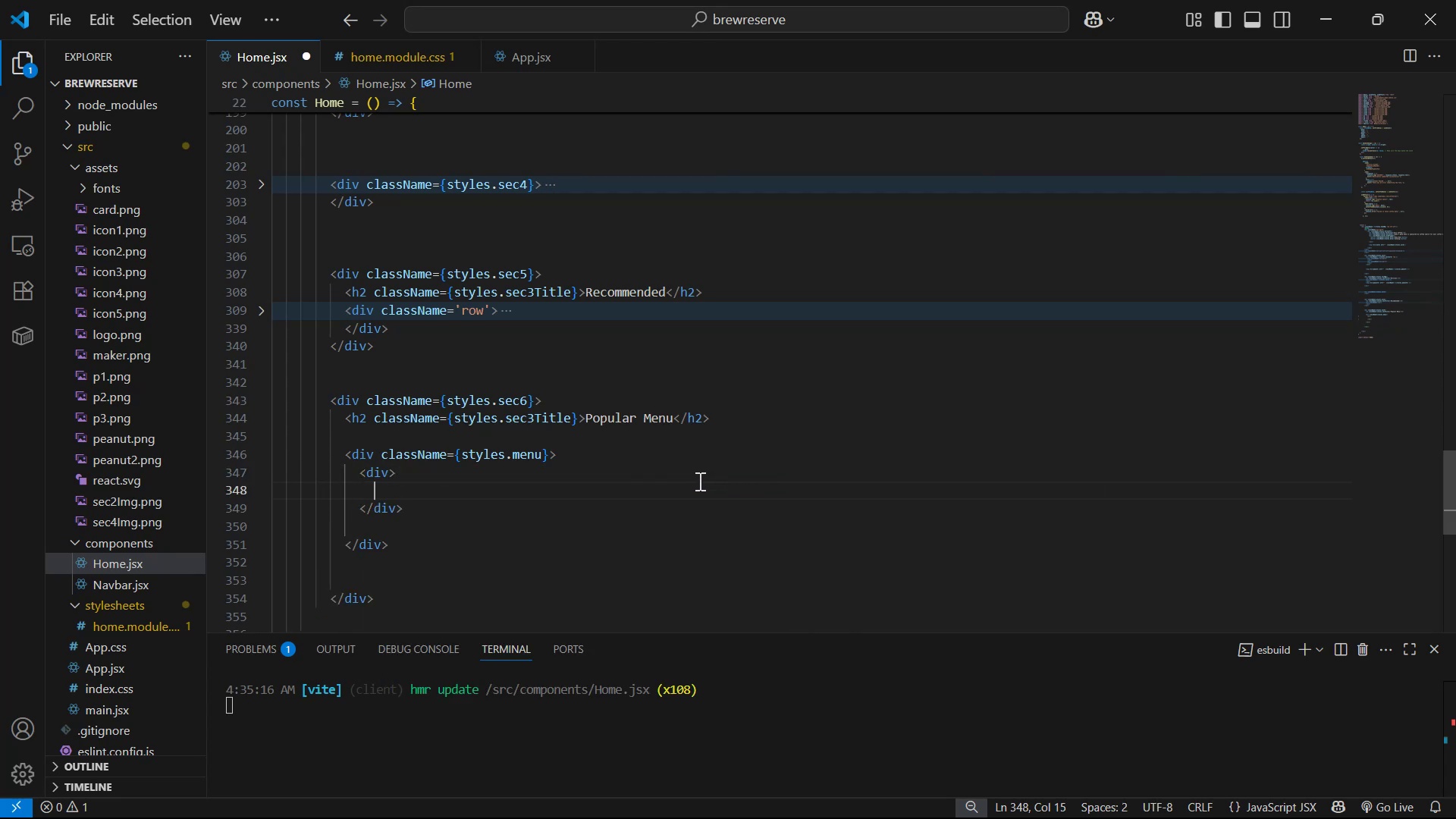 
key(ArrowUp)
 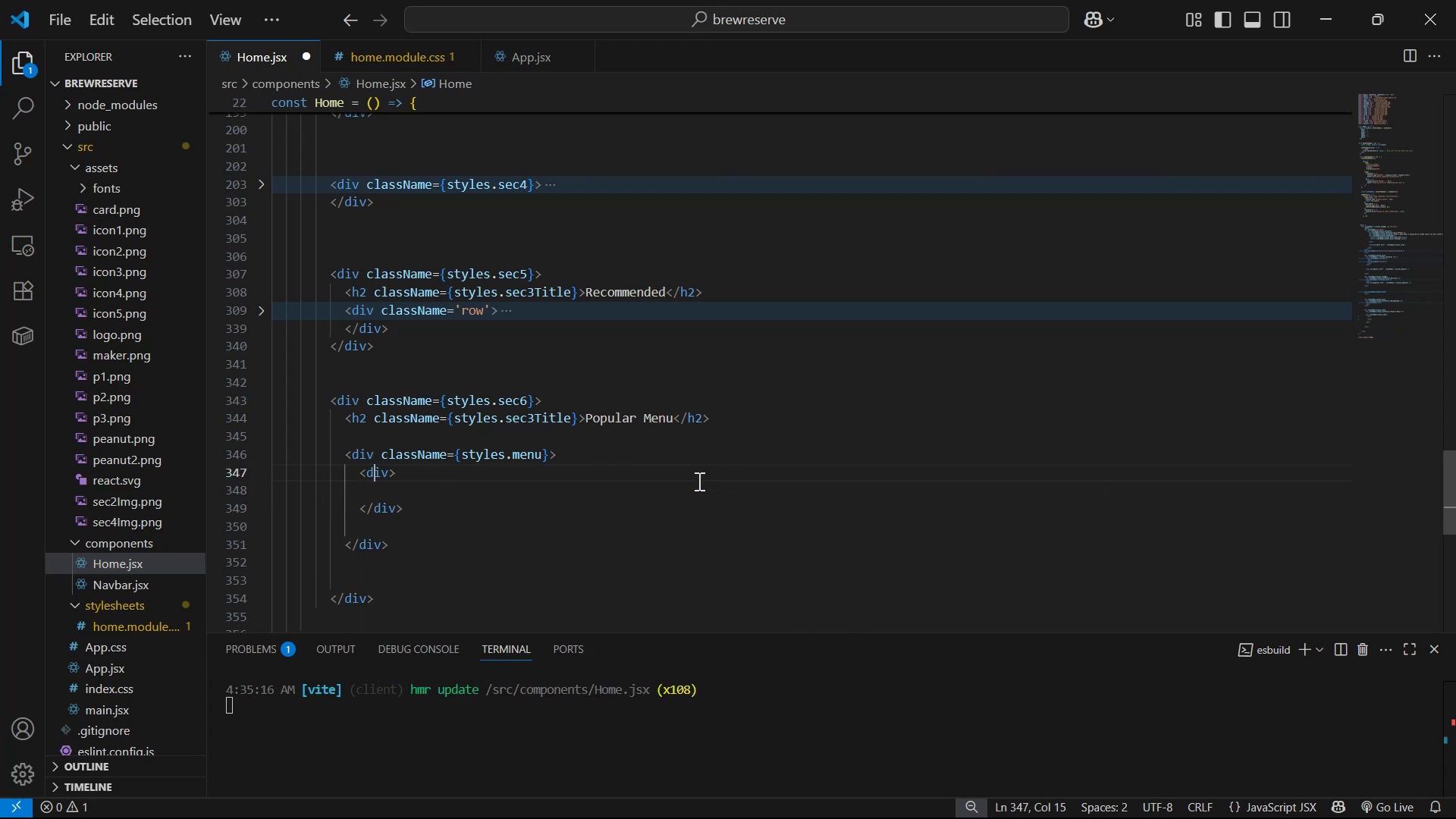 
key(ArrowRight)
 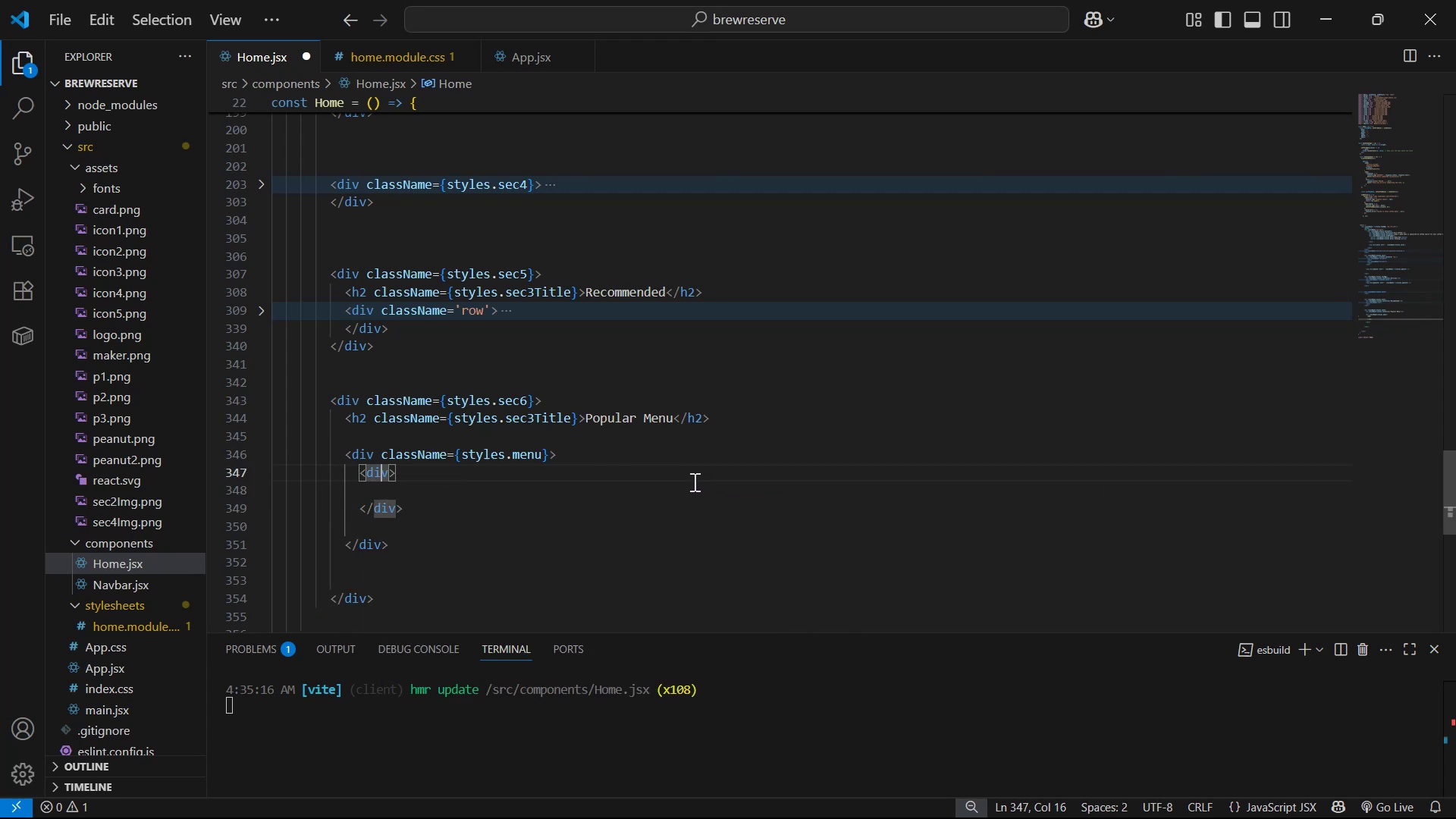 
key(ArrowRight)
 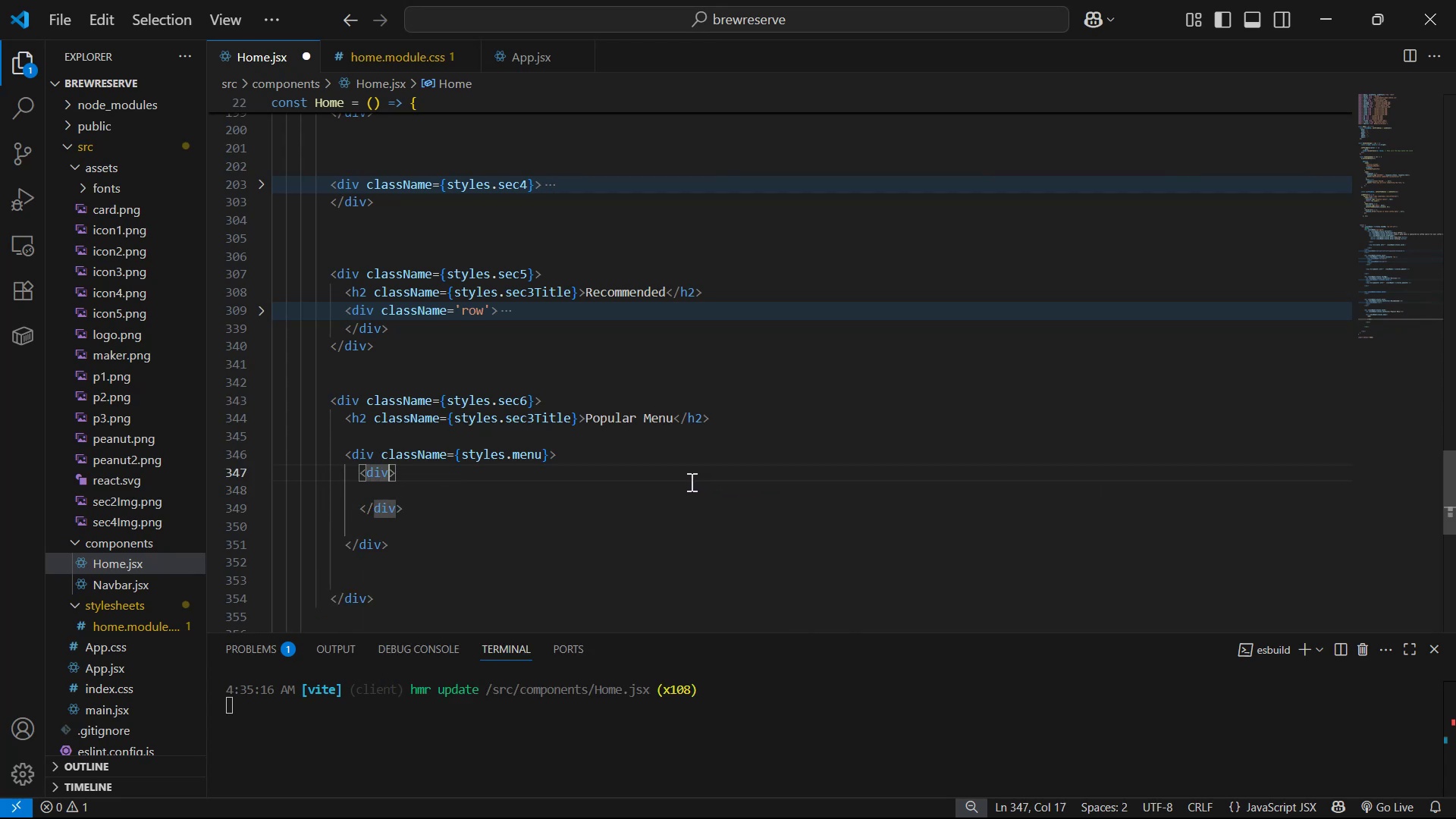 
type( cla)
 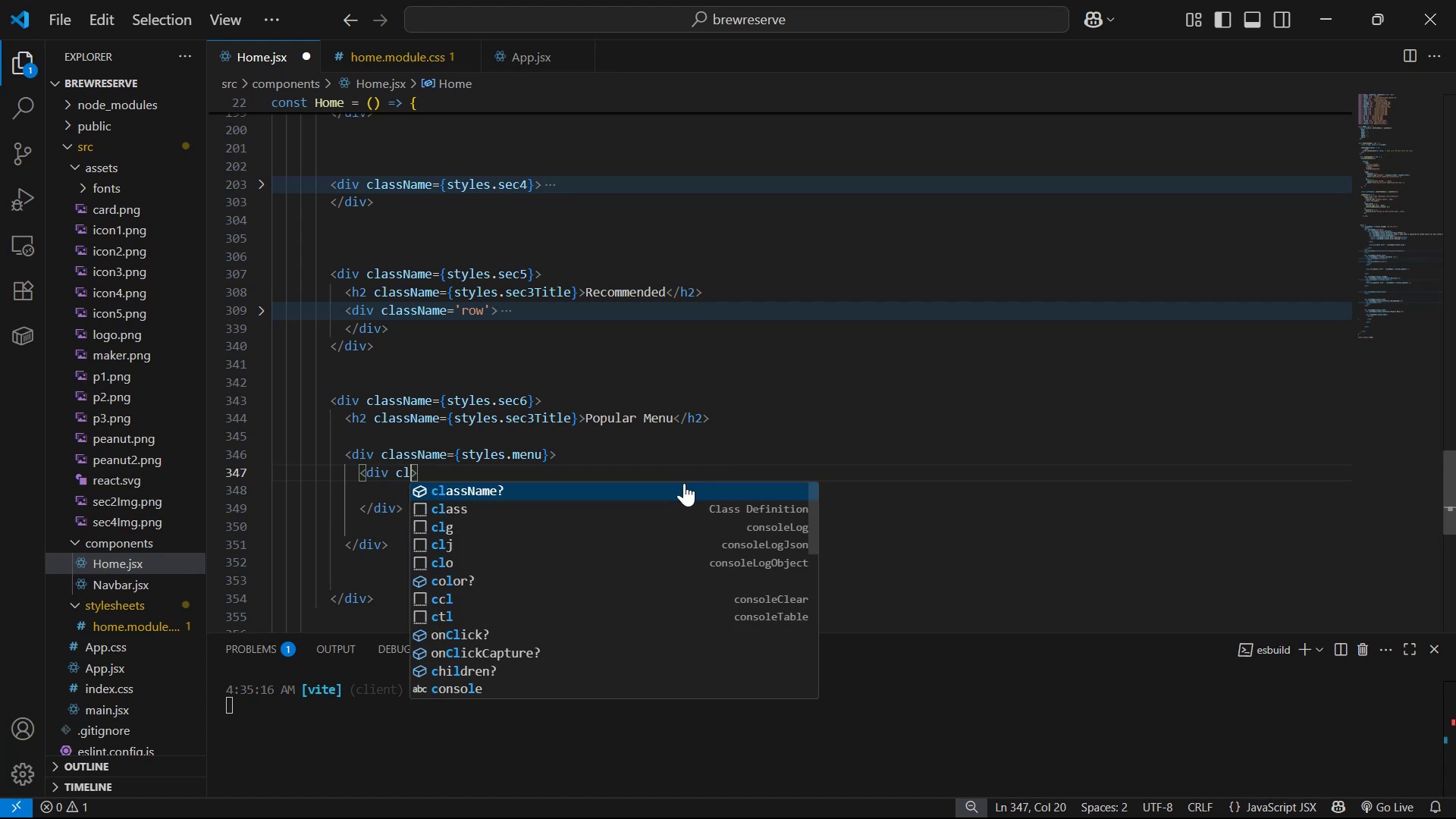 
key(Enter)
 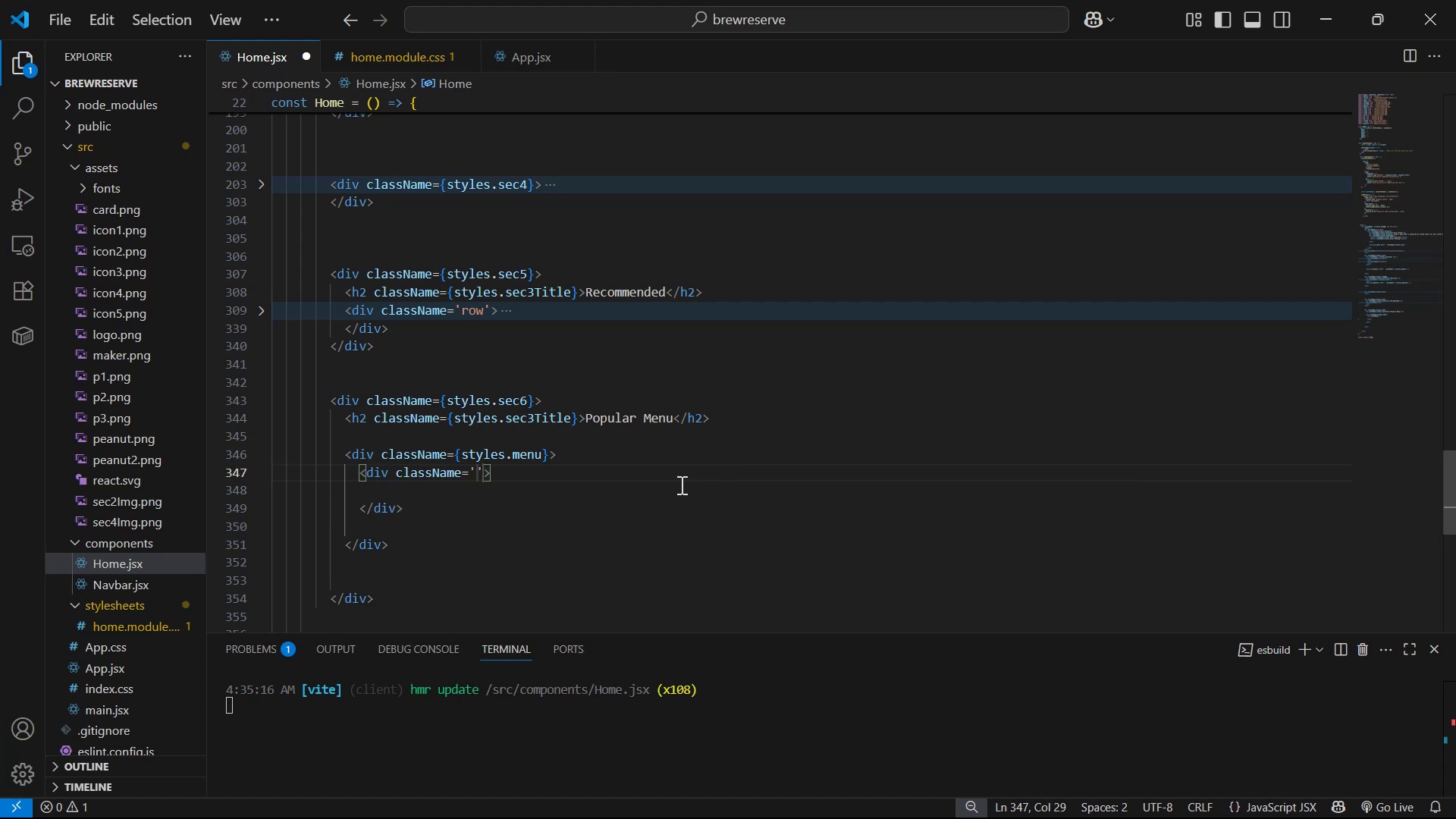 
key(S)
 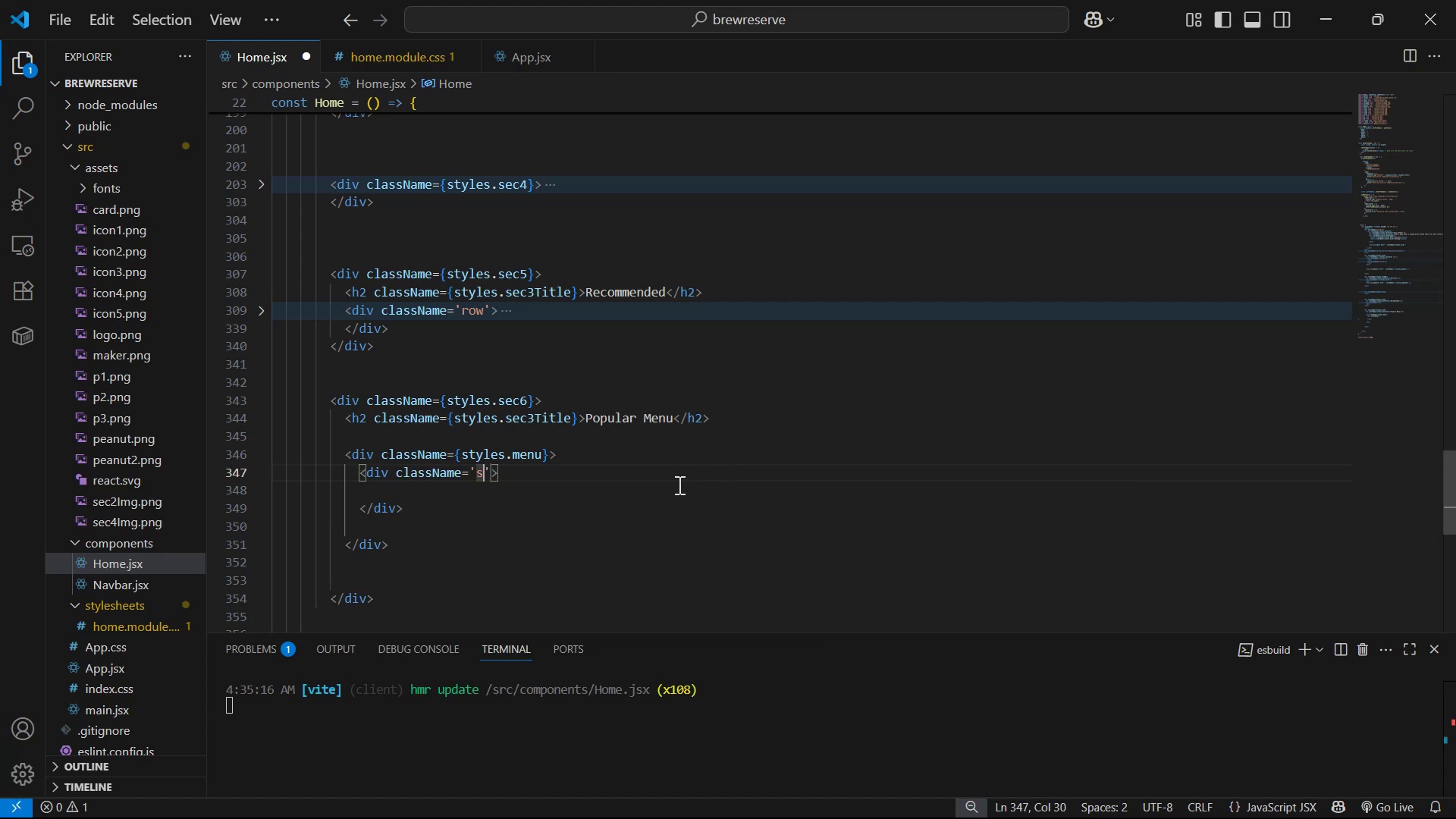 
key(ArrowRight)
 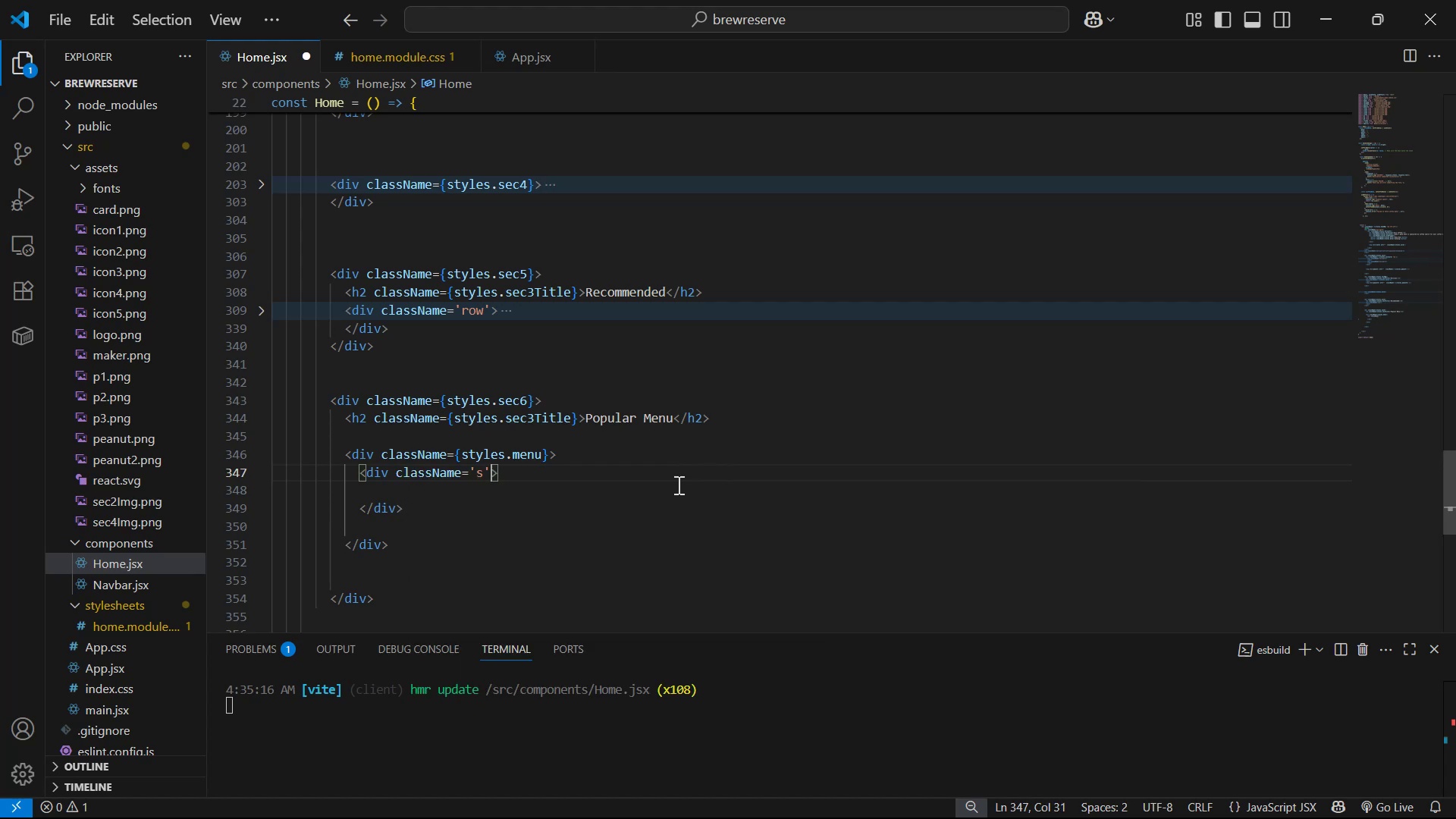 
key(Backspace)
key(Backspace)
key(Backspace)
type({sty)
 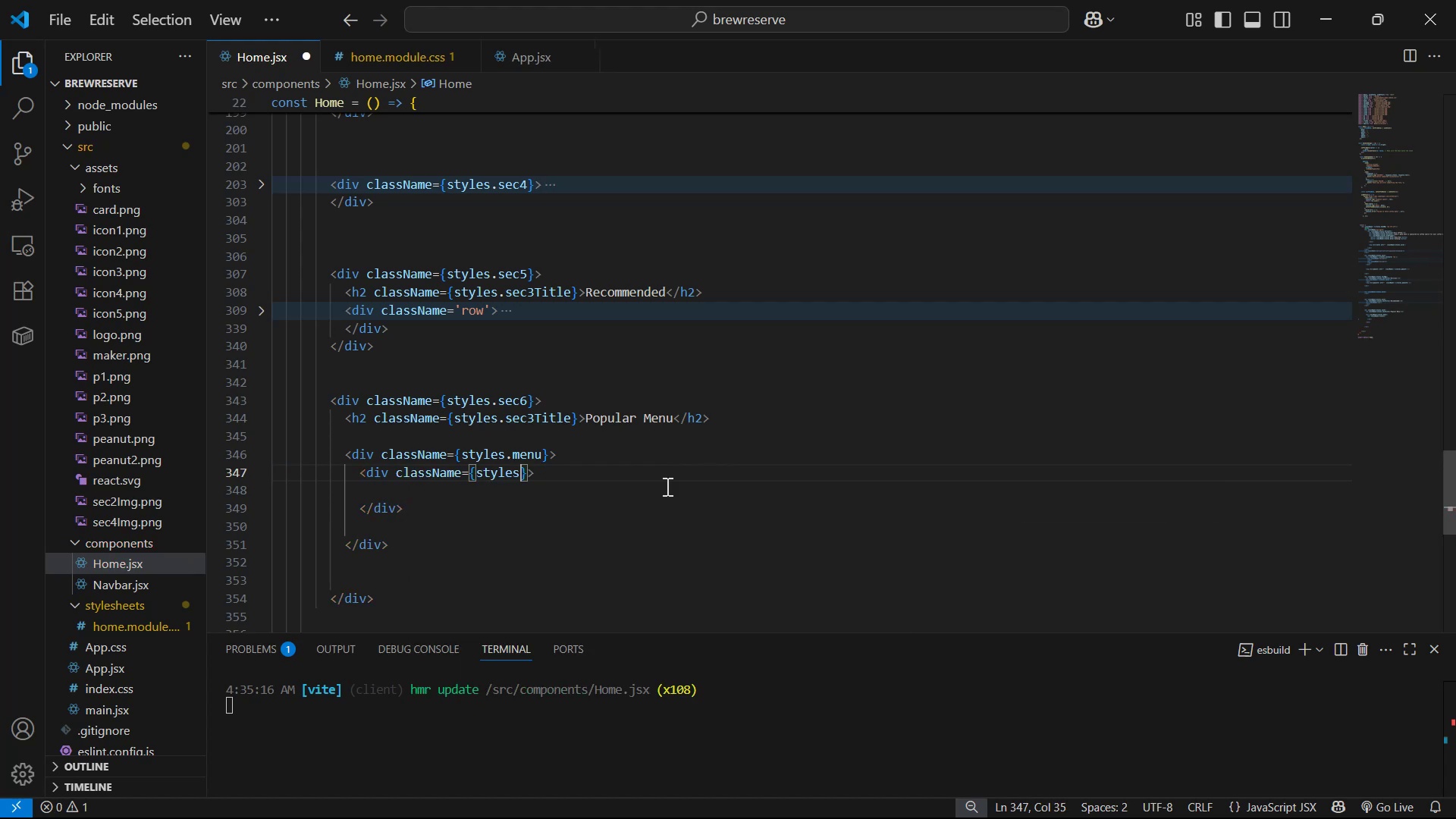 
 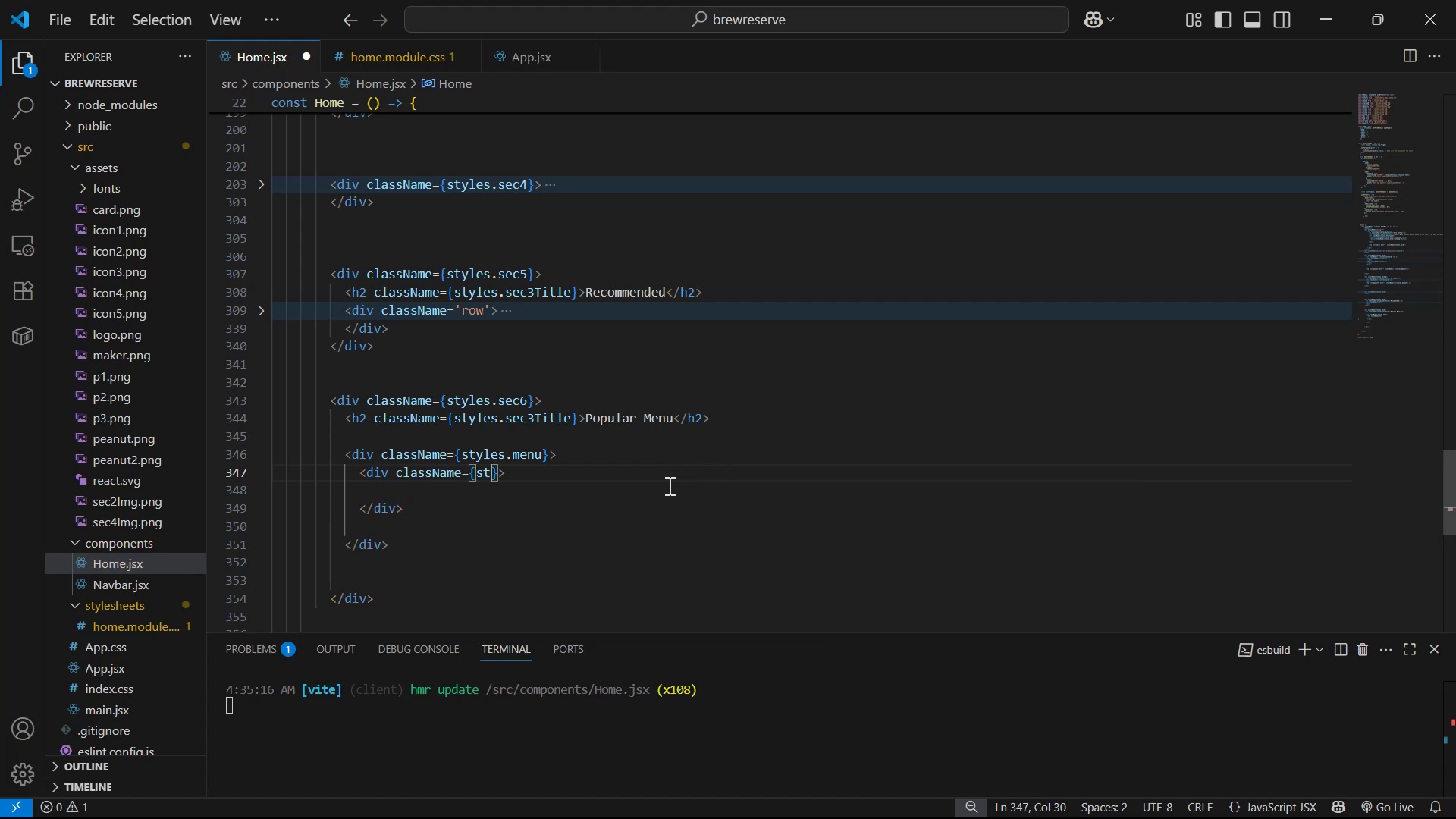 
key(Enter)
 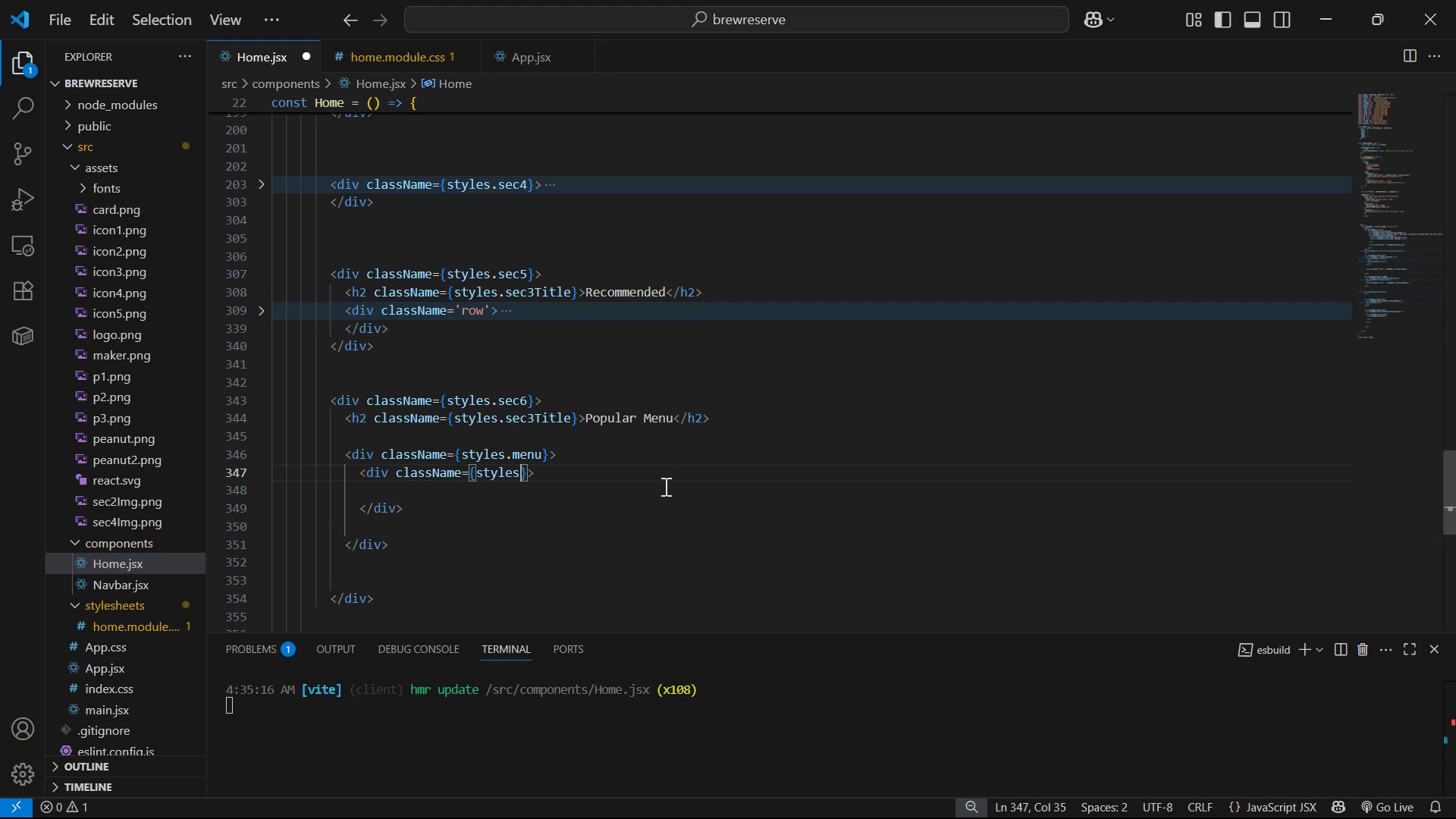 
type(.leftMenu)
 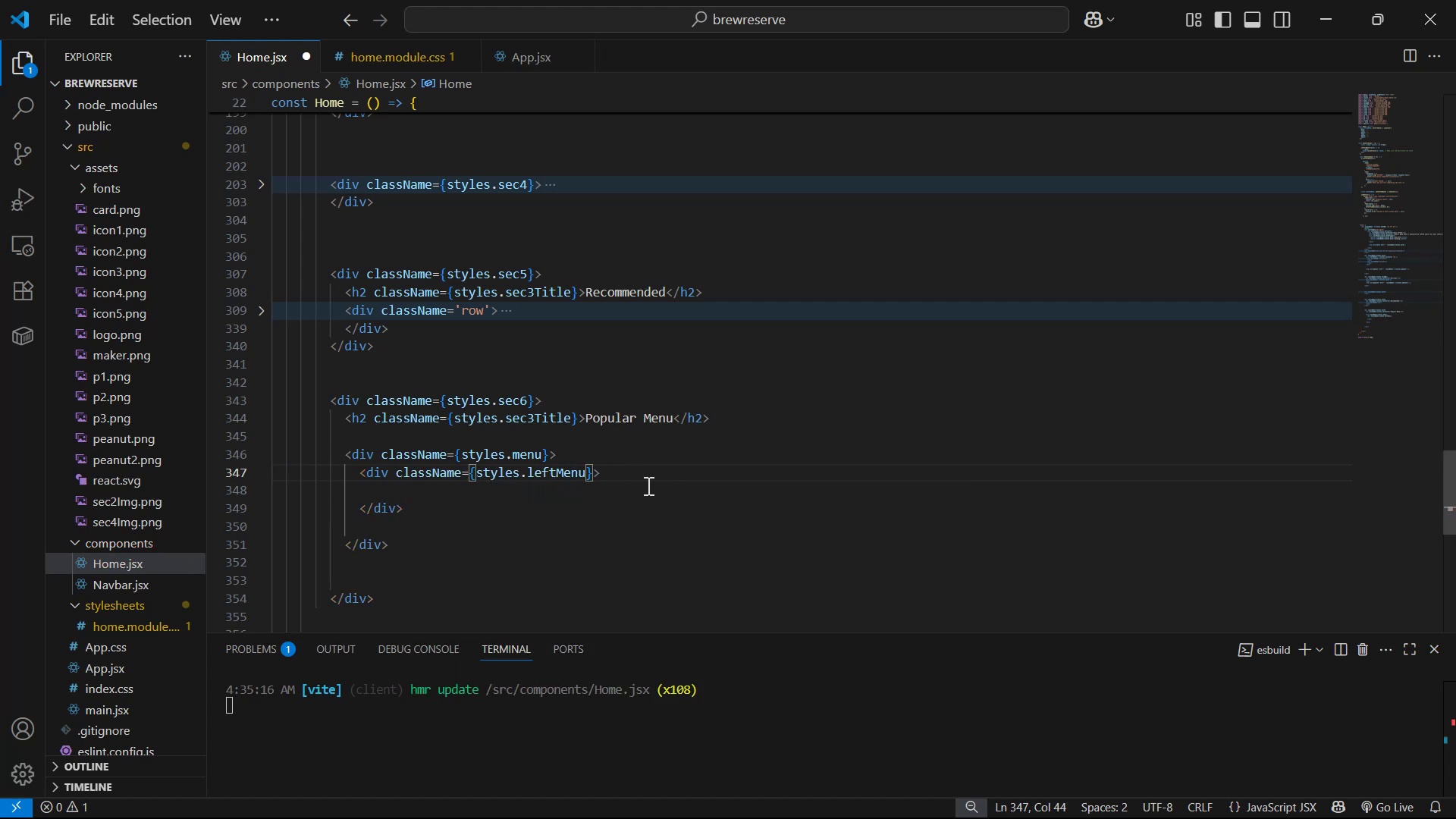 
key(ArrowRight)
 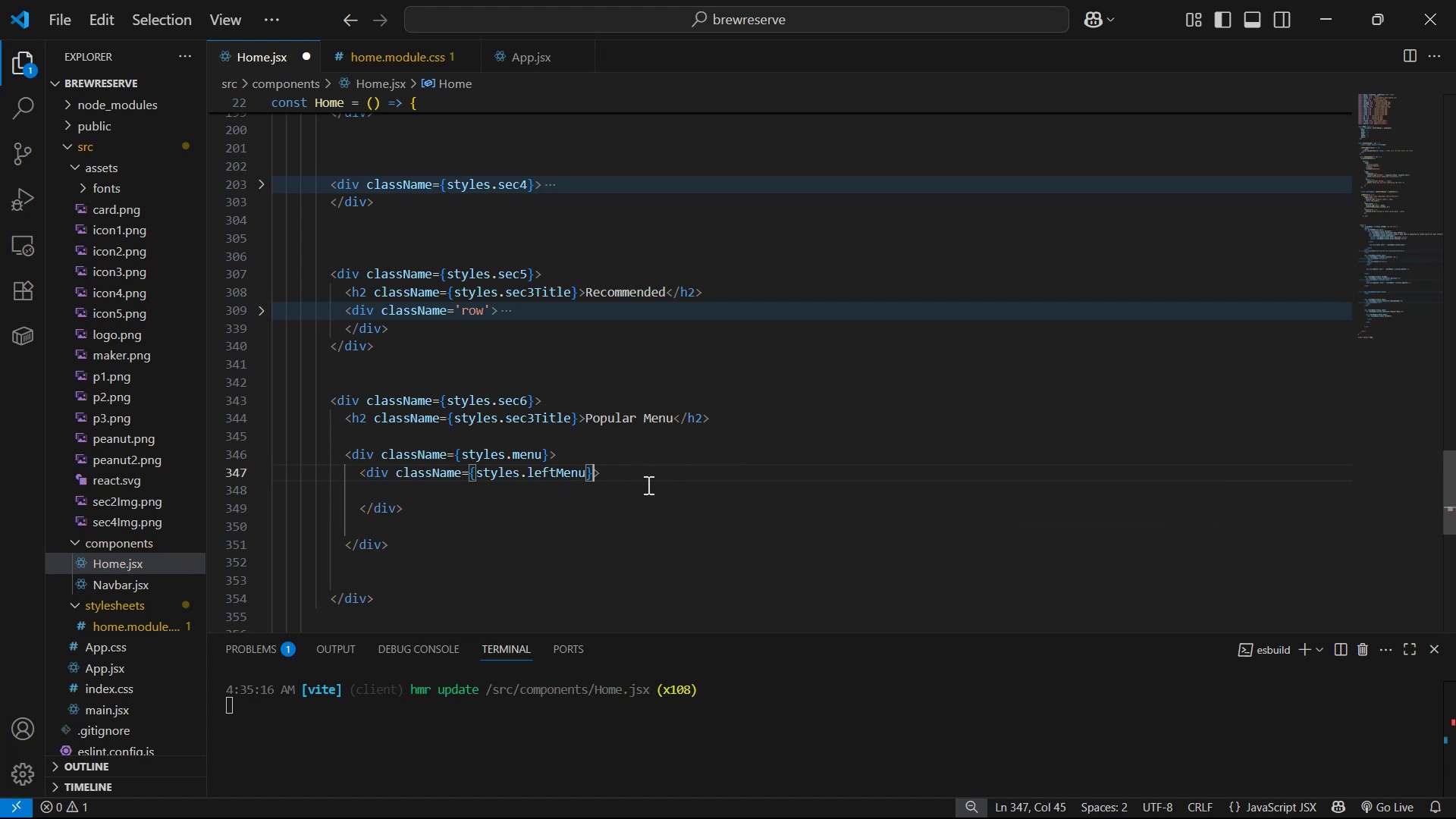 
key(ArrowRight)
 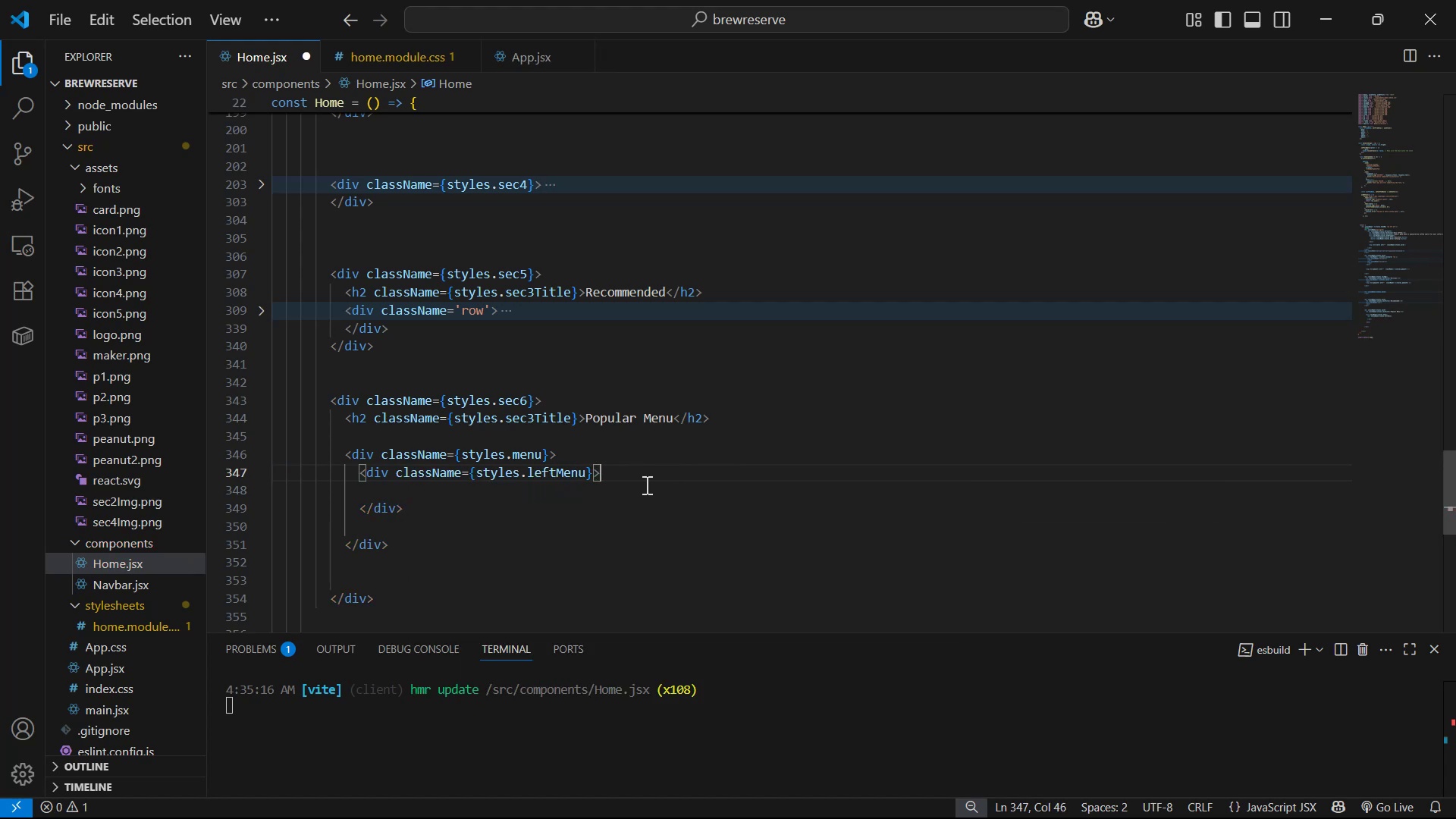 
key(Control+S)
 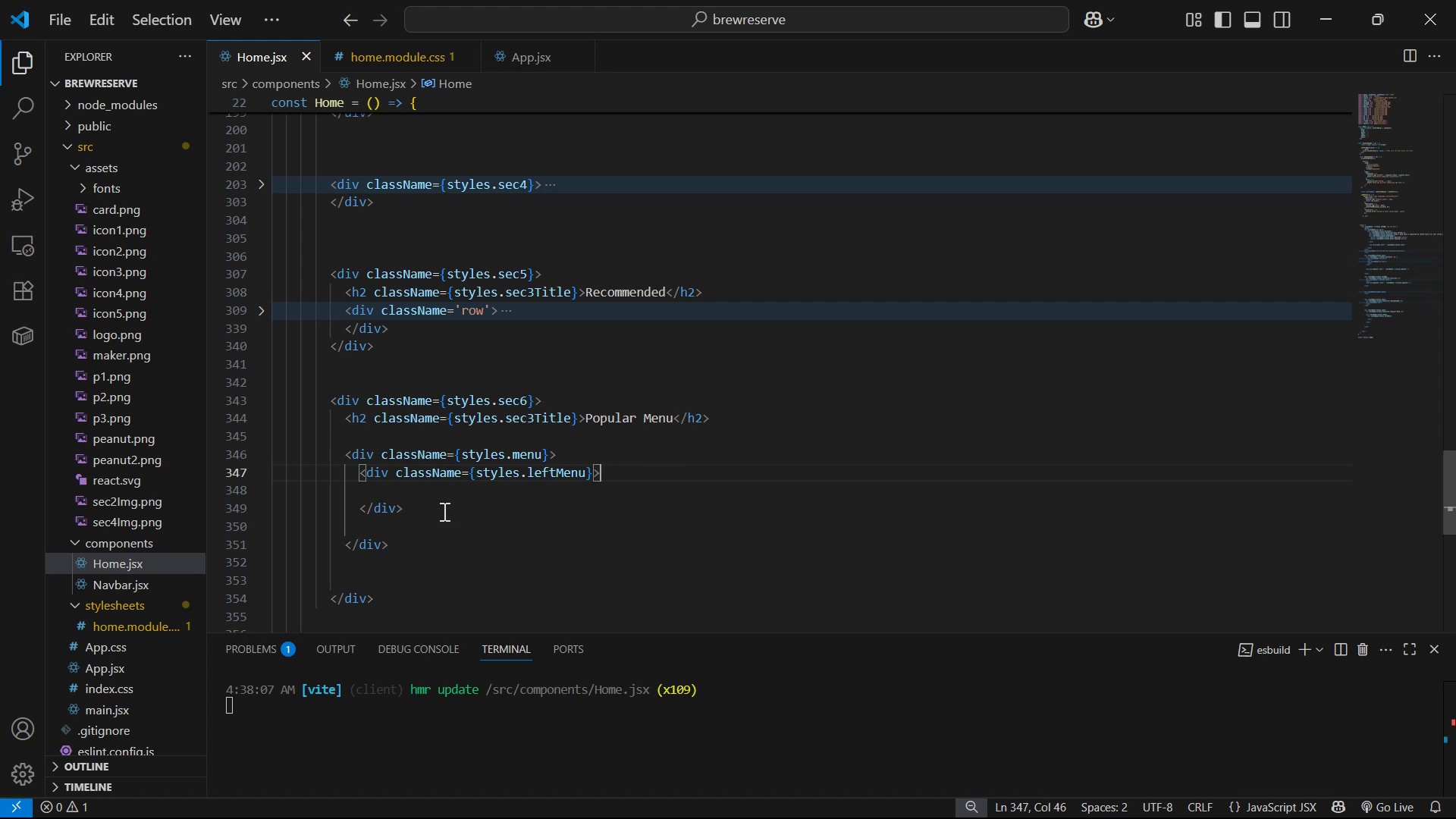 
key(Enter)
 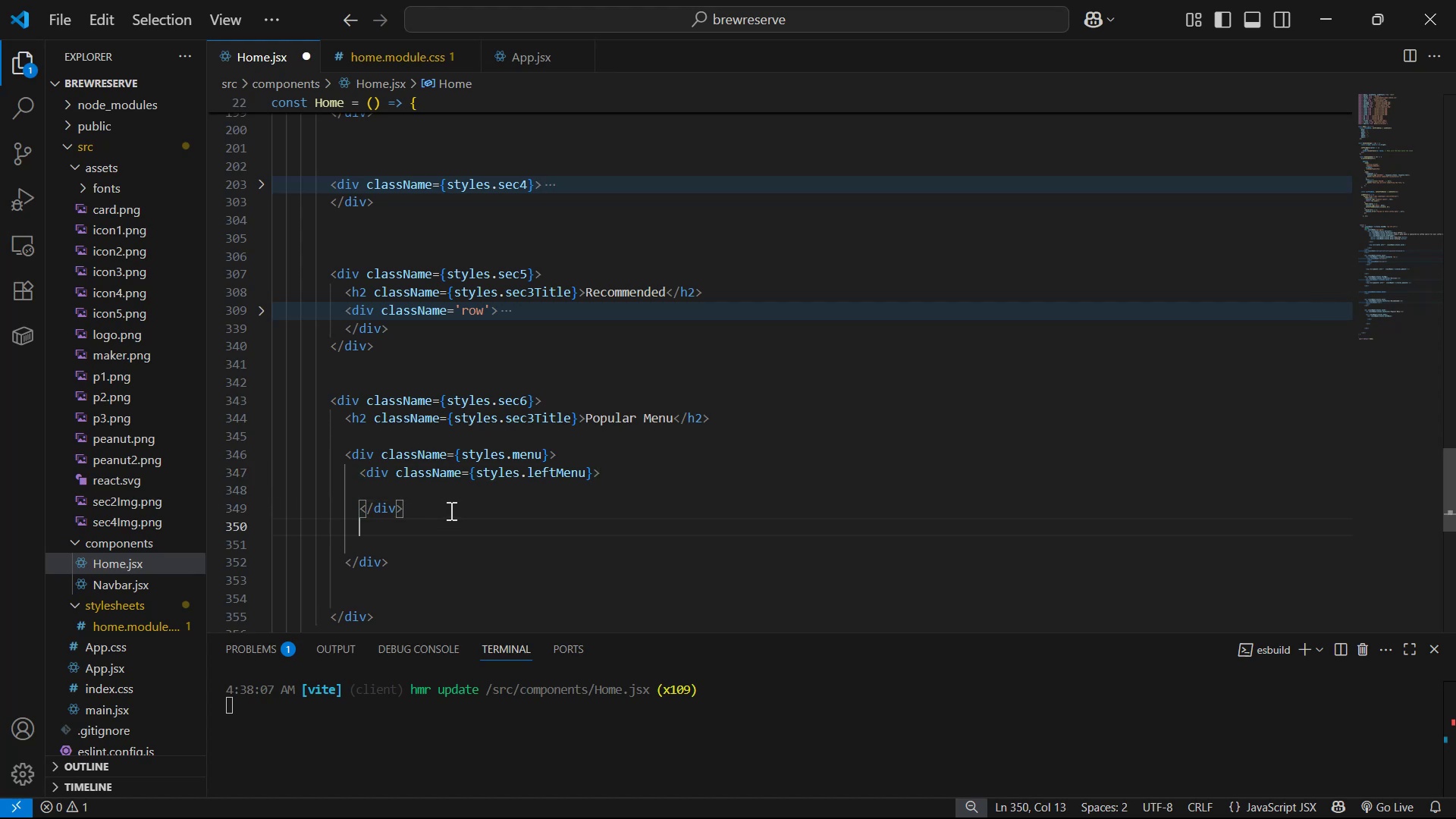 
key(Enter)
 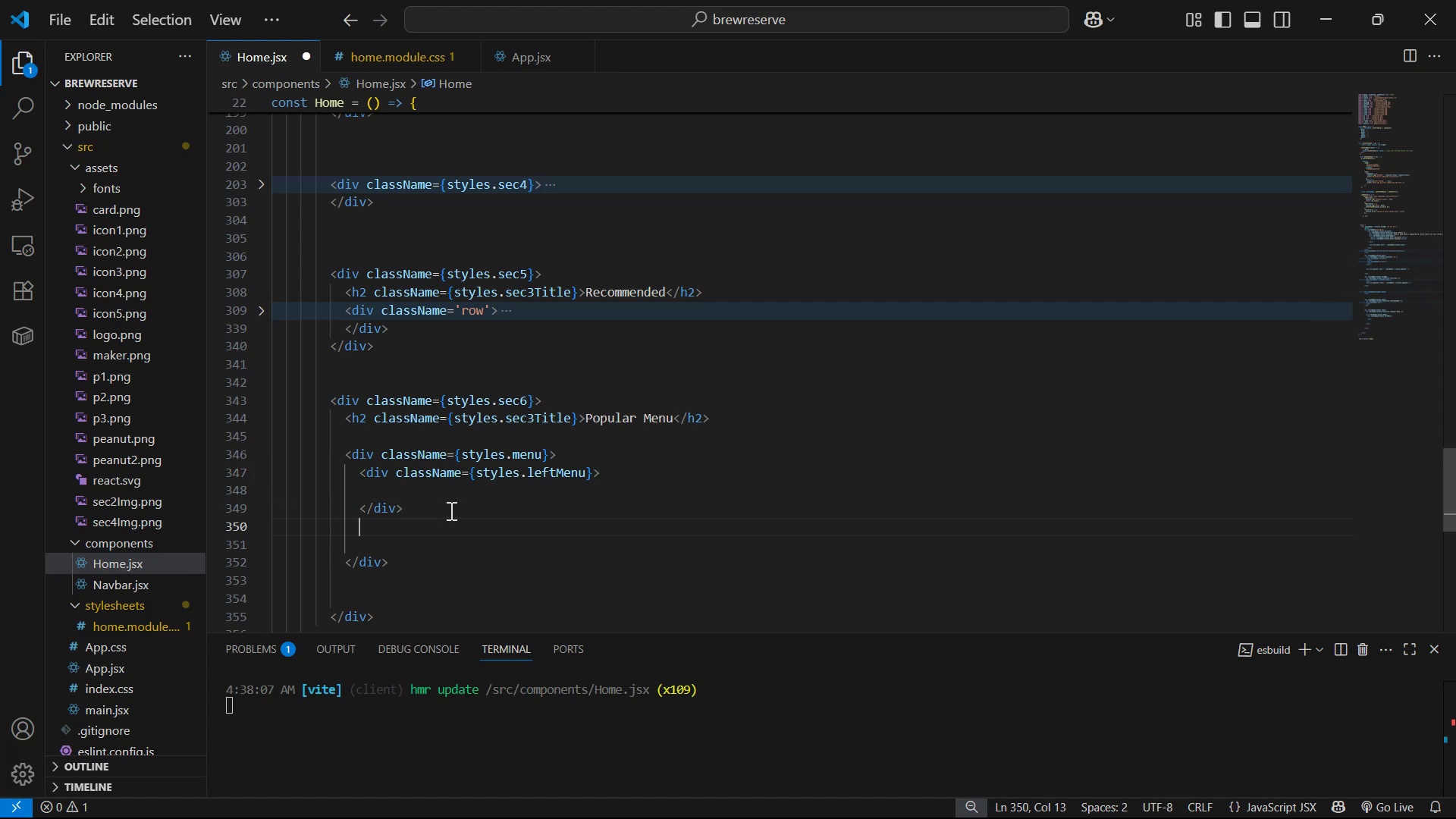 
key(Enter)
 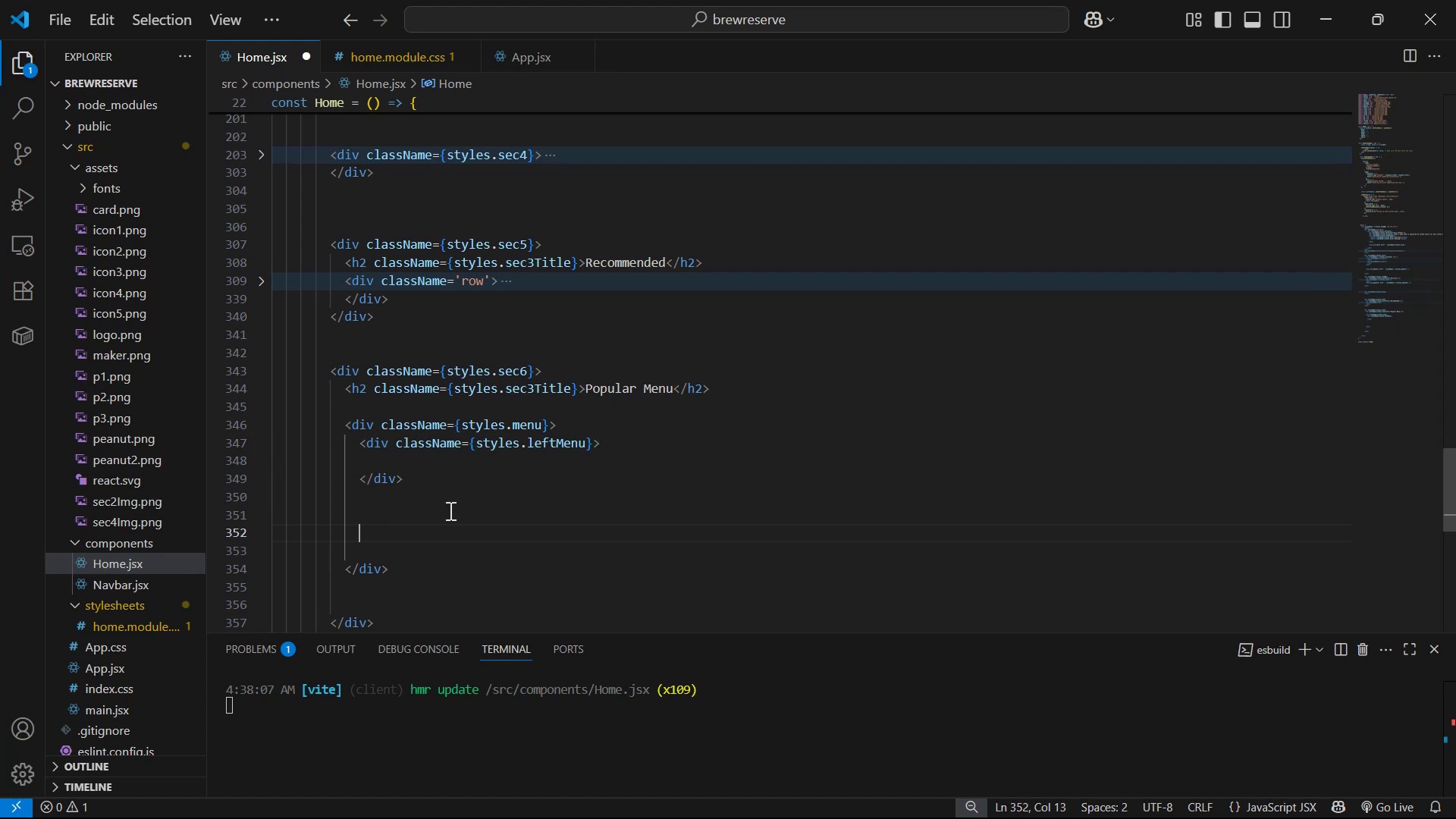 
type(div)
 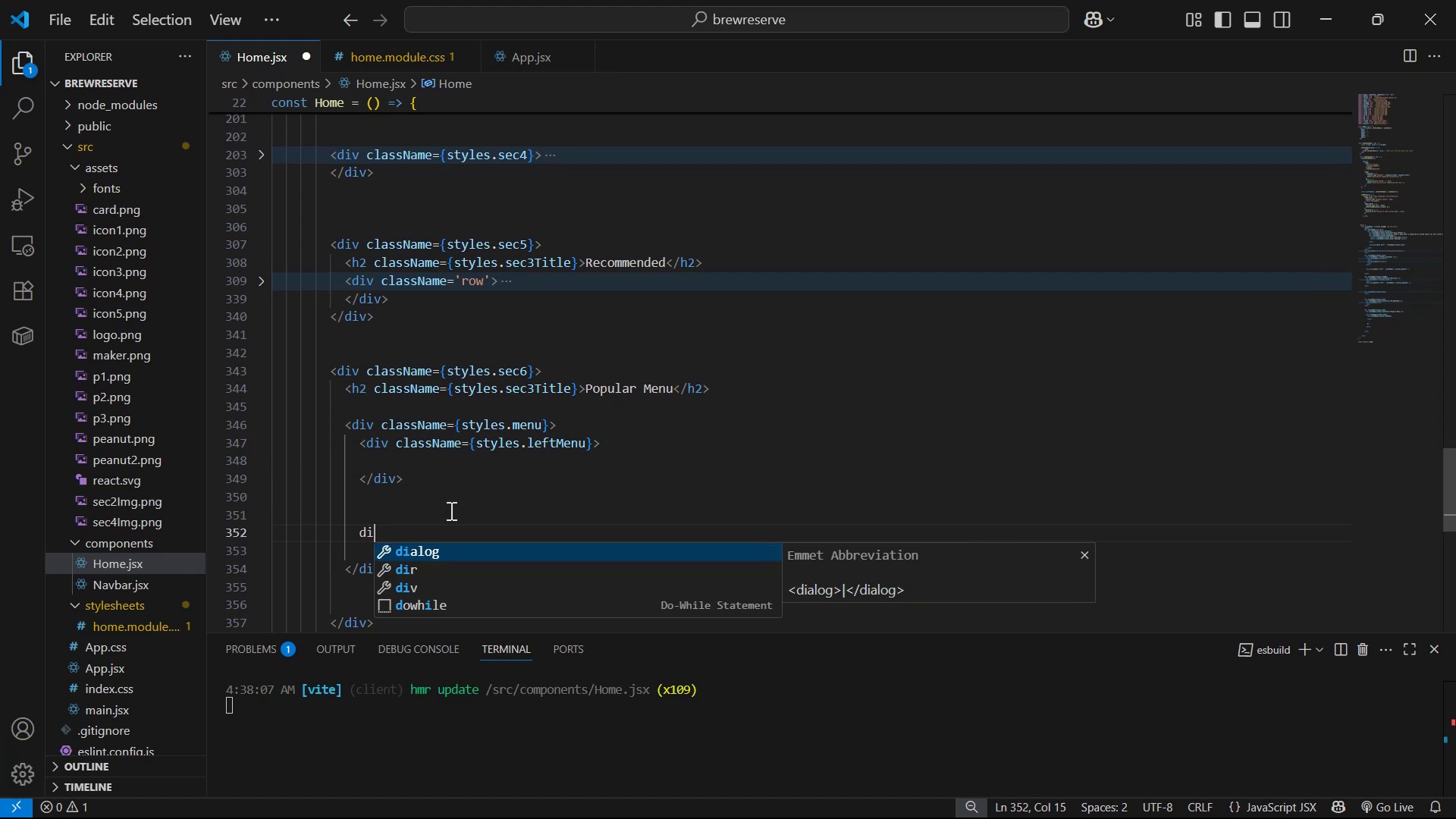 
key(Enter)
 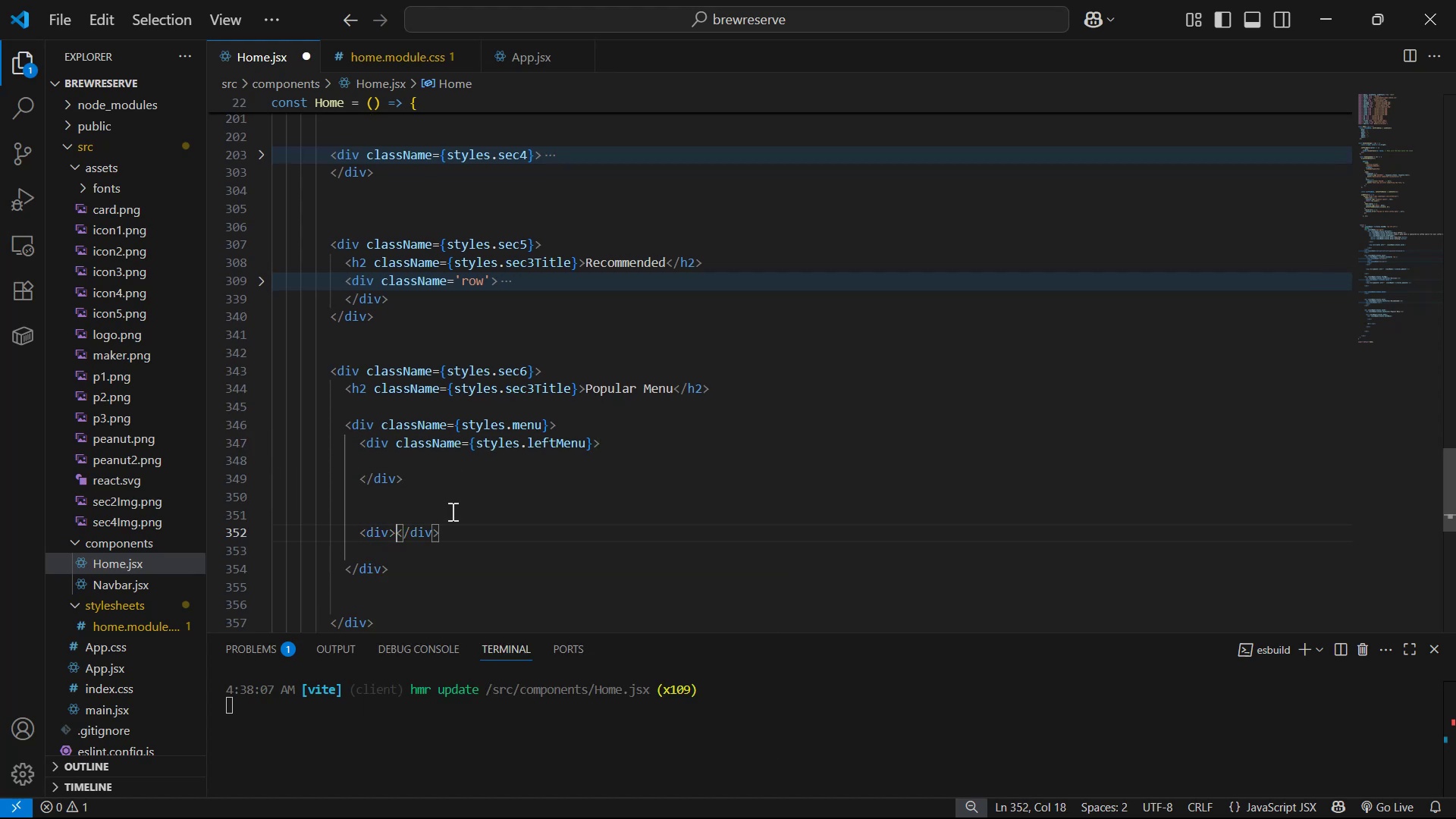 
key(Enter)
 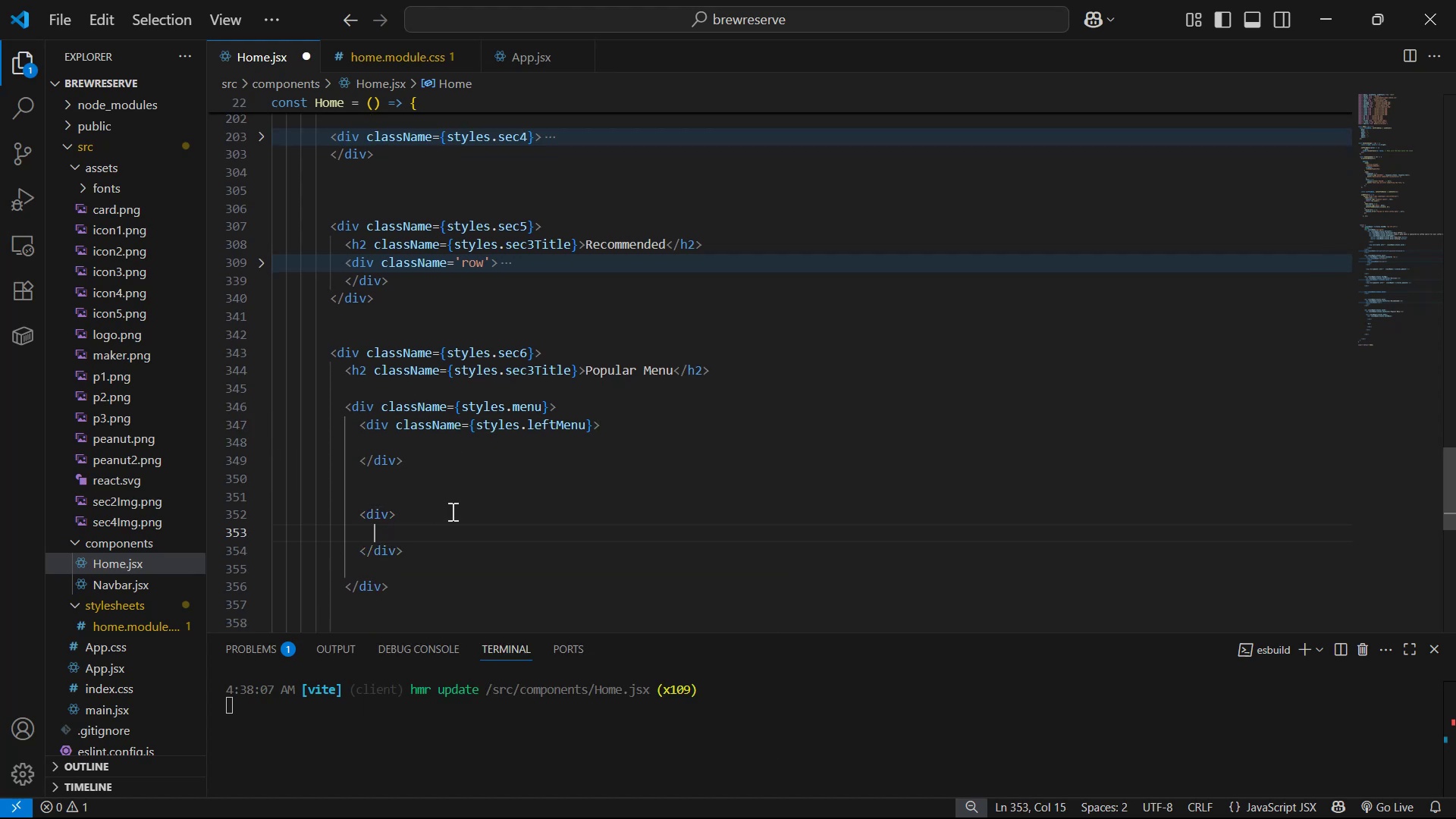 
key(ArrowUp)
 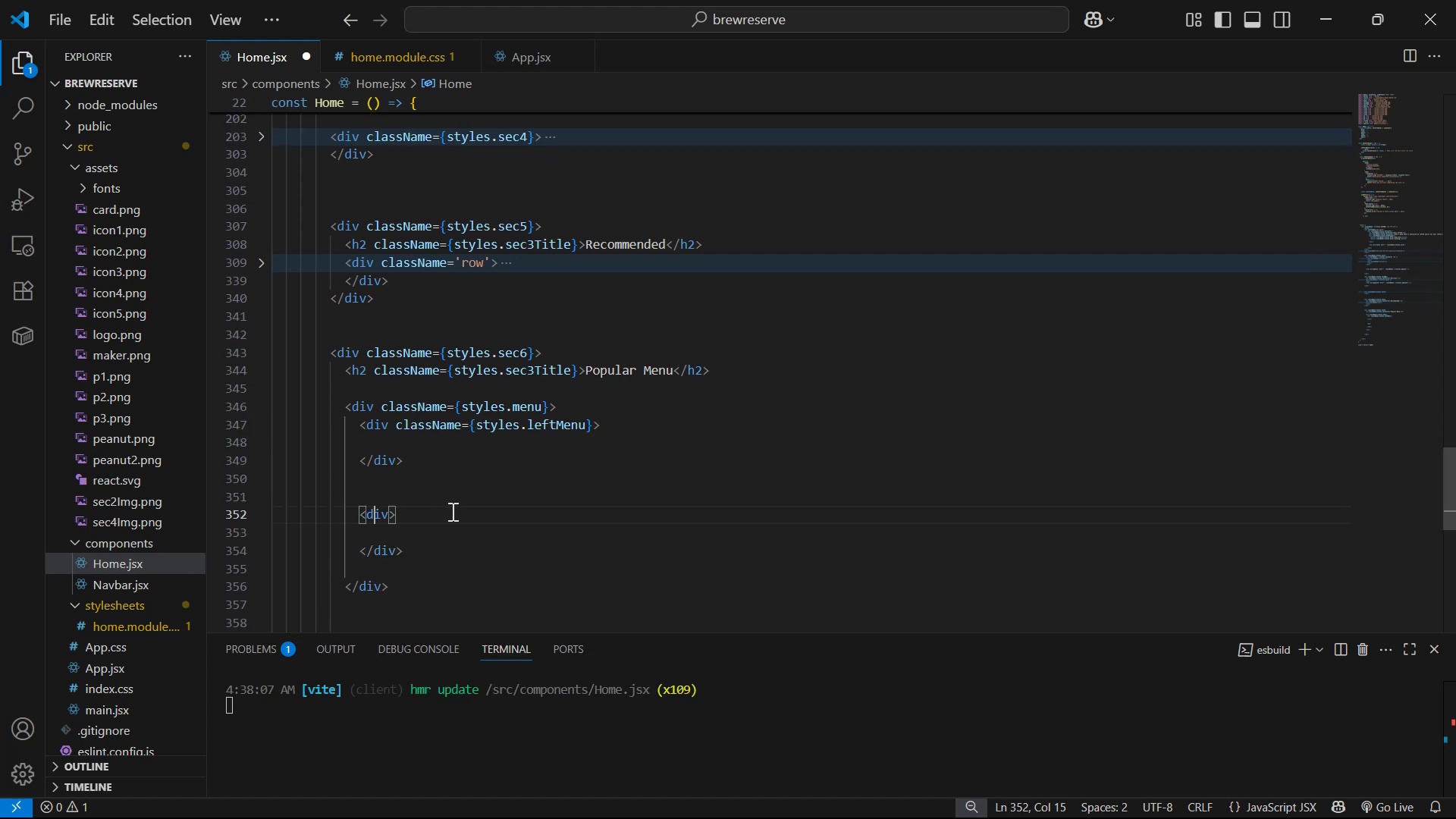 
key(ArrowRight)
 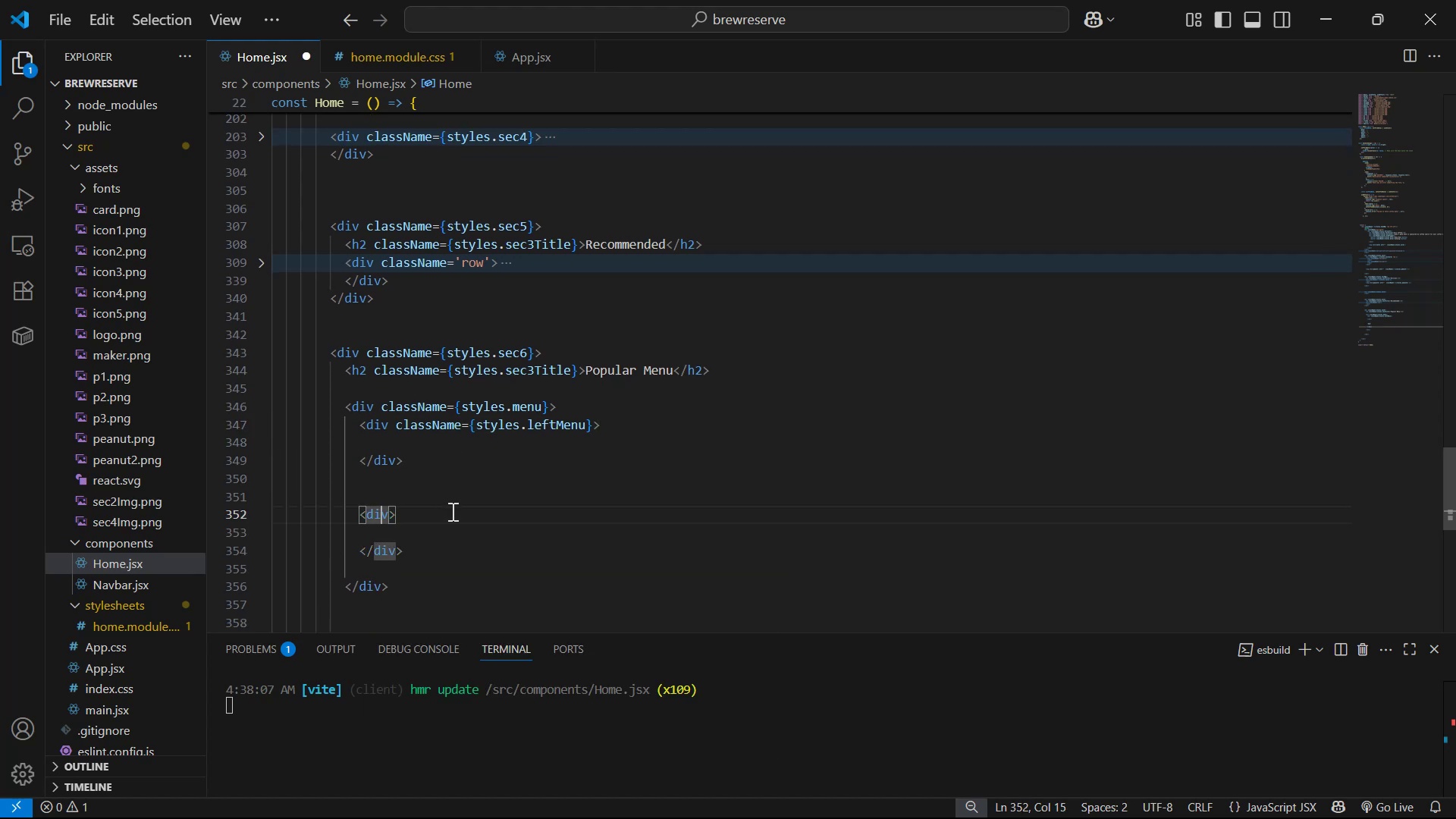 
key(ArrowRight)
 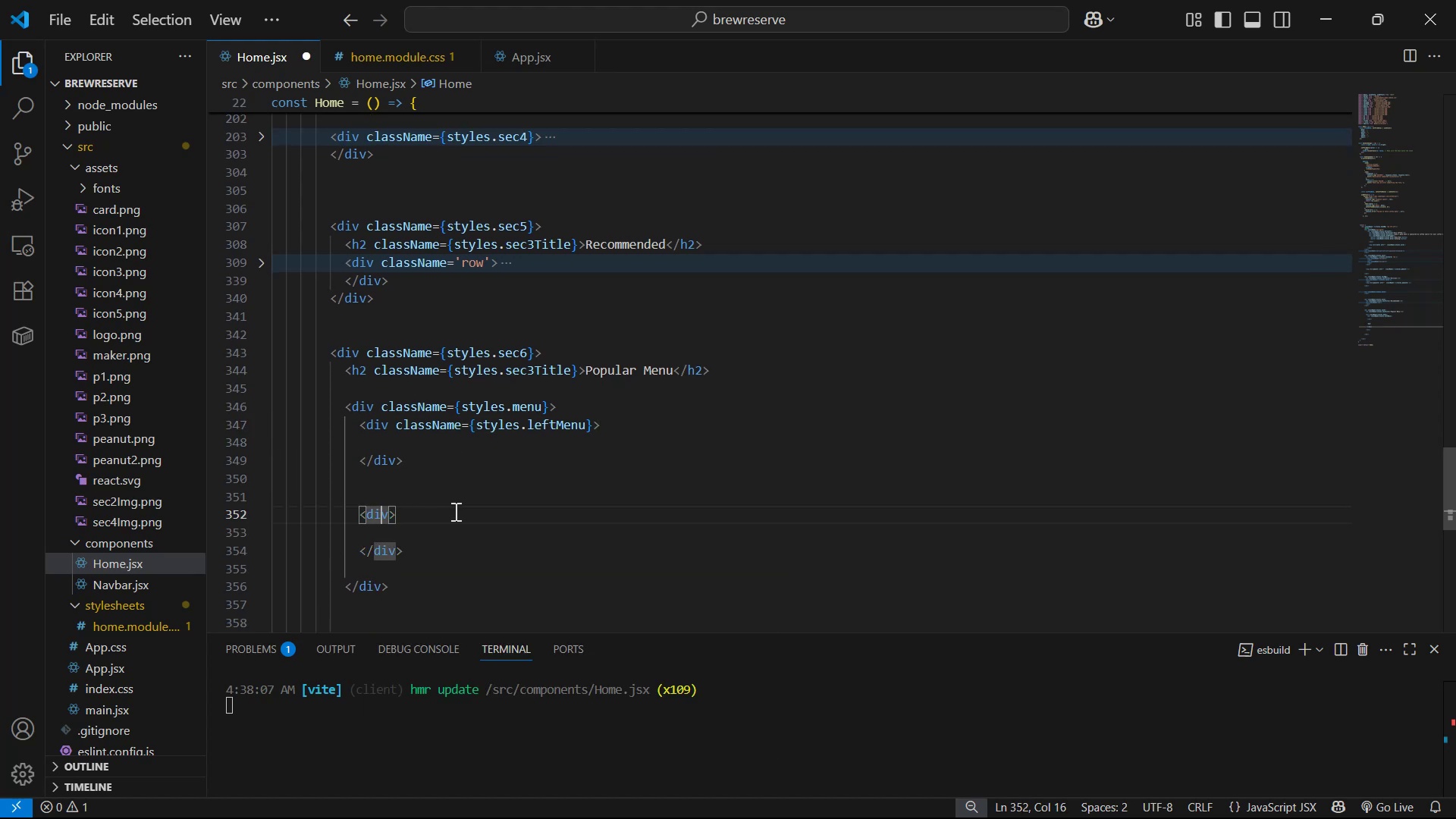 
type( cla)
 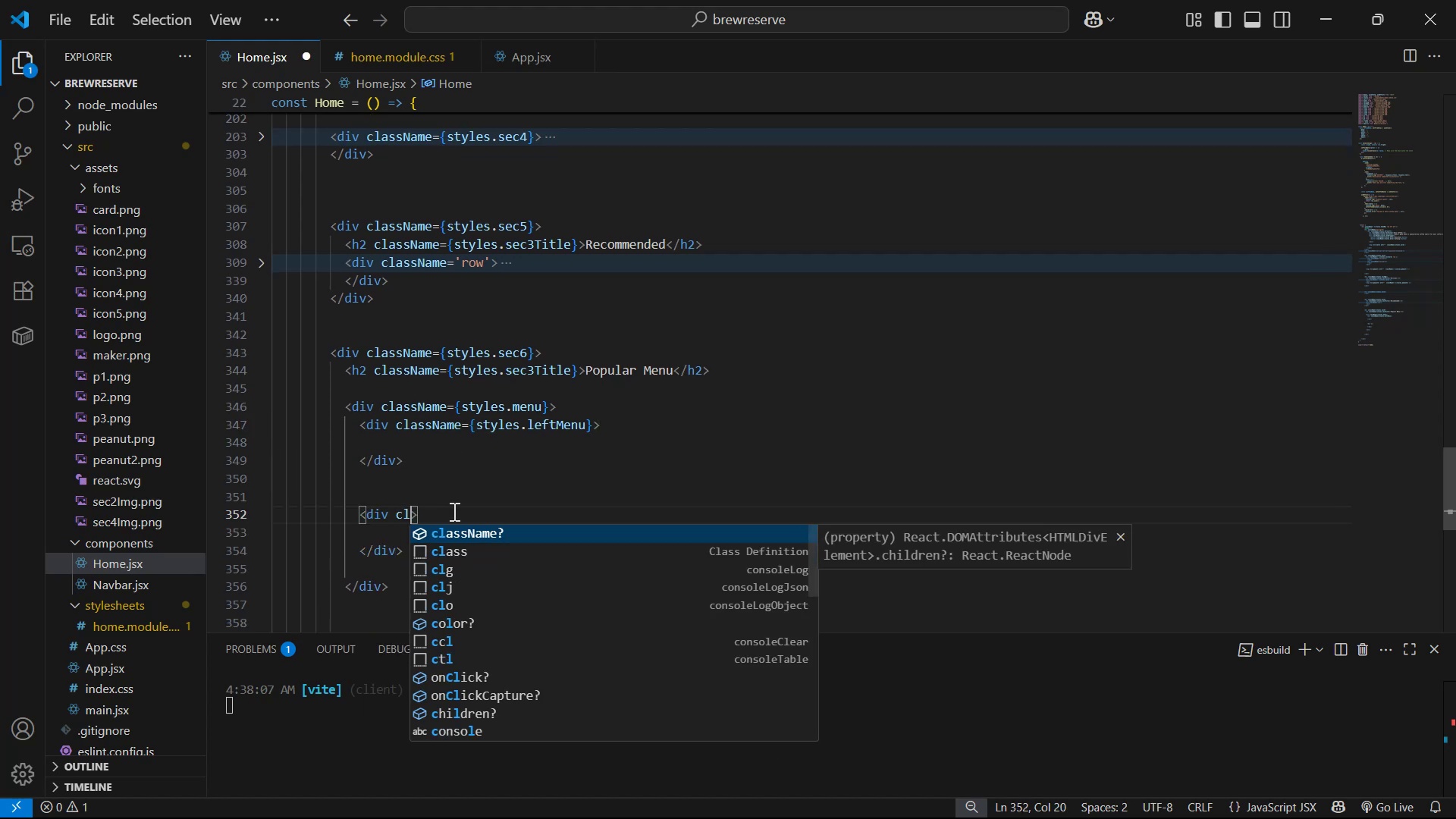 
key(Enter)
 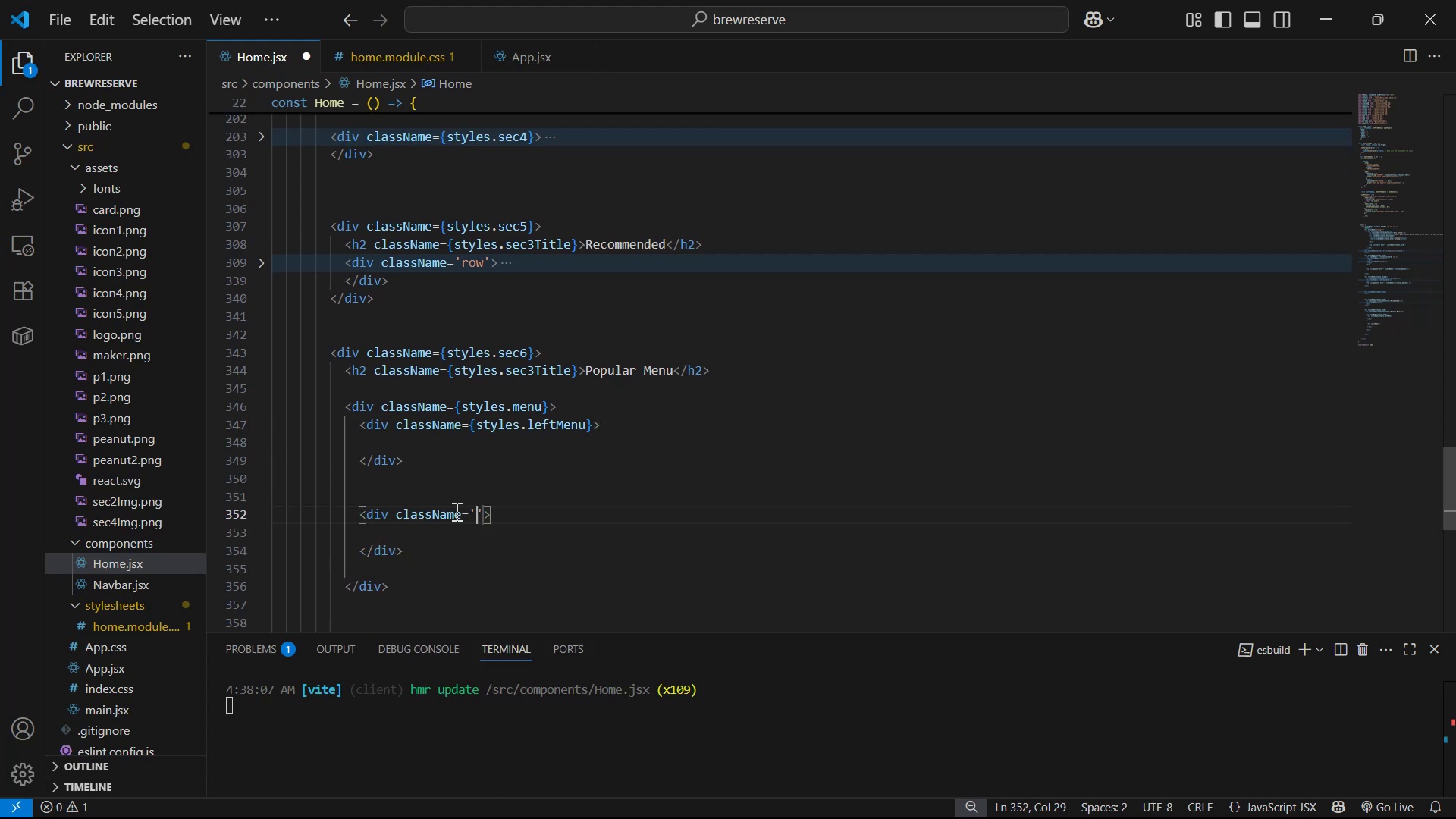 
key(ArrowRight)
 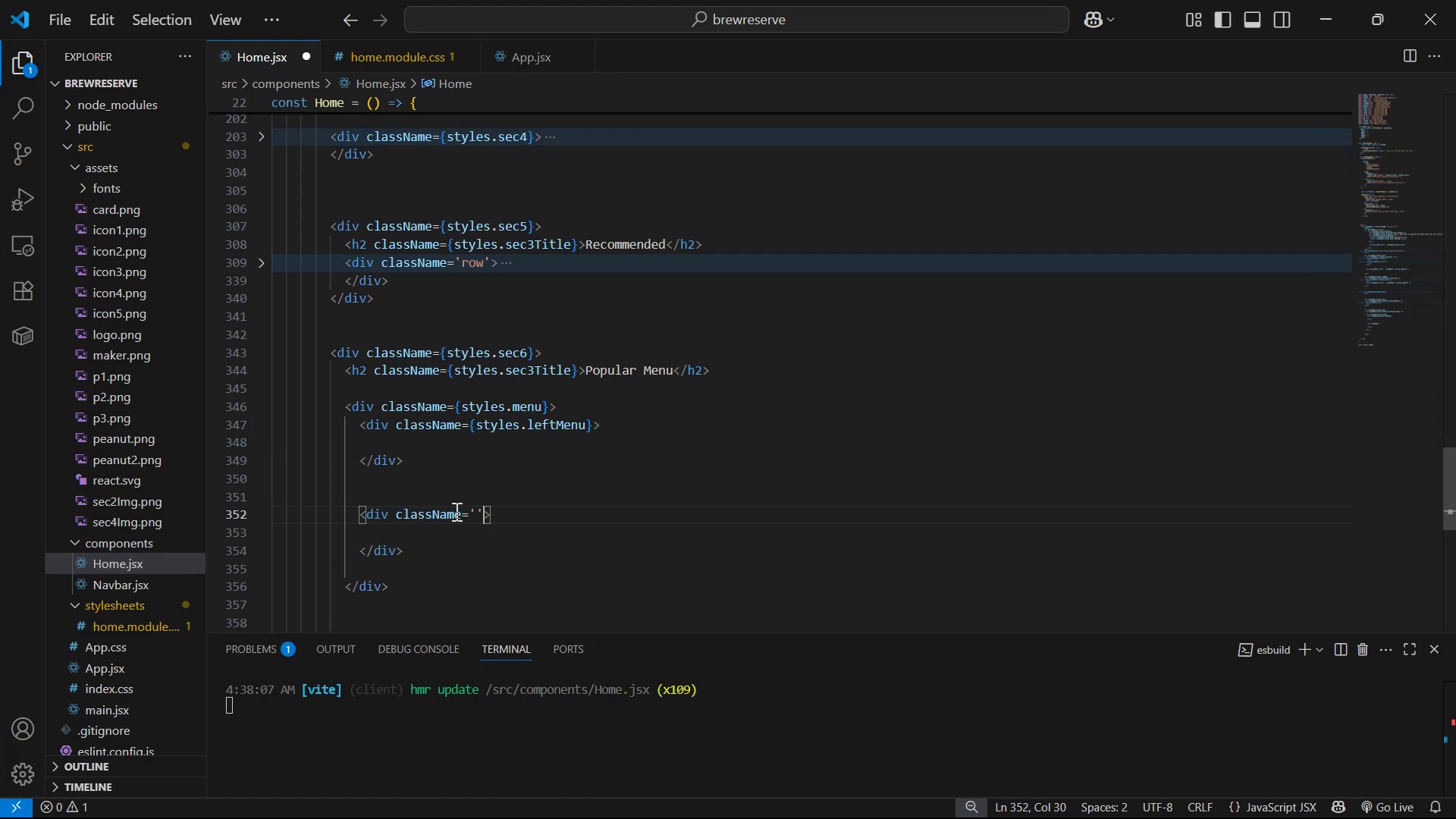 
key(Backspace)
key(Backspace)
type({sty)
 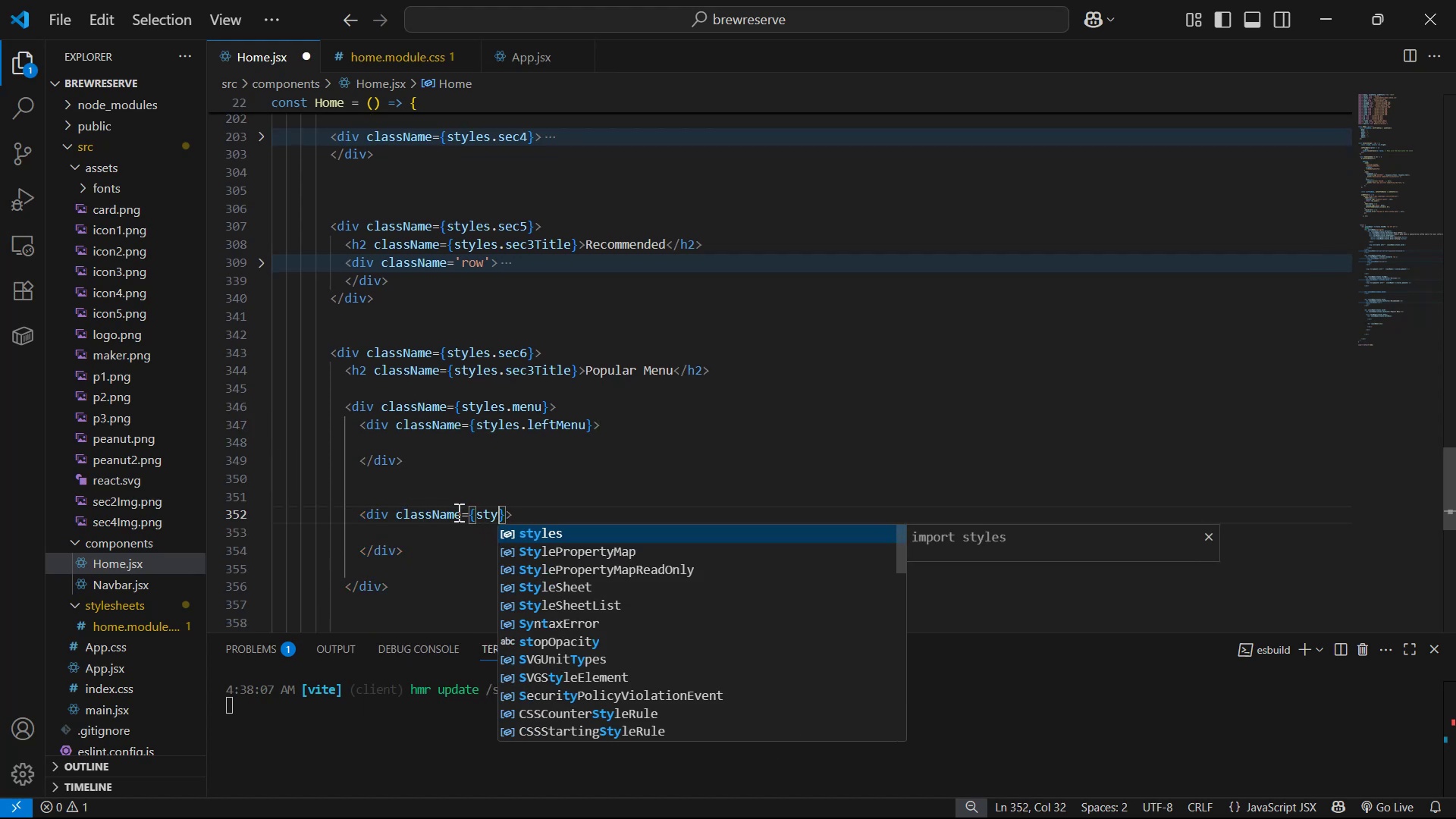 
key(Enter)
 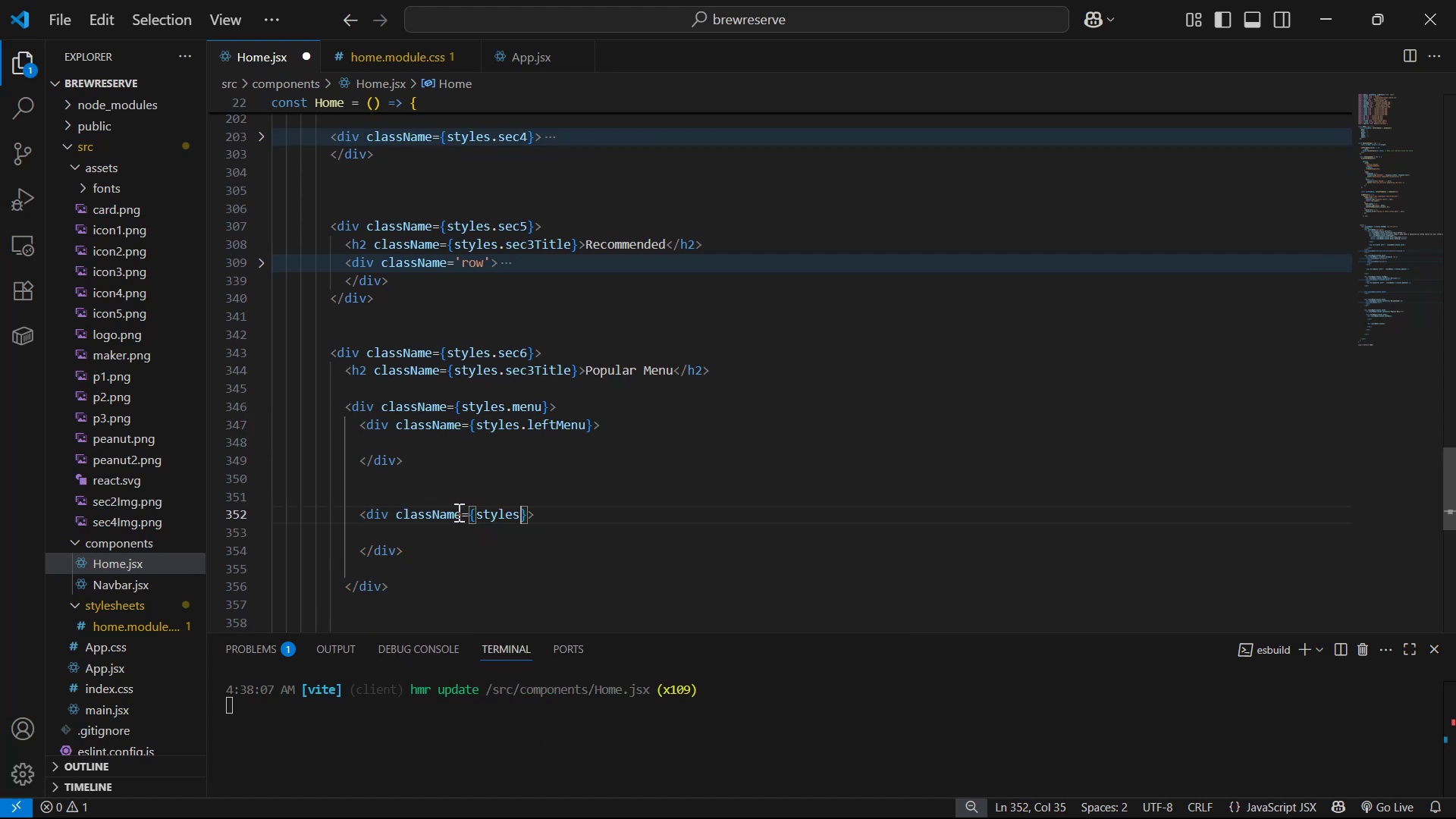 
type(.right )
key(Backspace)
type(Menu )
key(Backspace)
 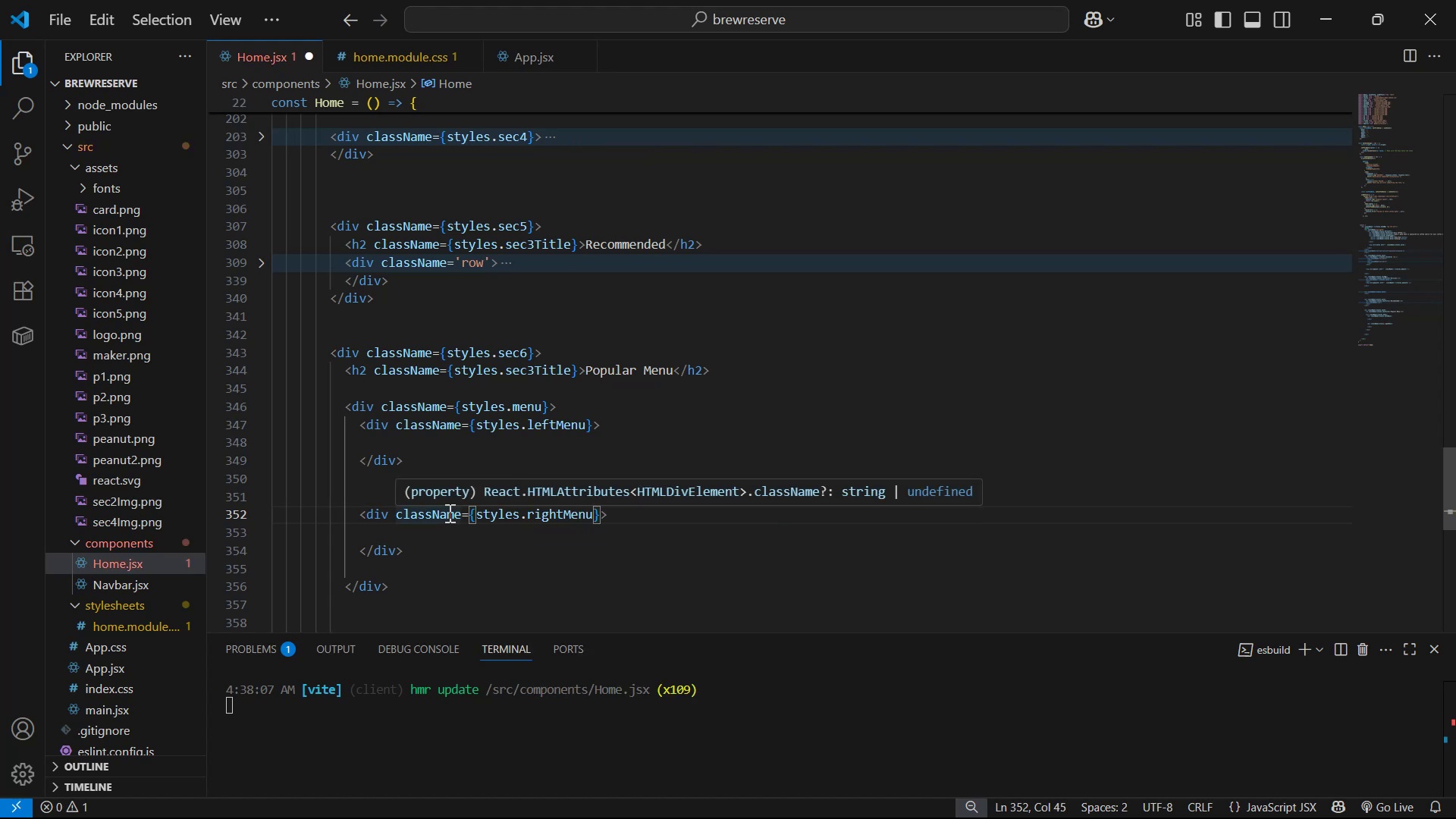 
key(ArrowRight)
 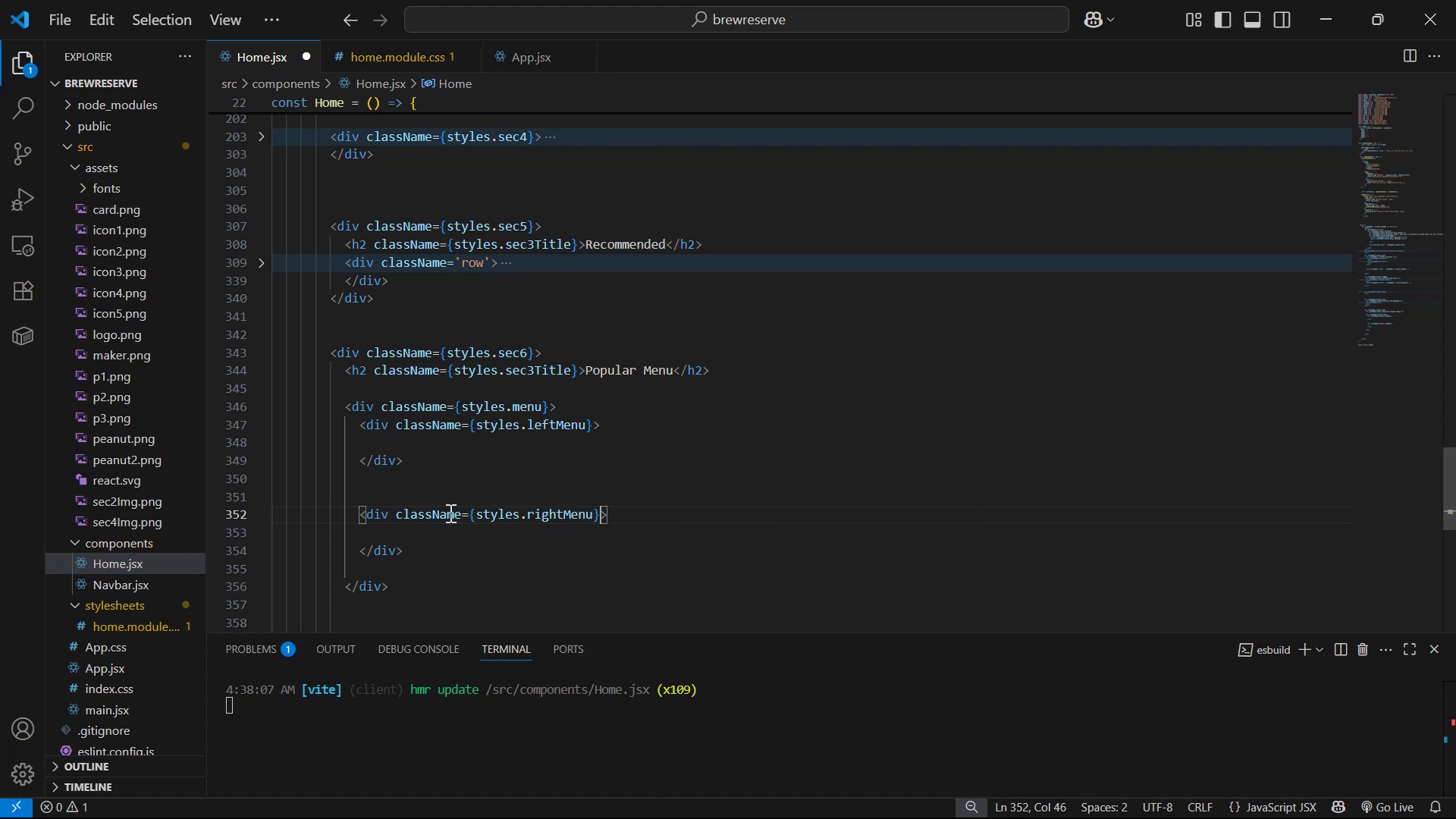 
key(ArrowRight)
 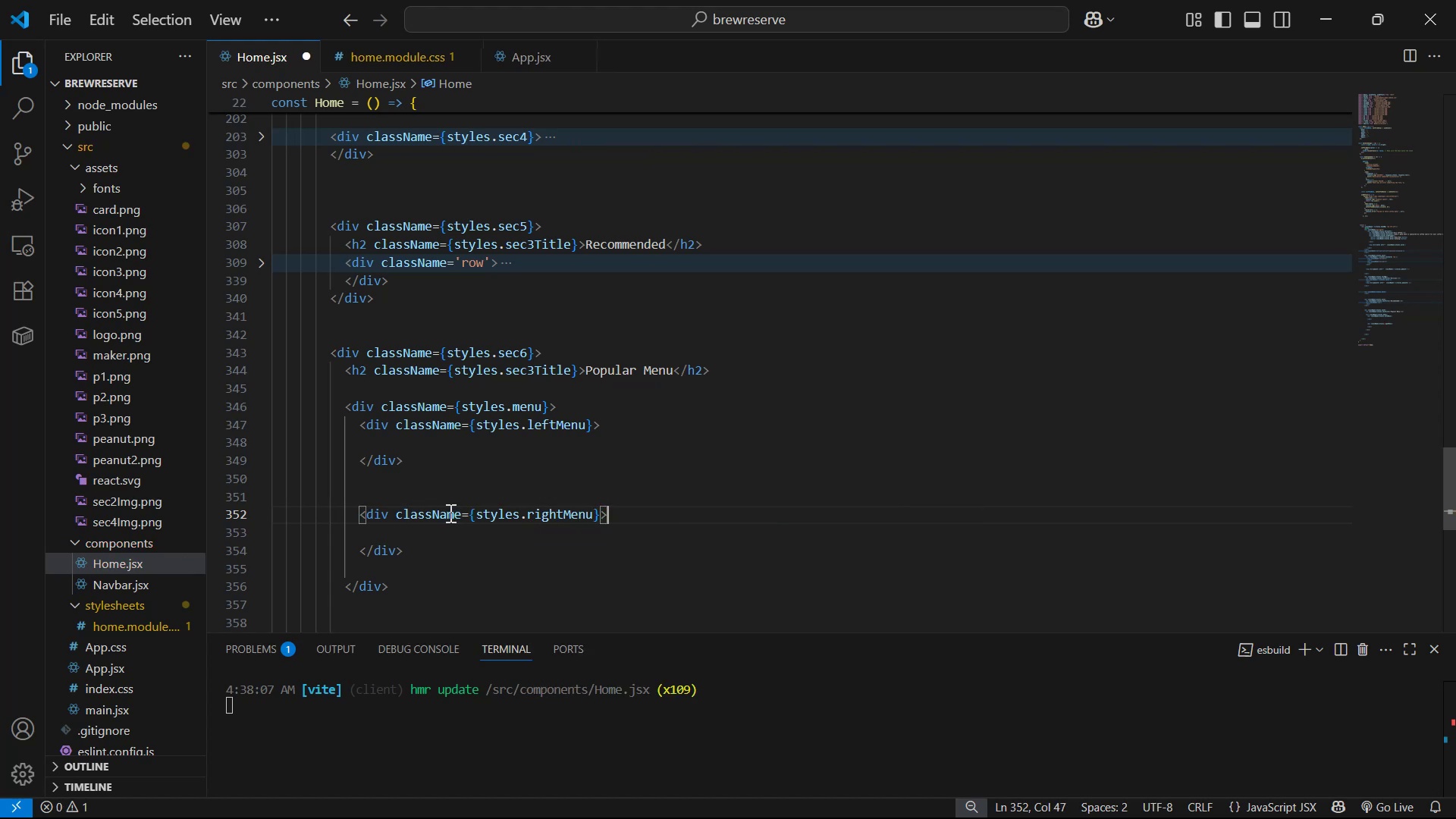 
key(ArrowDown)
 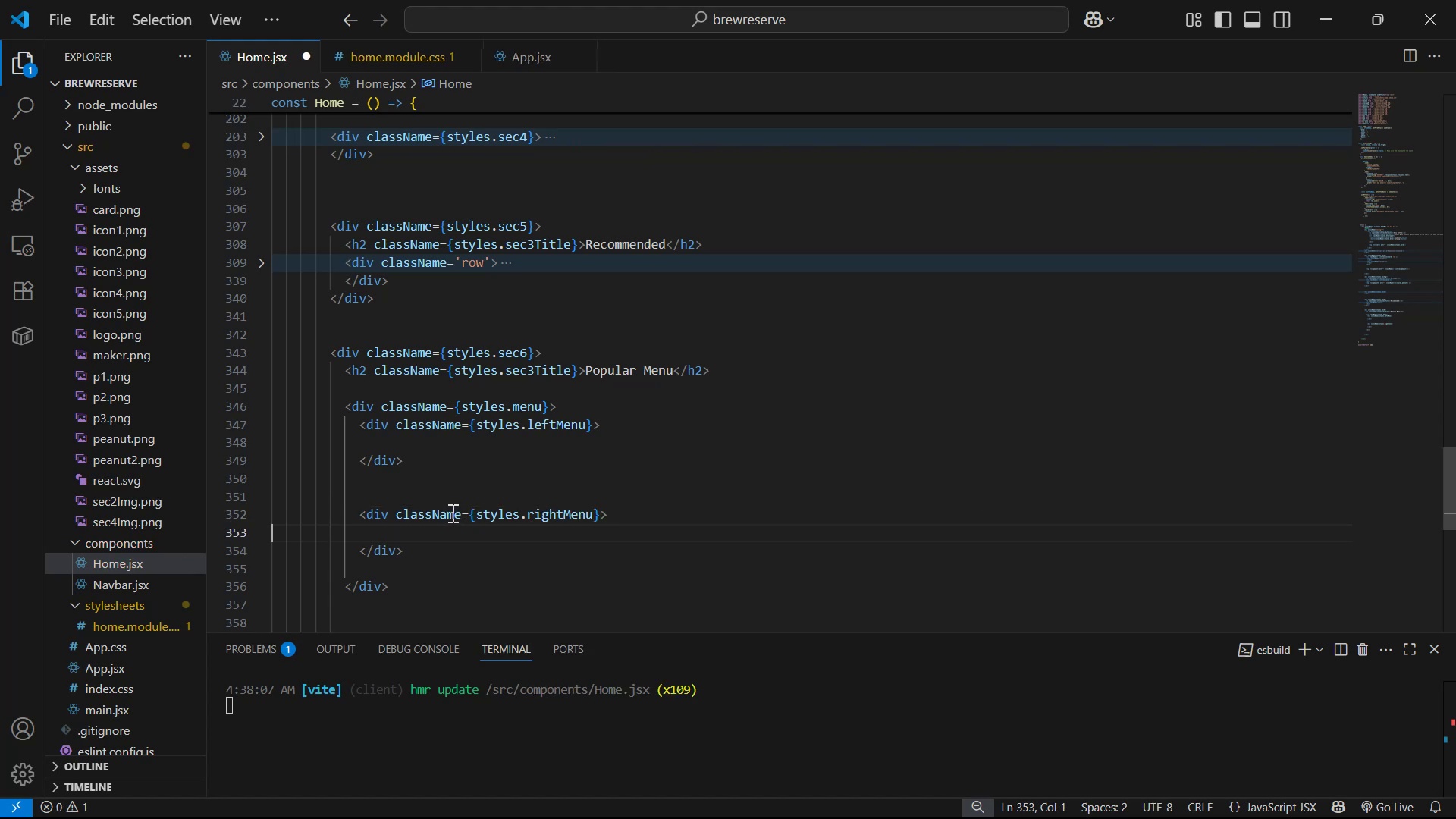 
key(Backspace)
 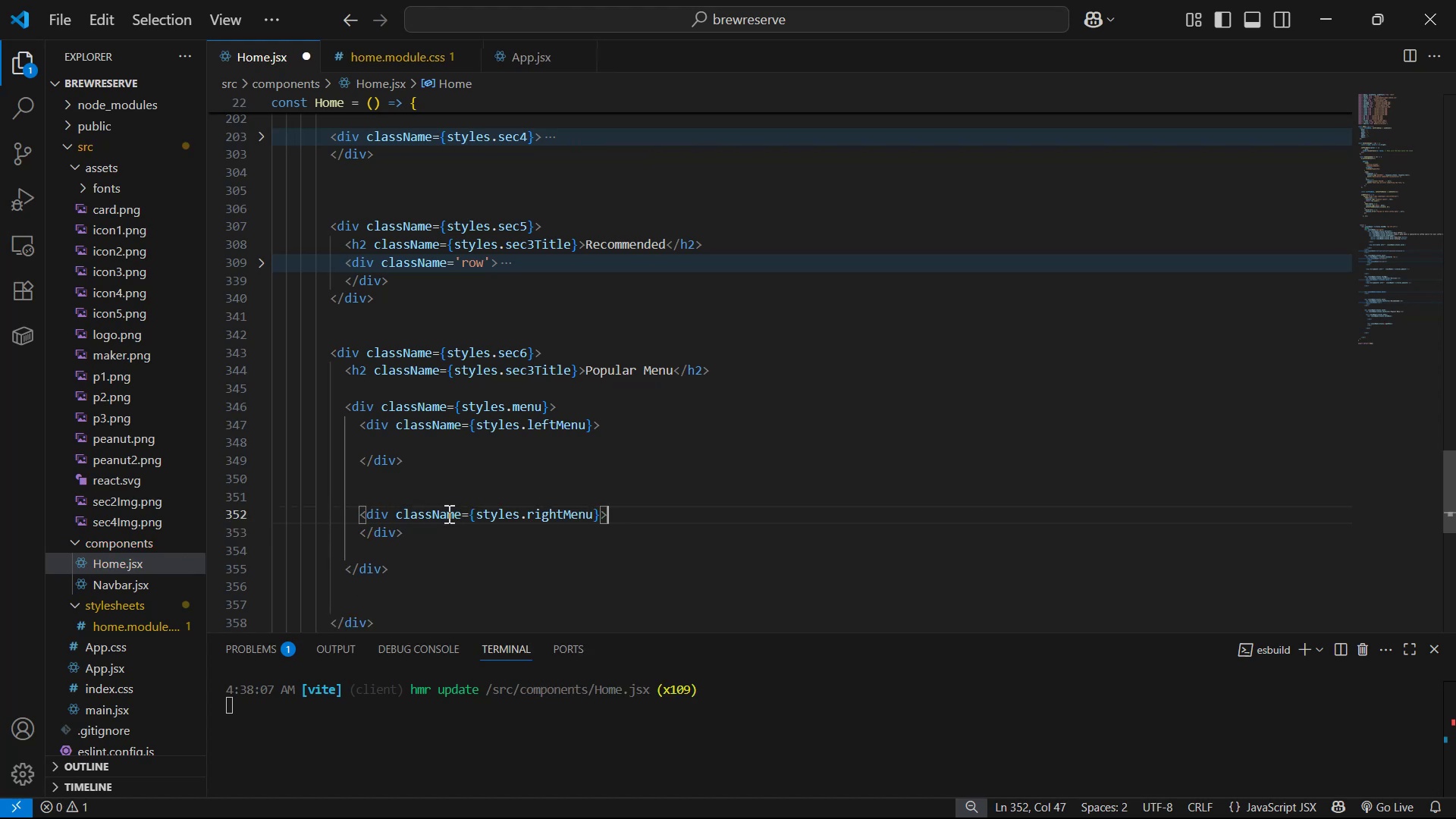 
key(Enter)
 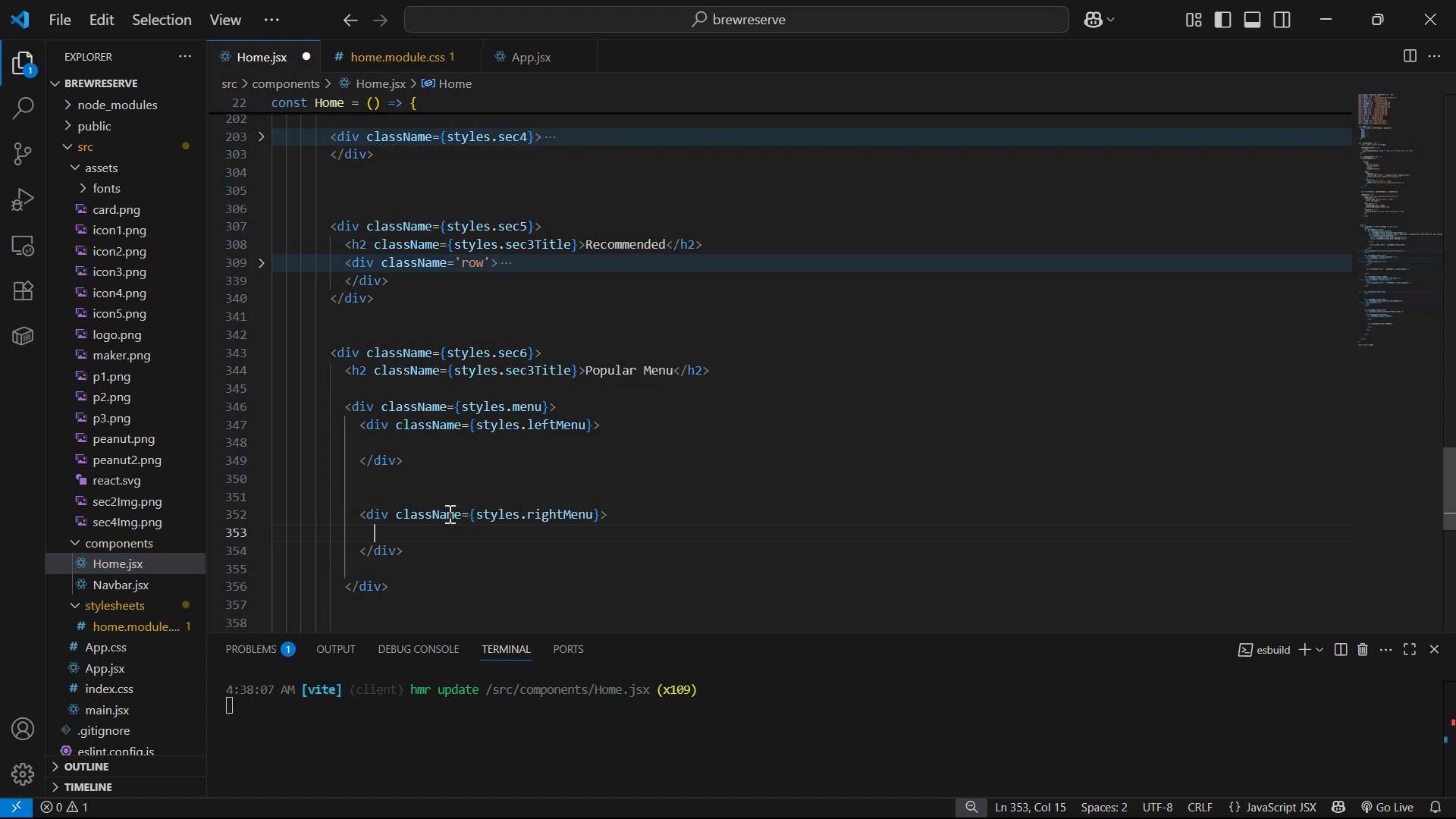 
key(Control+S)
 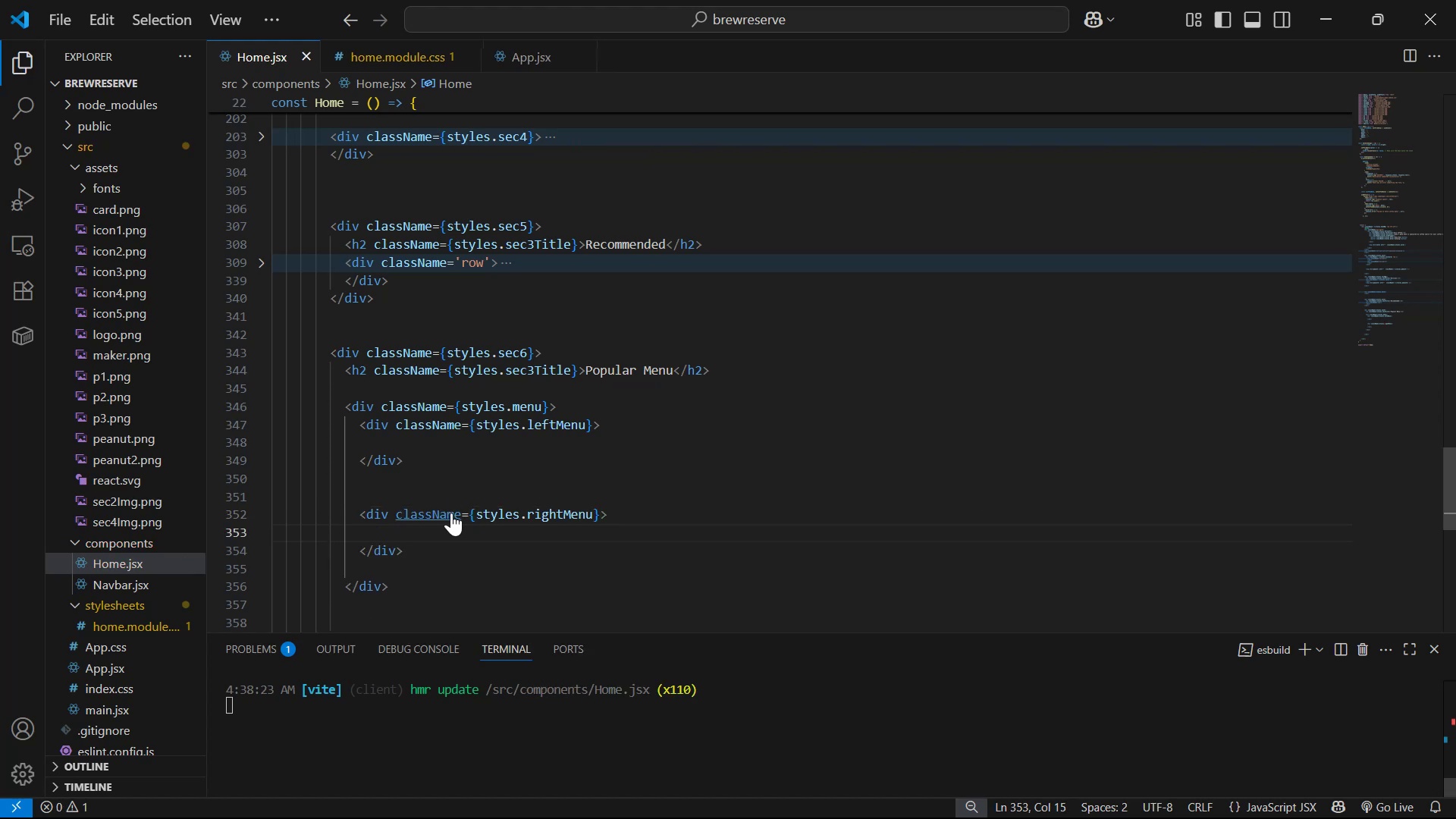 
key(Alt+AltLeft)
 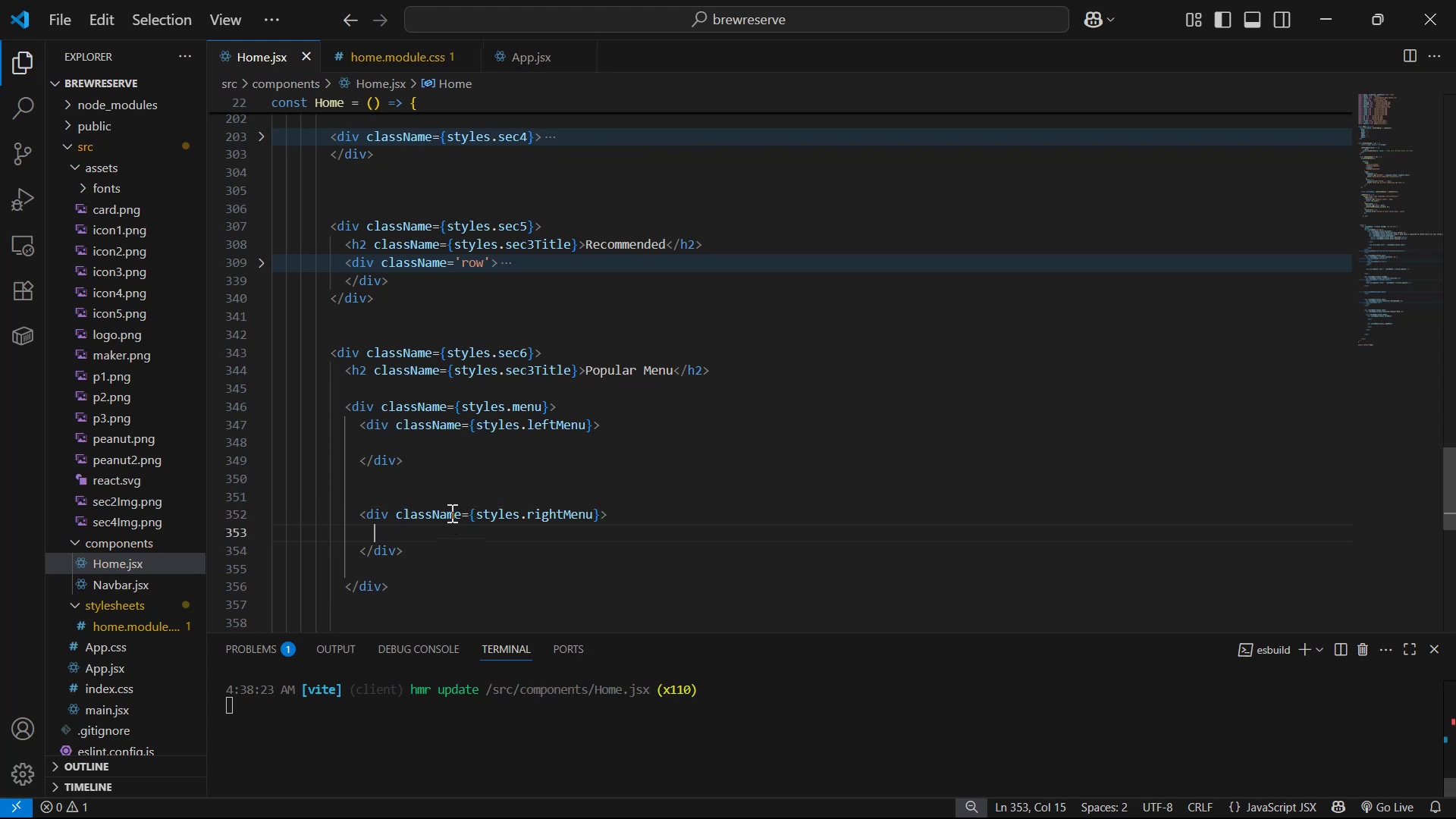 
key(Alt+Tab)
 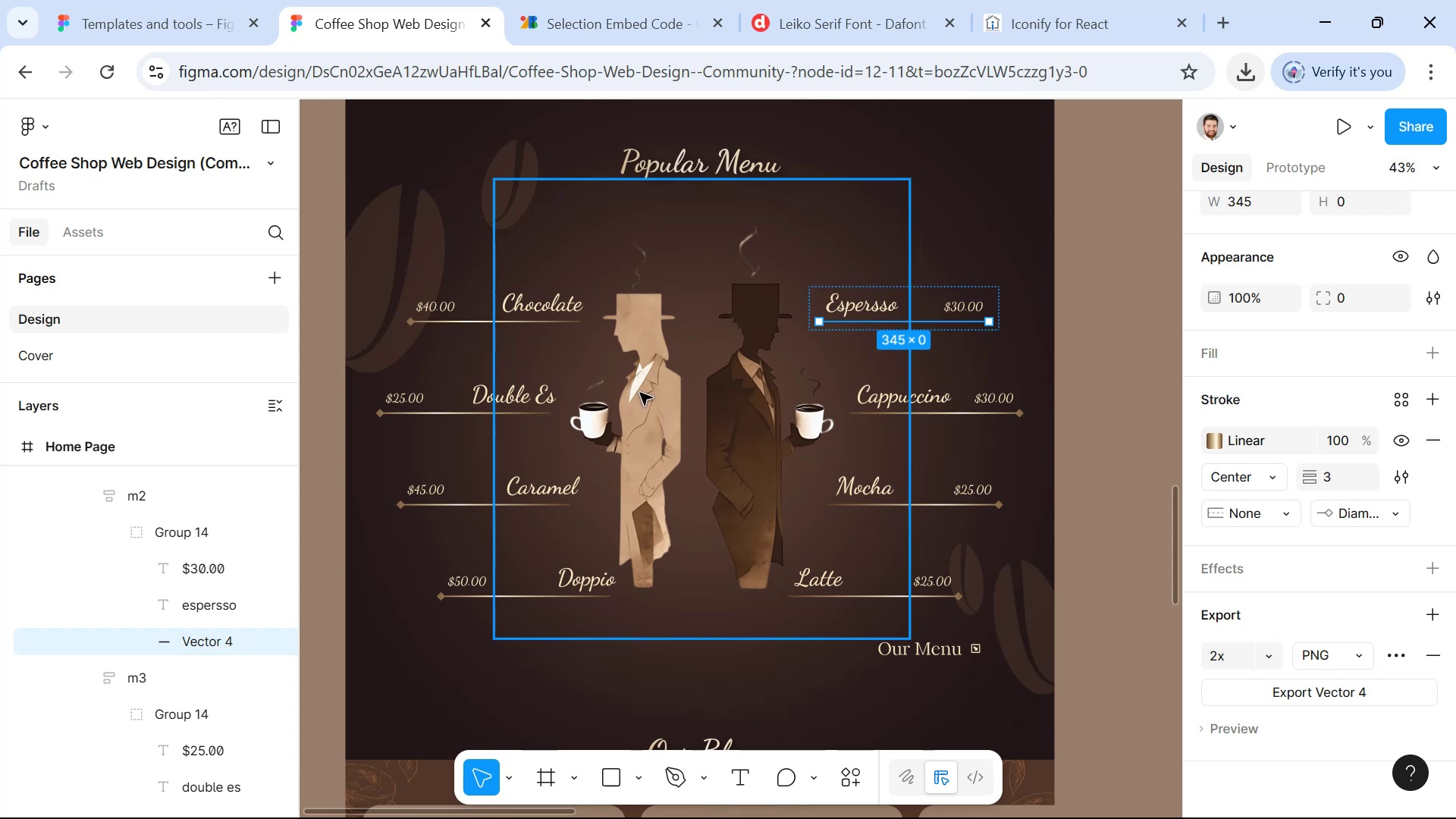 
wait(38.17)
 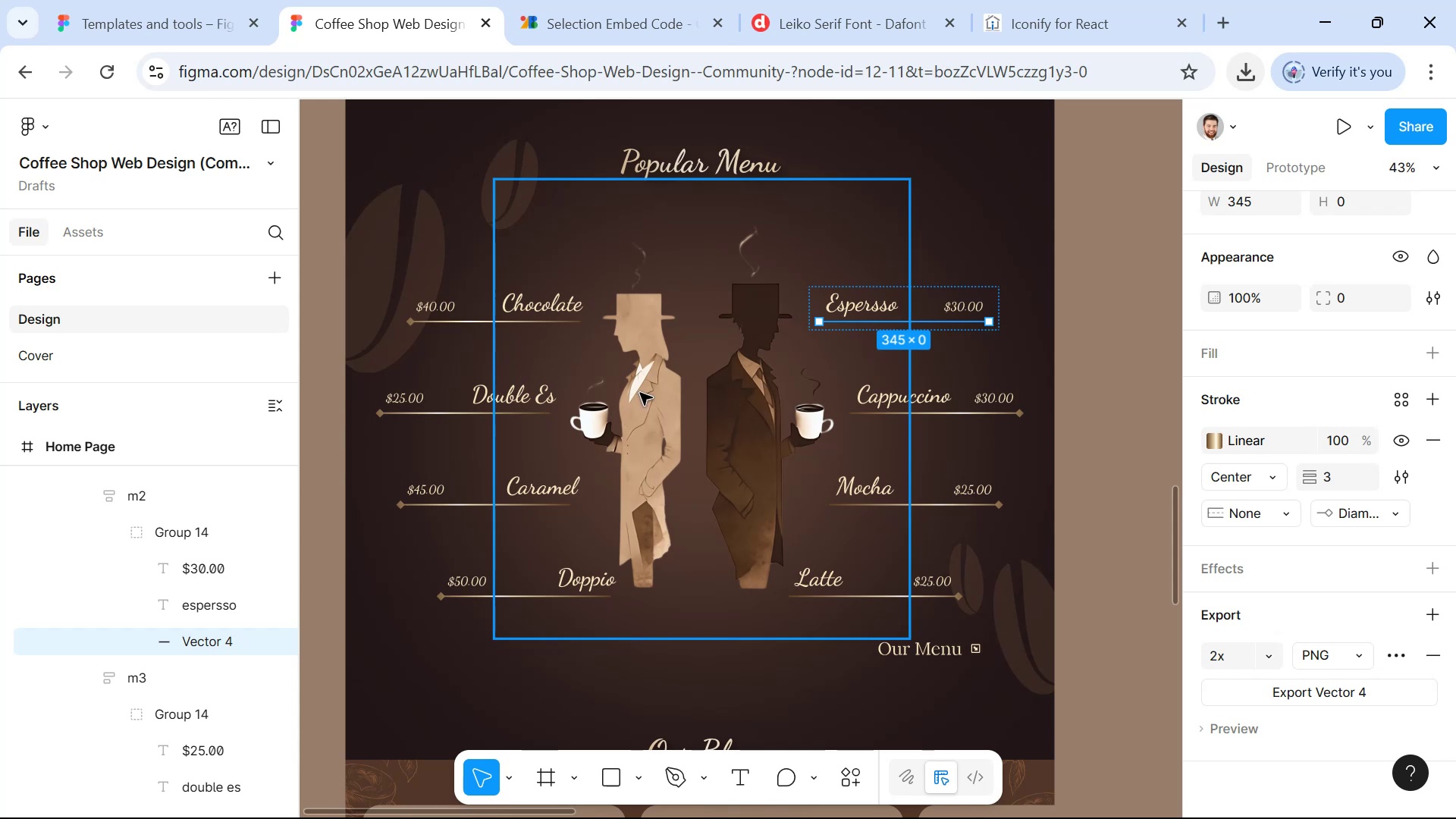 
key(Alt+AltLeft)
 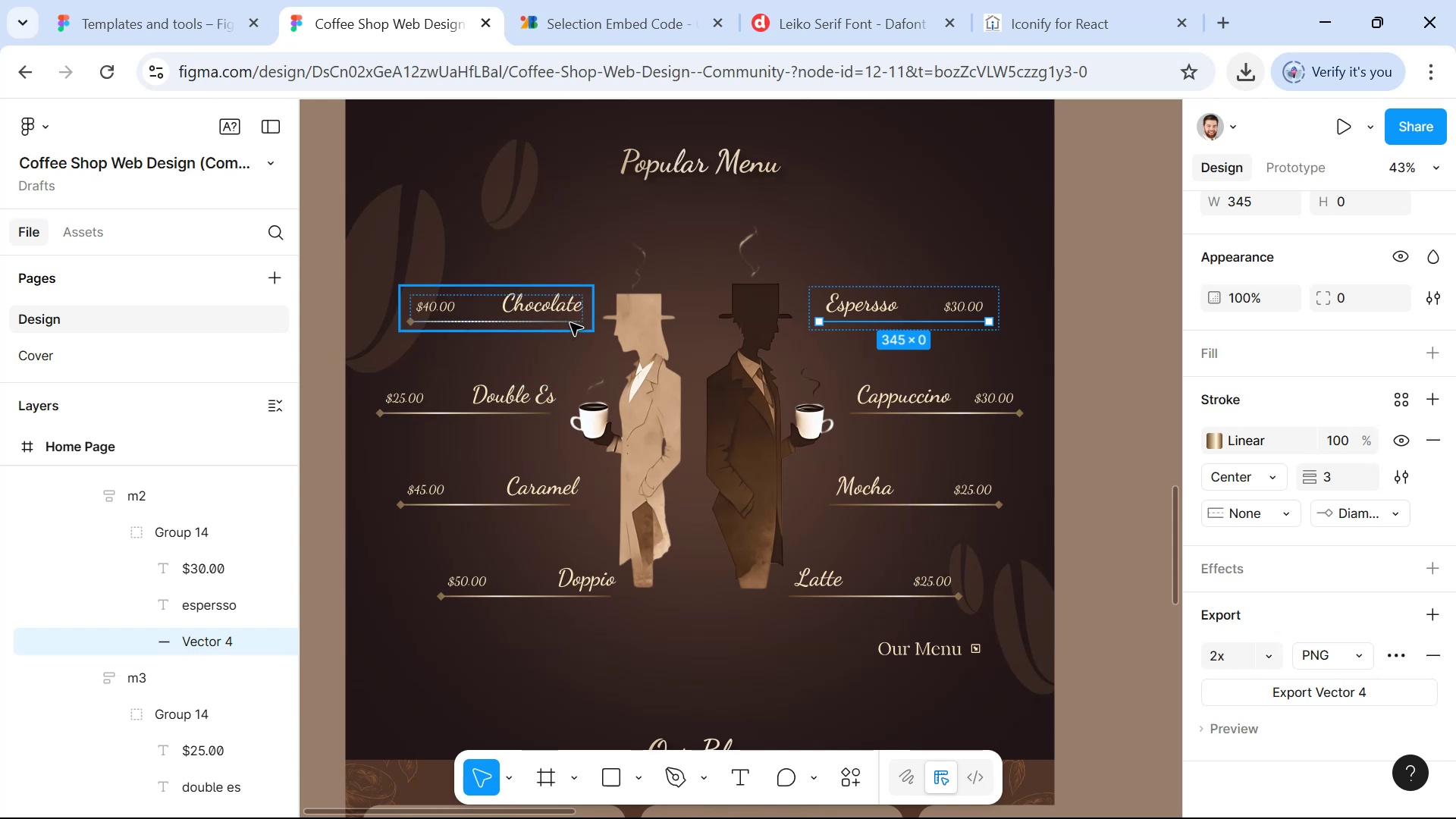 
key(Alt+Tab)
 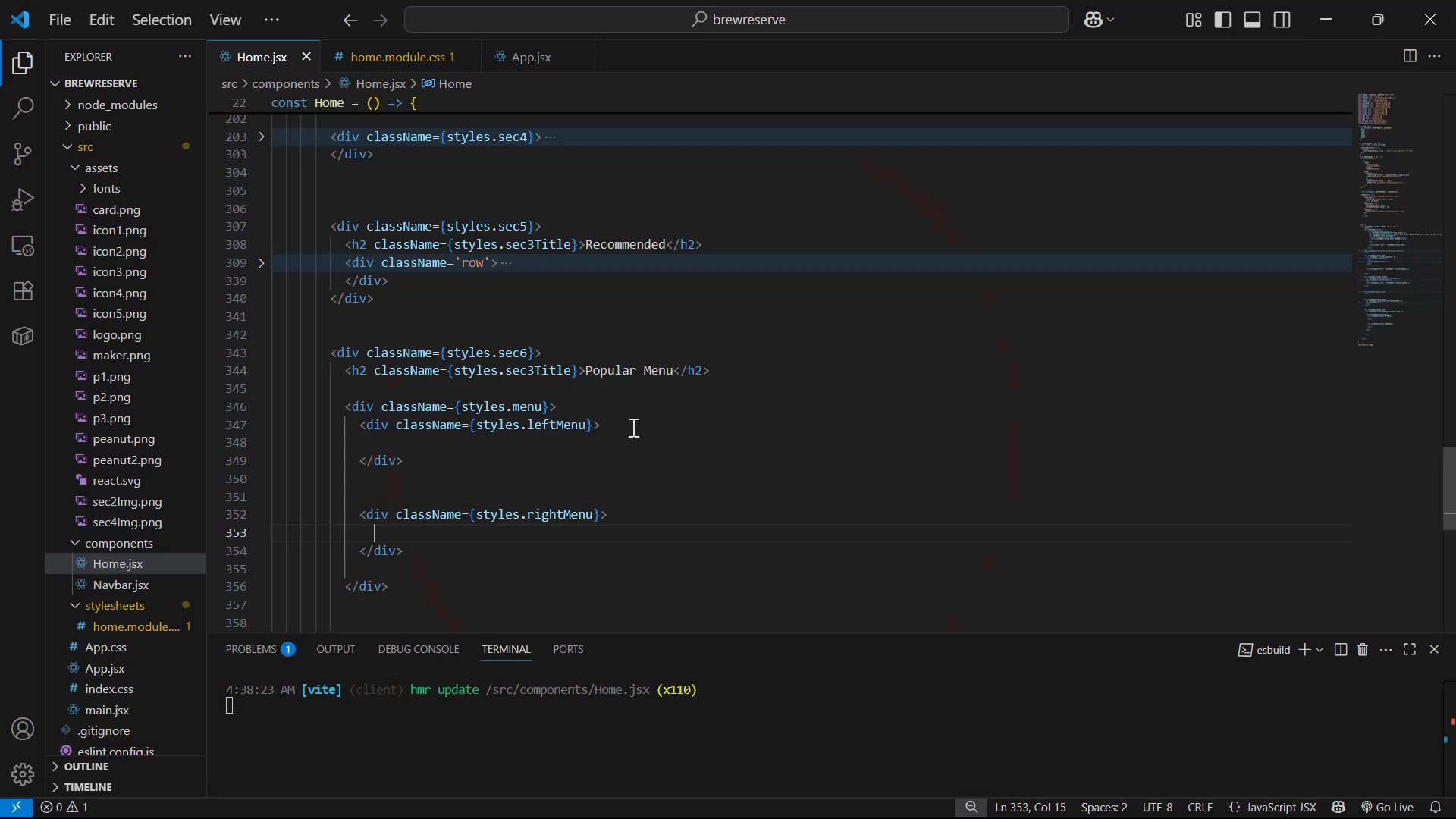 
left_click([466, 463])
 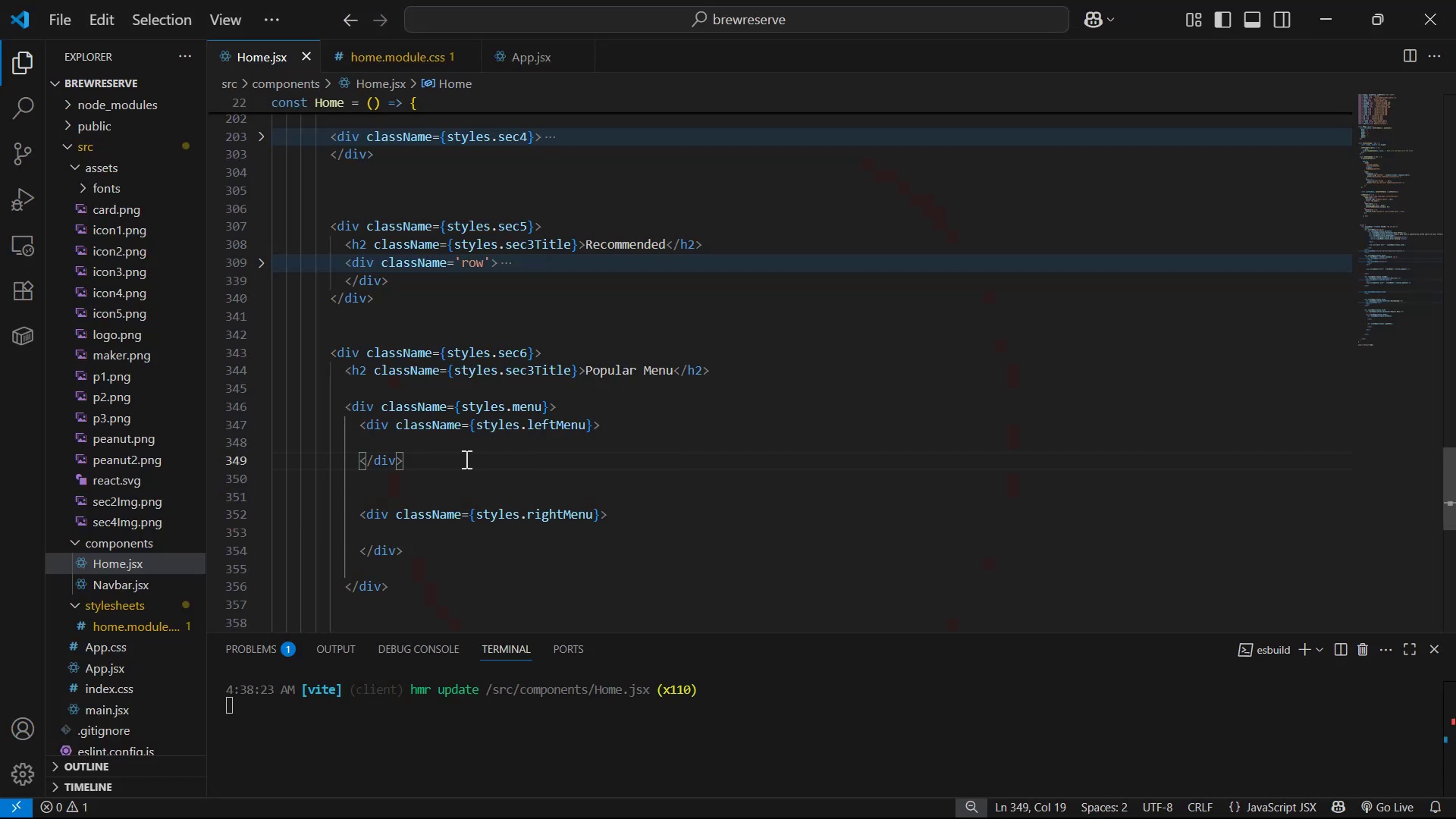 
key(Enter)
 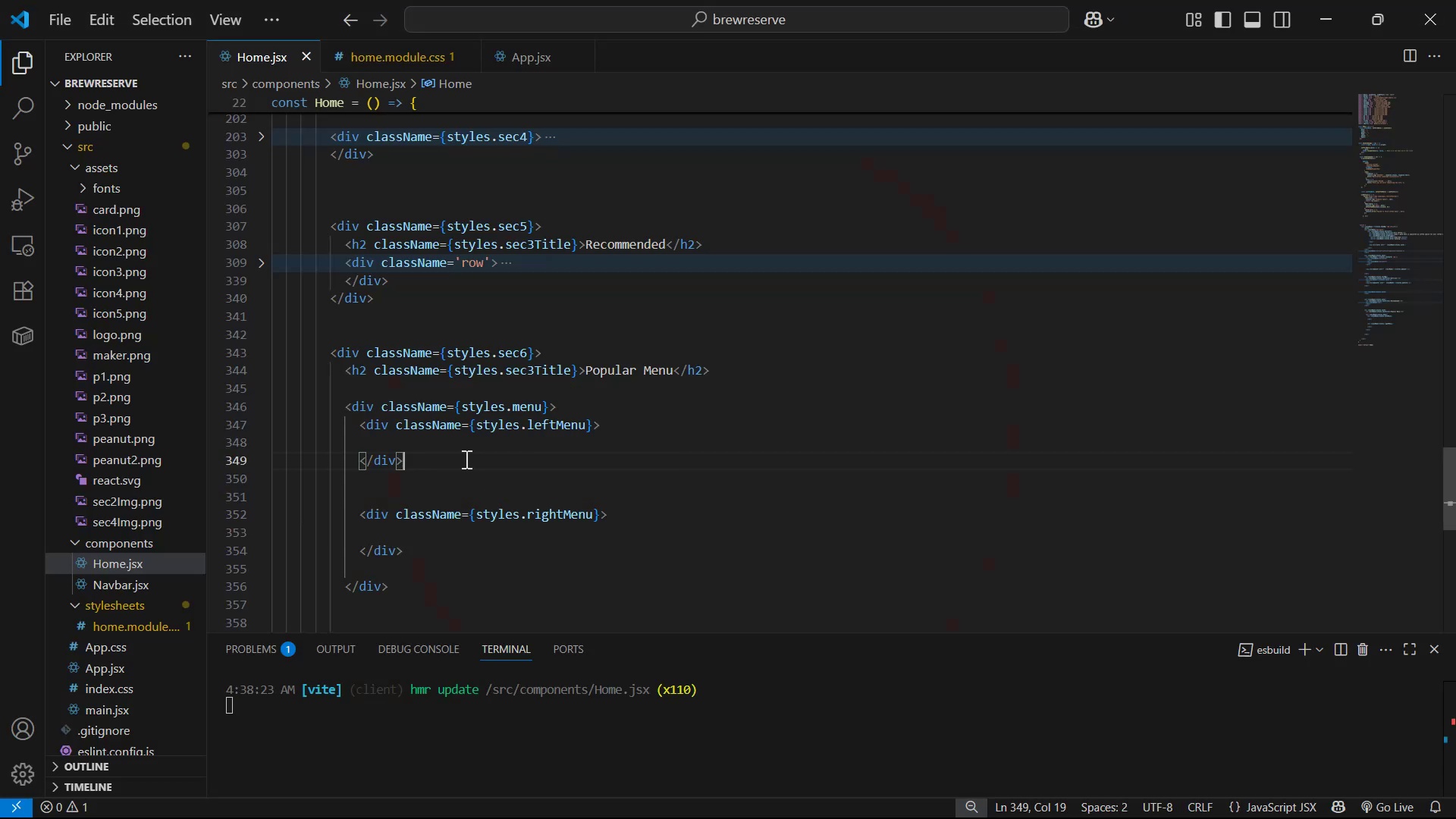 
key(Enter)
 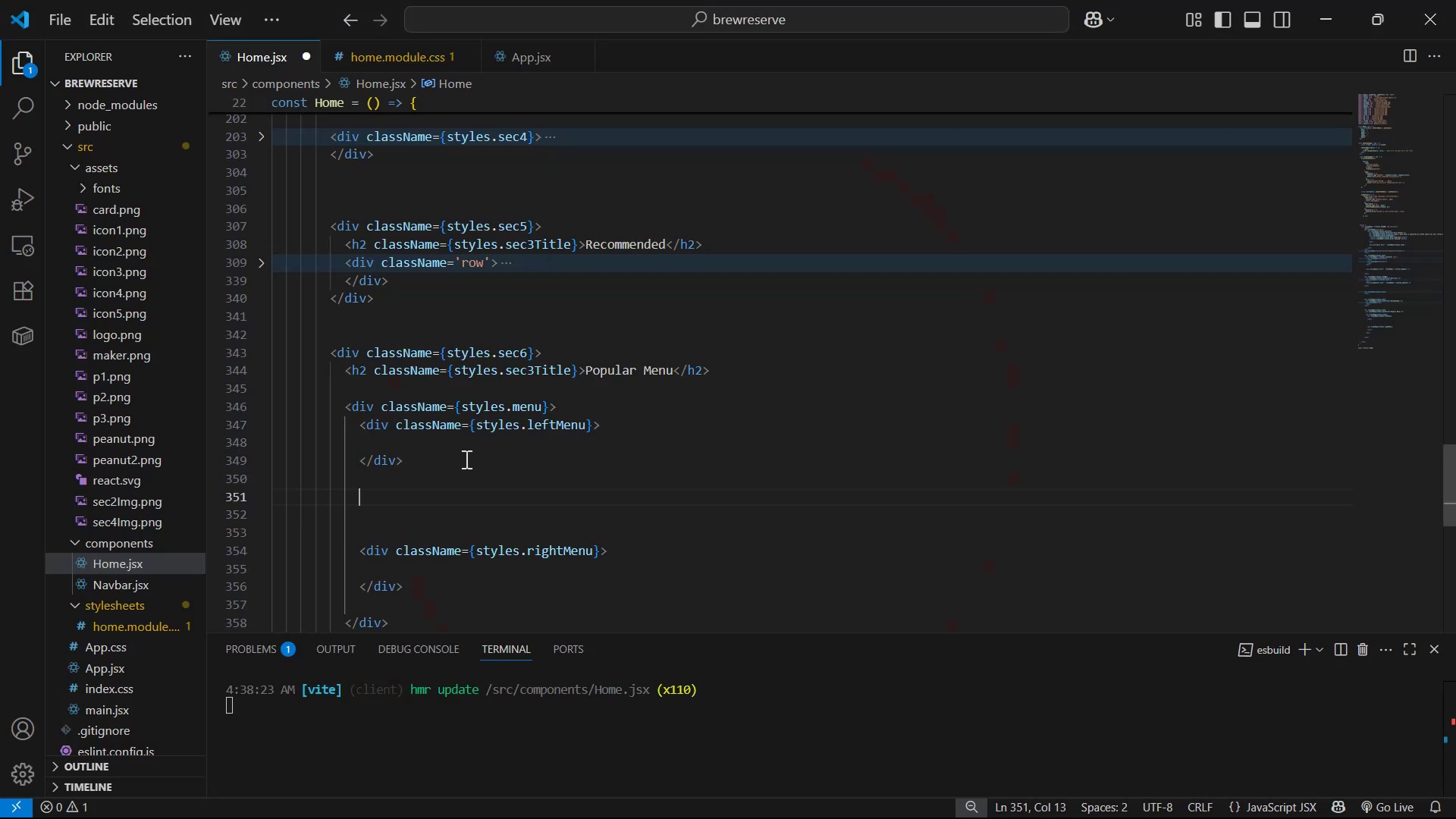 
type(div)
key(Backspace)
key(Backspace)
key(Backspace)
key(Tab)
key(Tab)
key(Tab)
key(Tab)
key(Tab)
key(Tab)
key(Tab)
 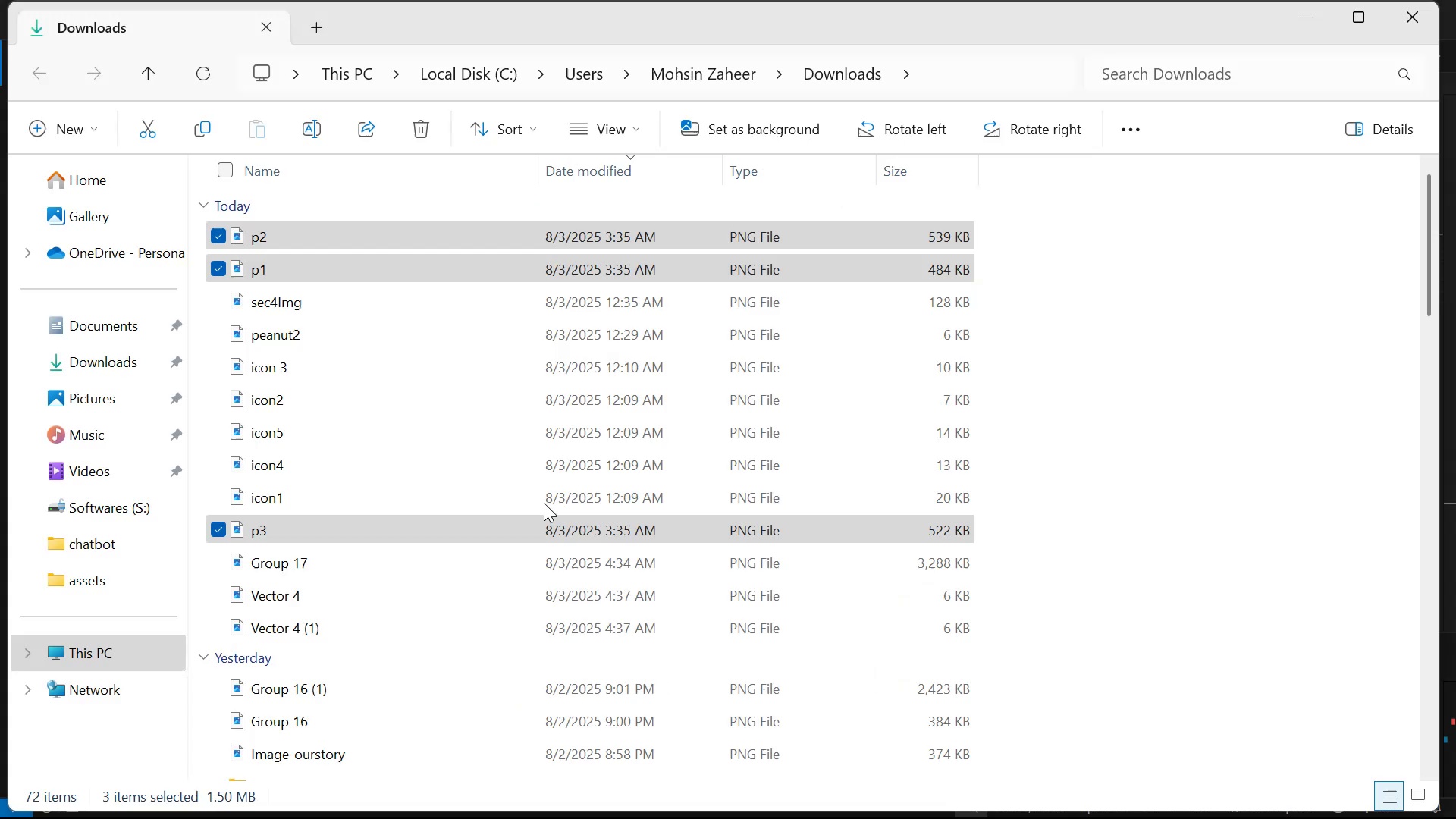 
hold_key(key=AltLeft, duration=0.34)
 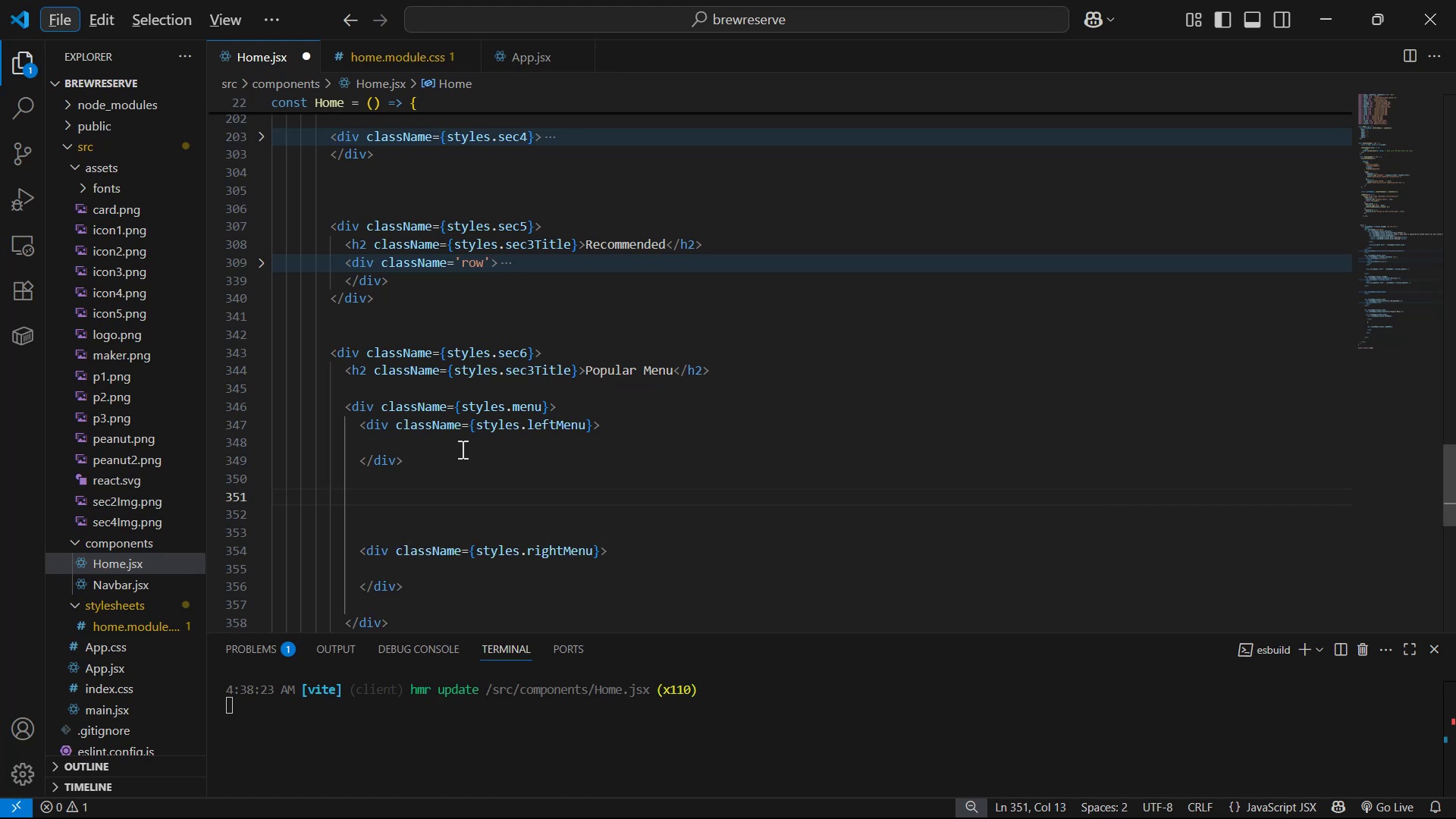 
hold_key(key=AltLeft, duration=2.86)
 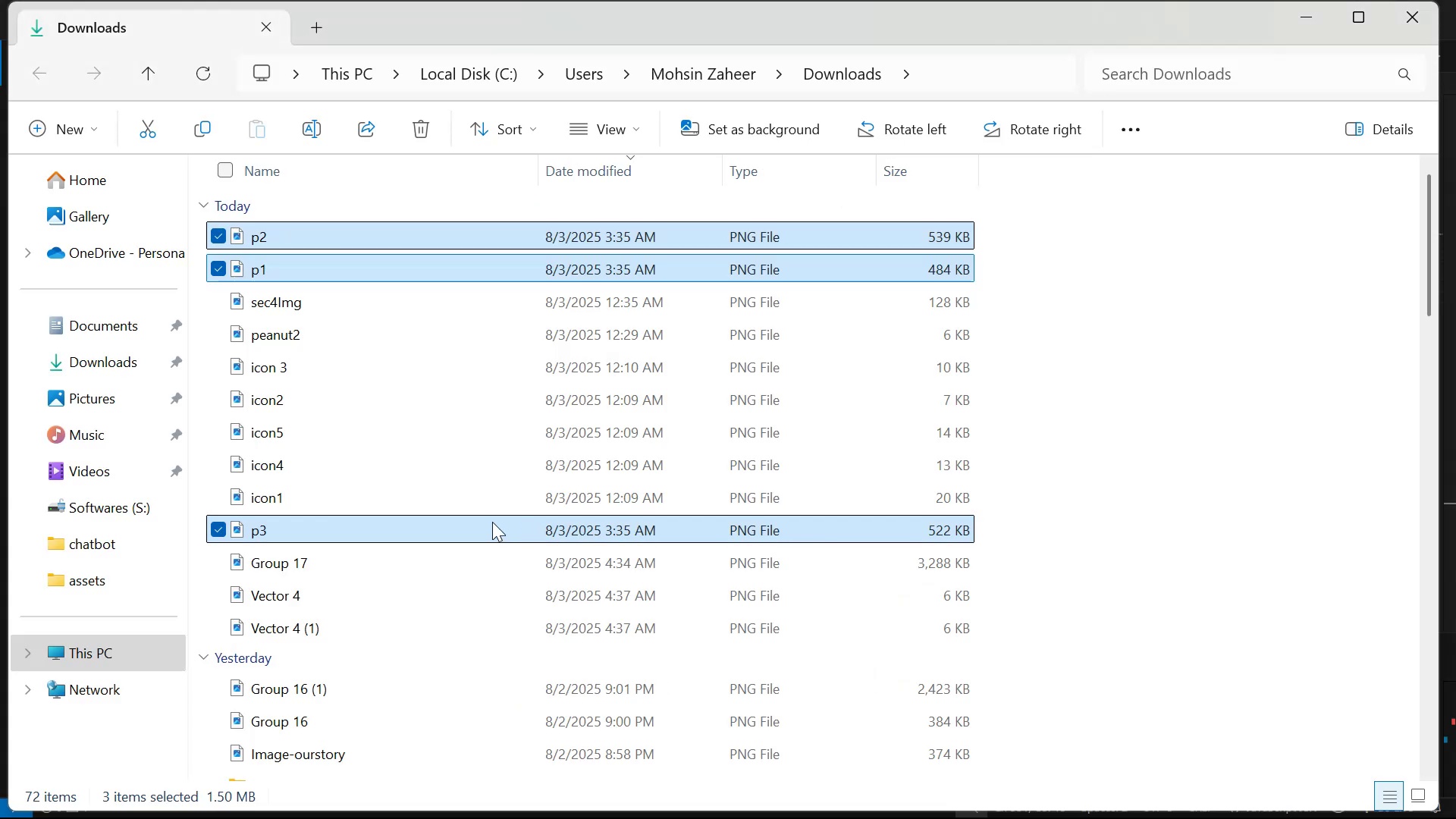 
scroll: coordinate [472, 464], scroll_direction: up, amount: 4.0
 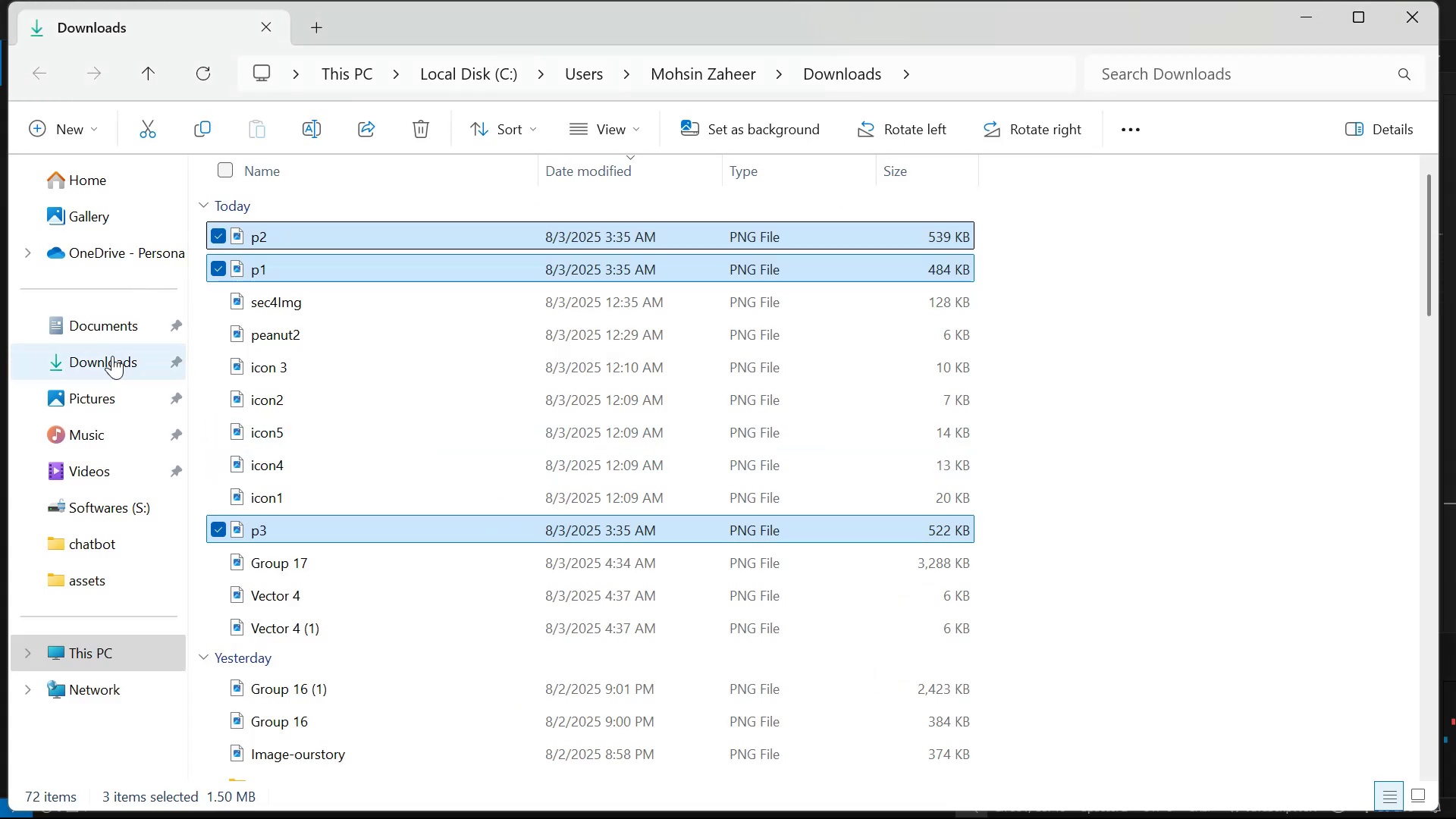 
left_click([108, 363])
 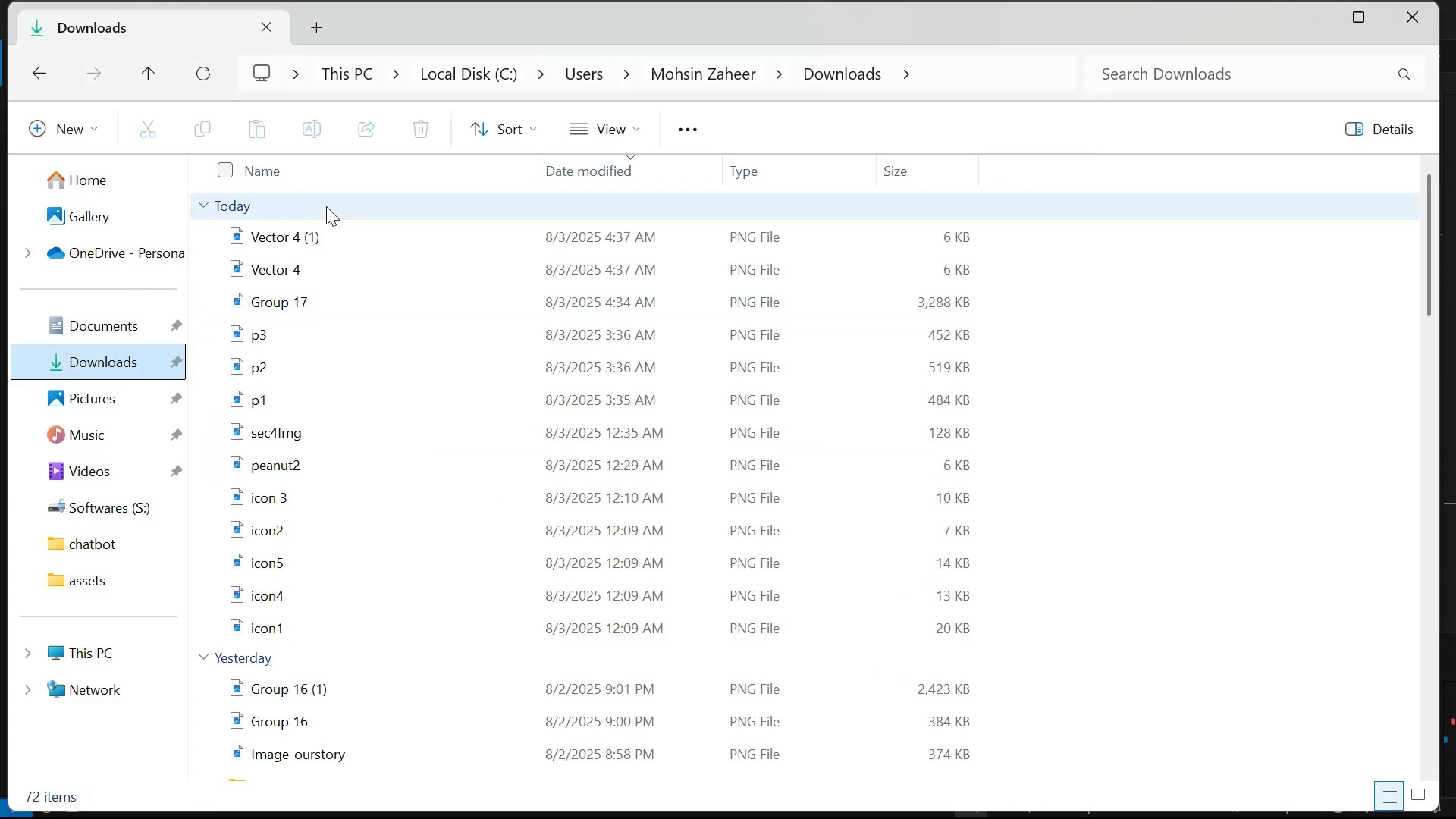 
left_click([300, 292])
 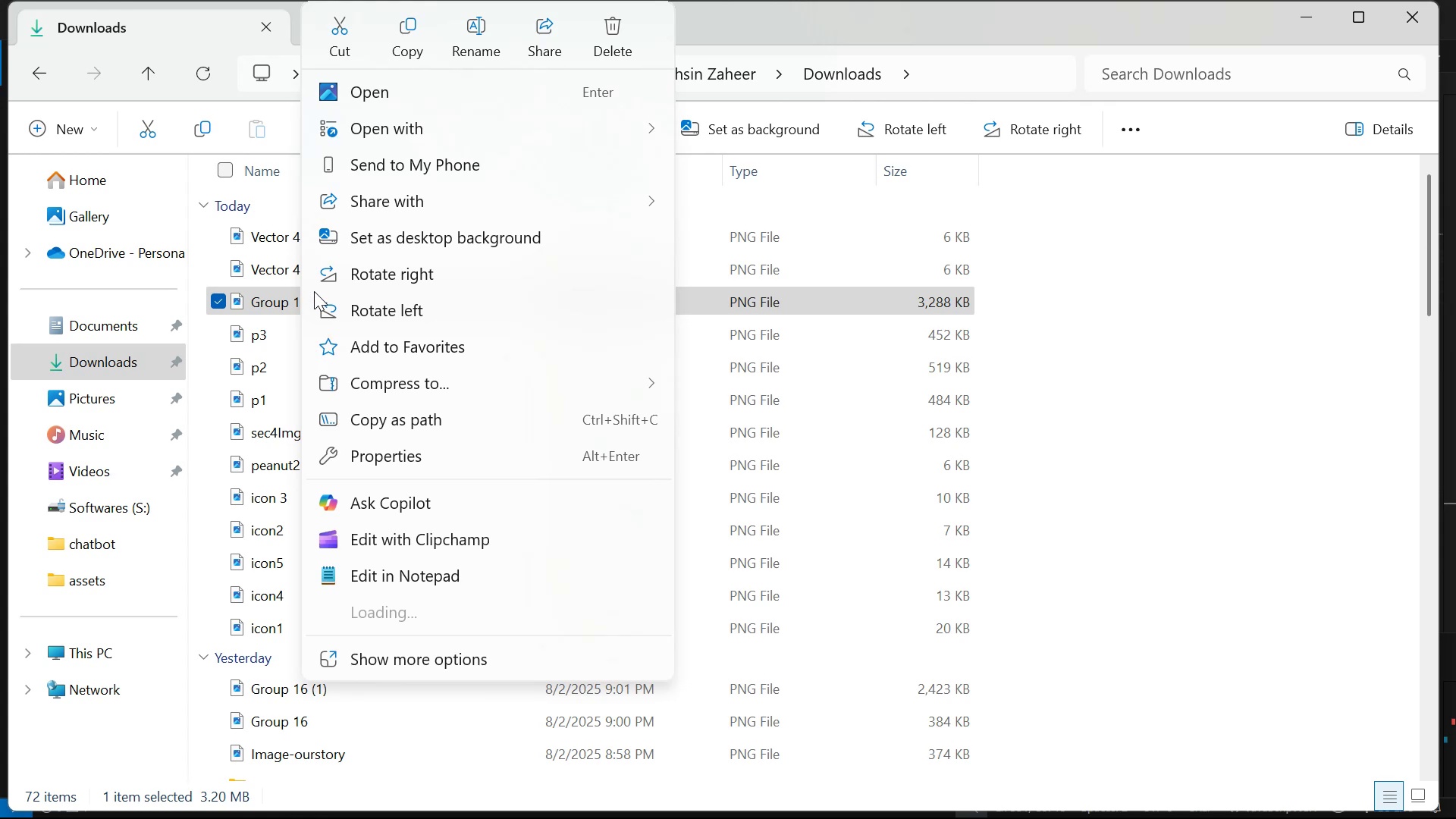 
left_click([481, 27])
 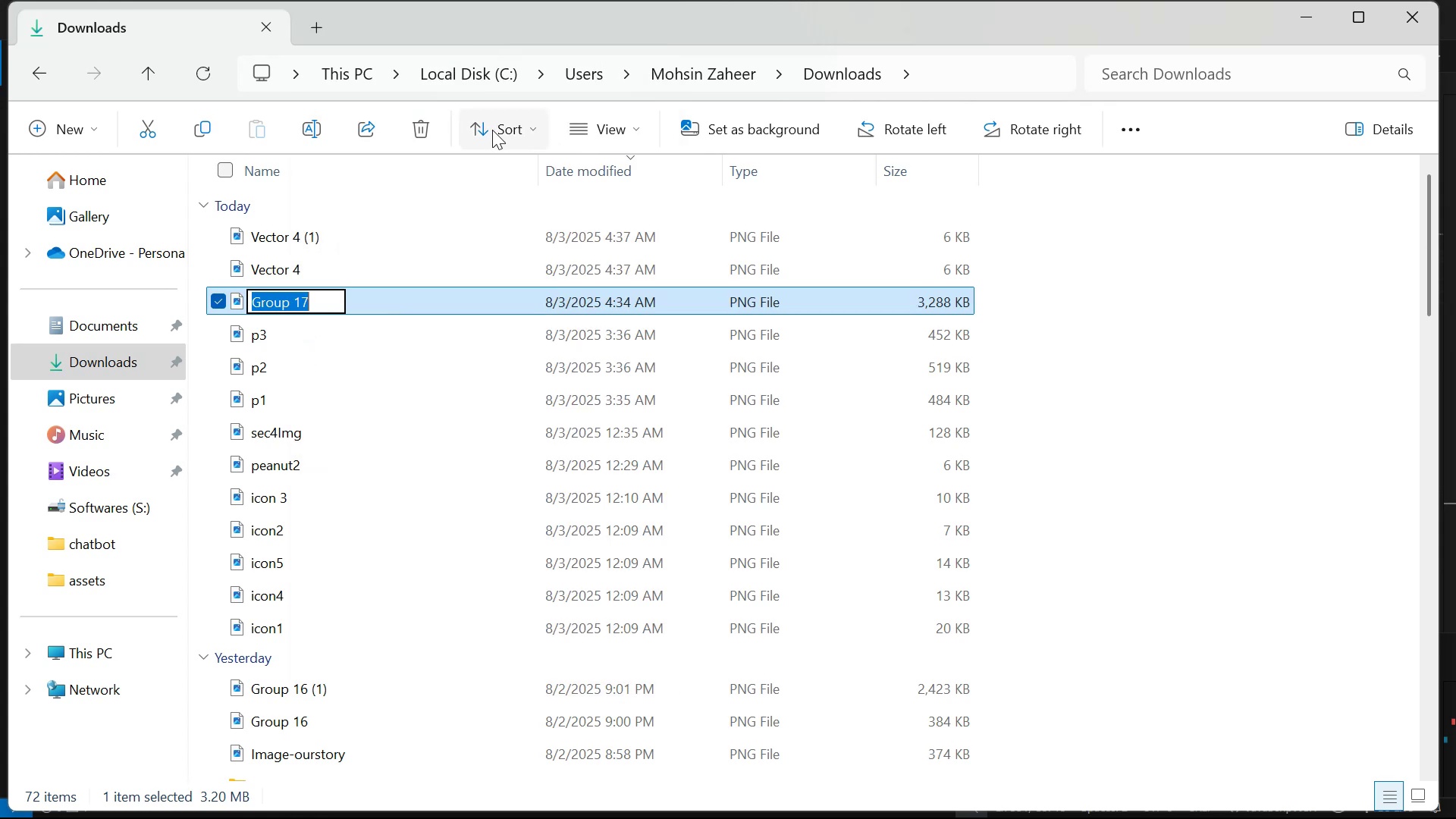 
type(middle)
 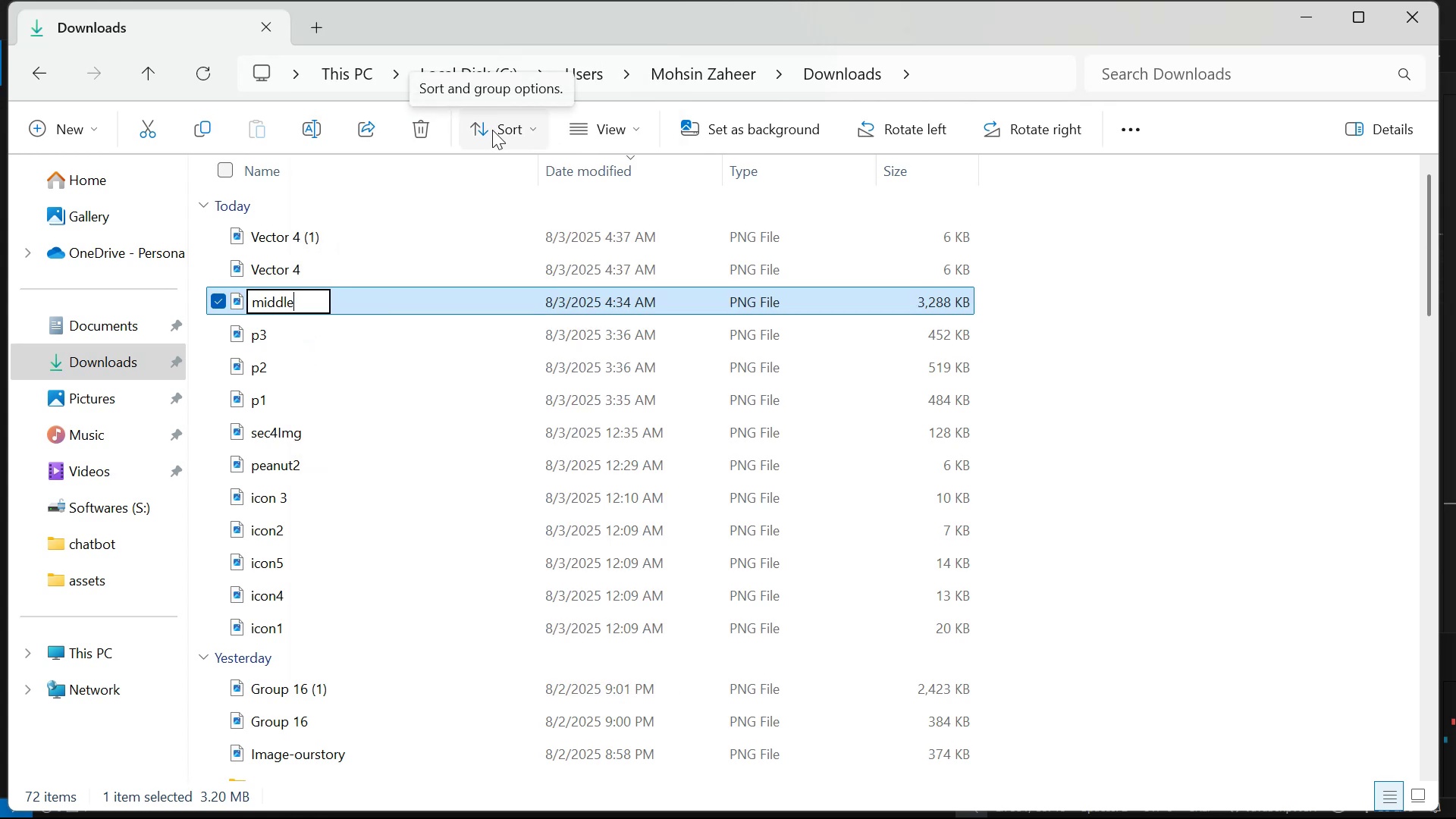 
key(Enter)
 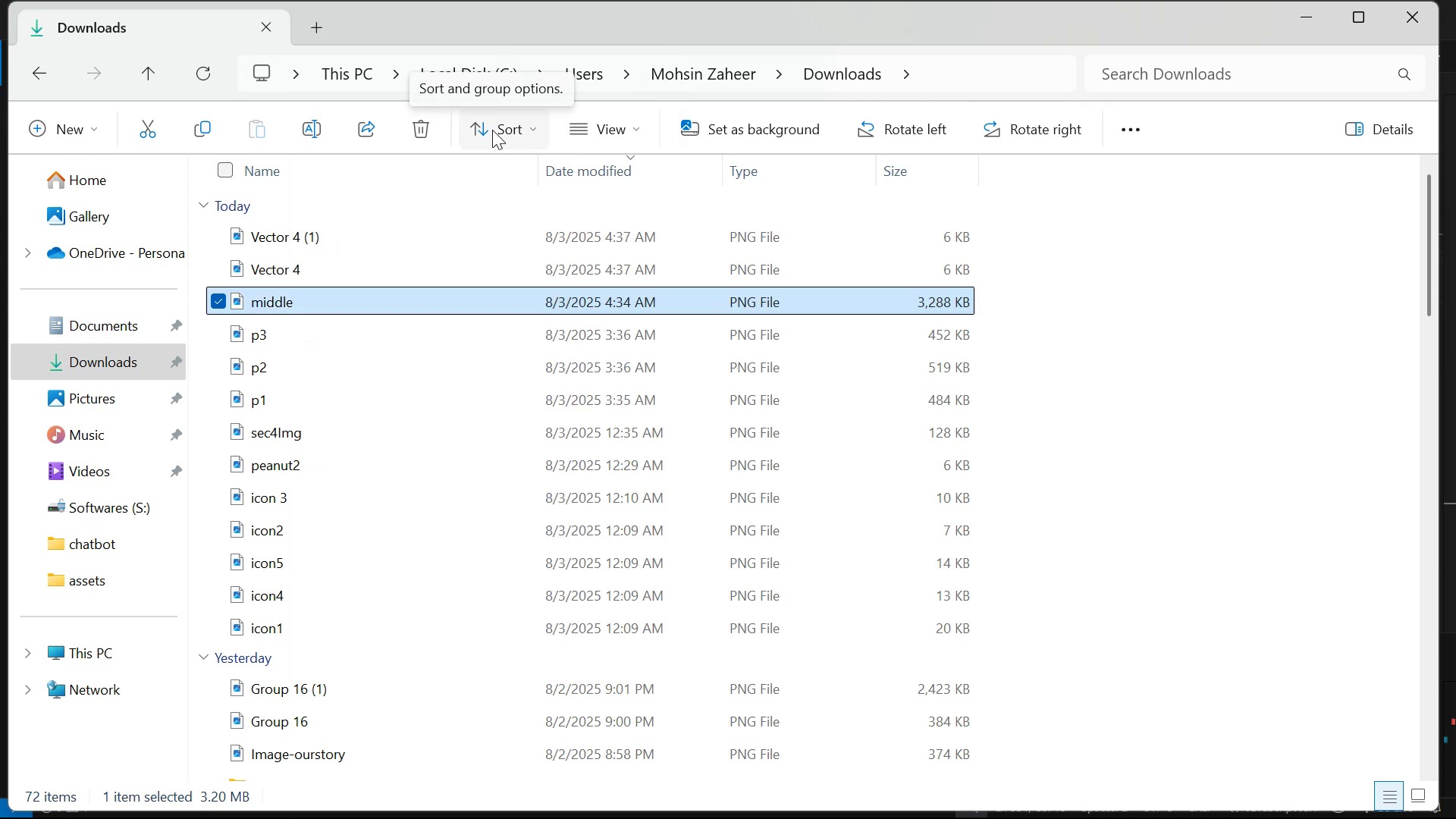 
key(Control+X)
 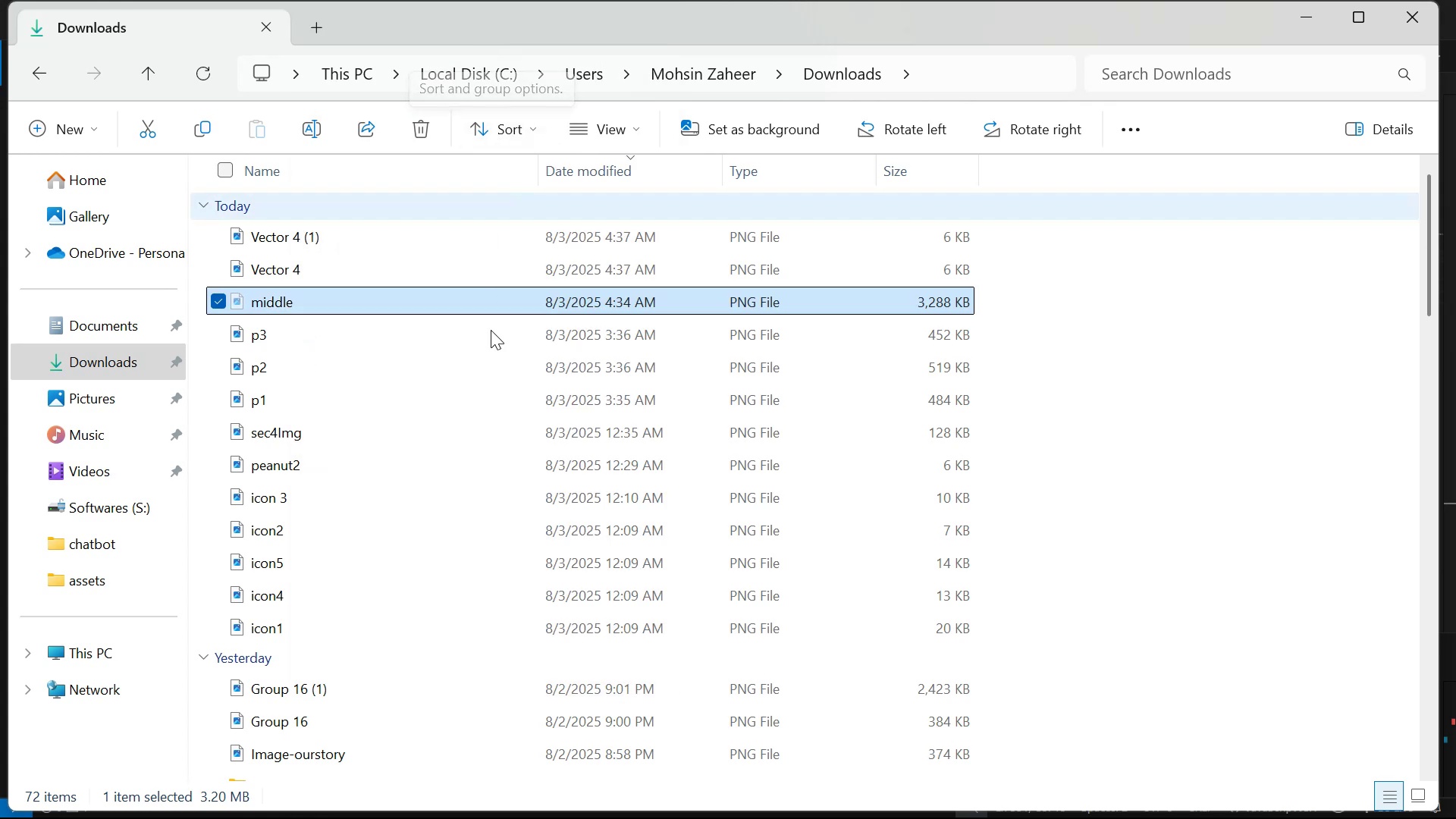 
key(Alt+Tab)
 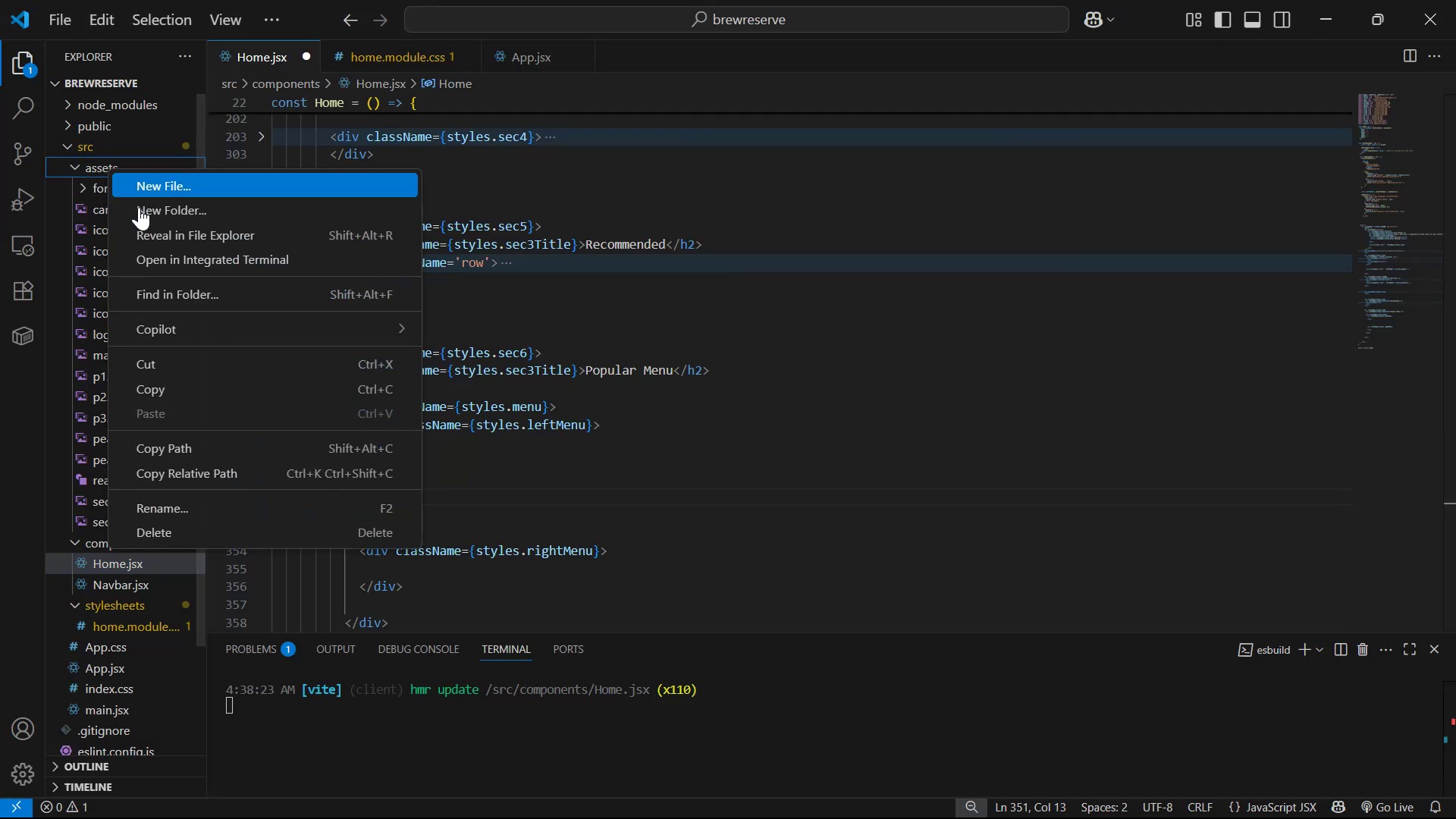 
double_click([95, 163])
 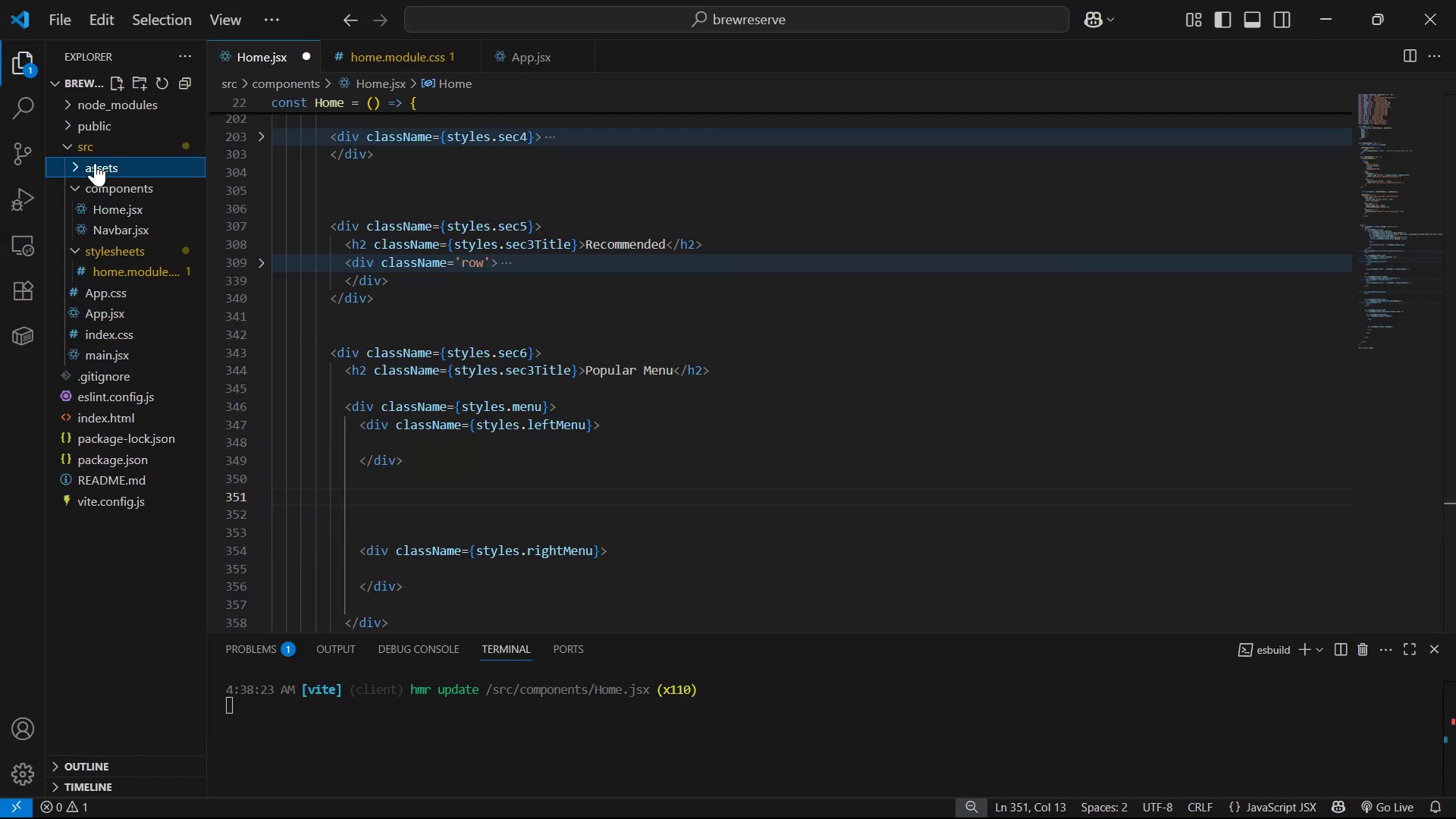 
key(Control+V)
 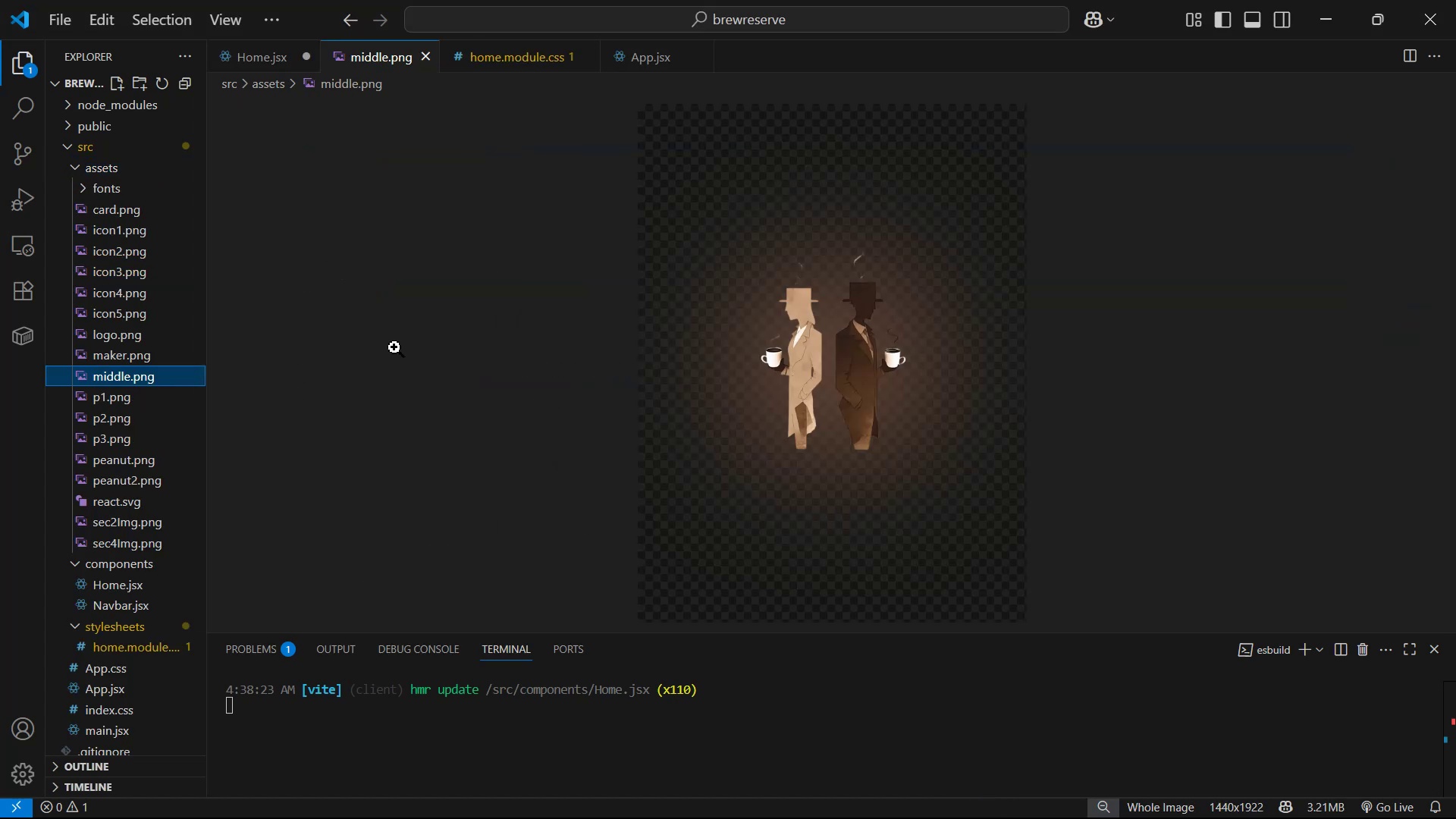 
key(Alt+Tab)
 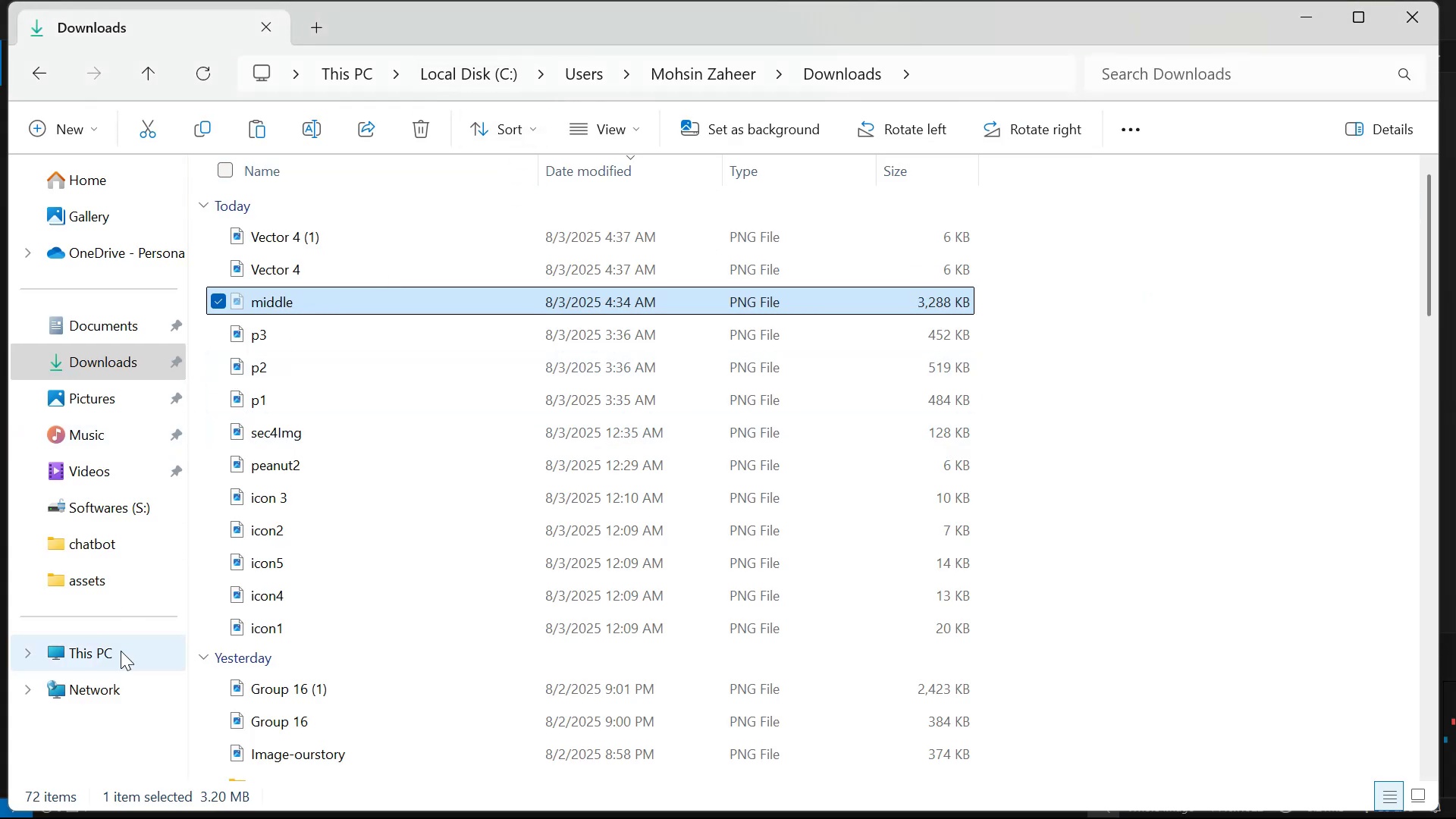 
left_click([115, 582])
 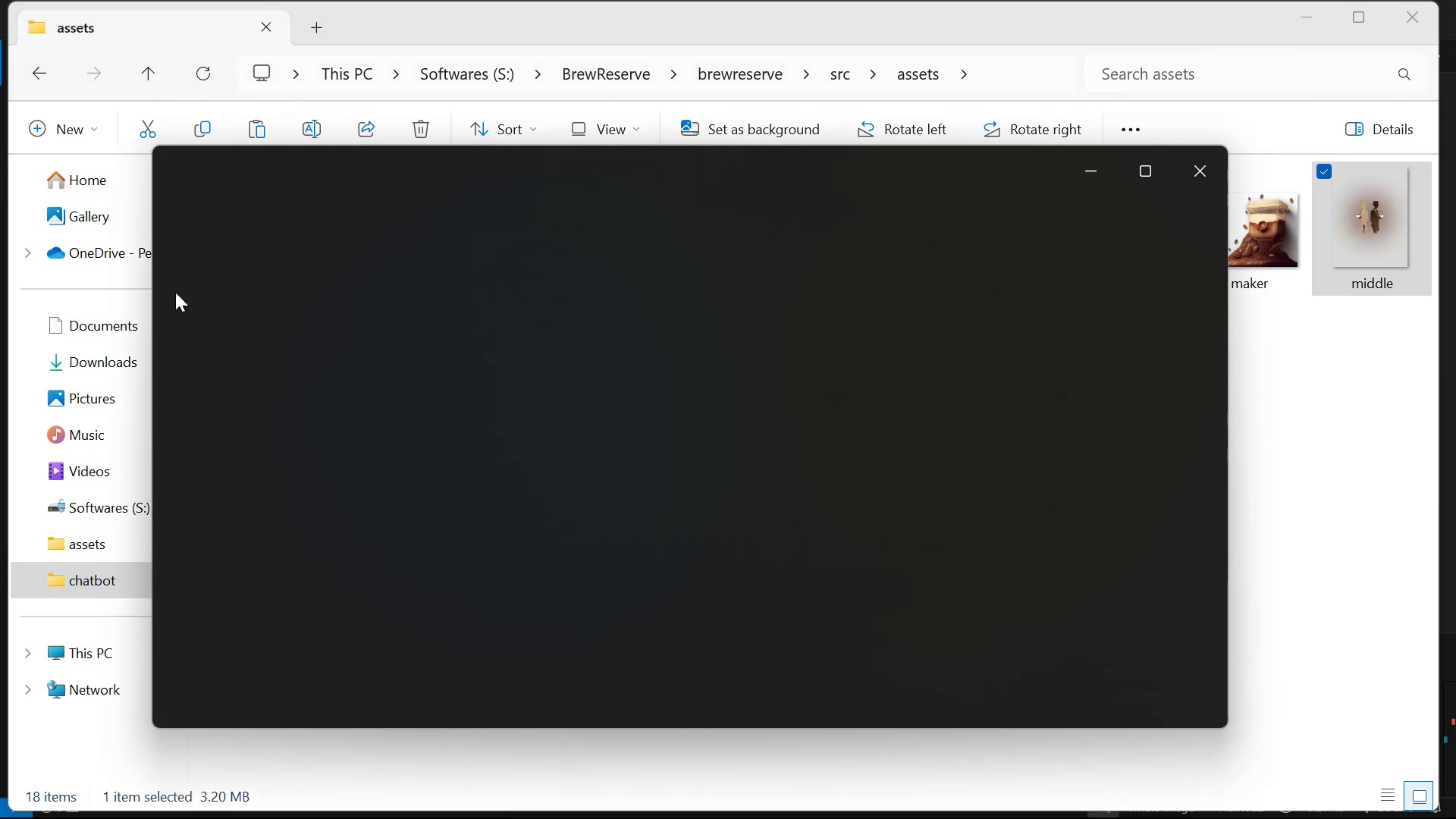 
wait(6.15)
 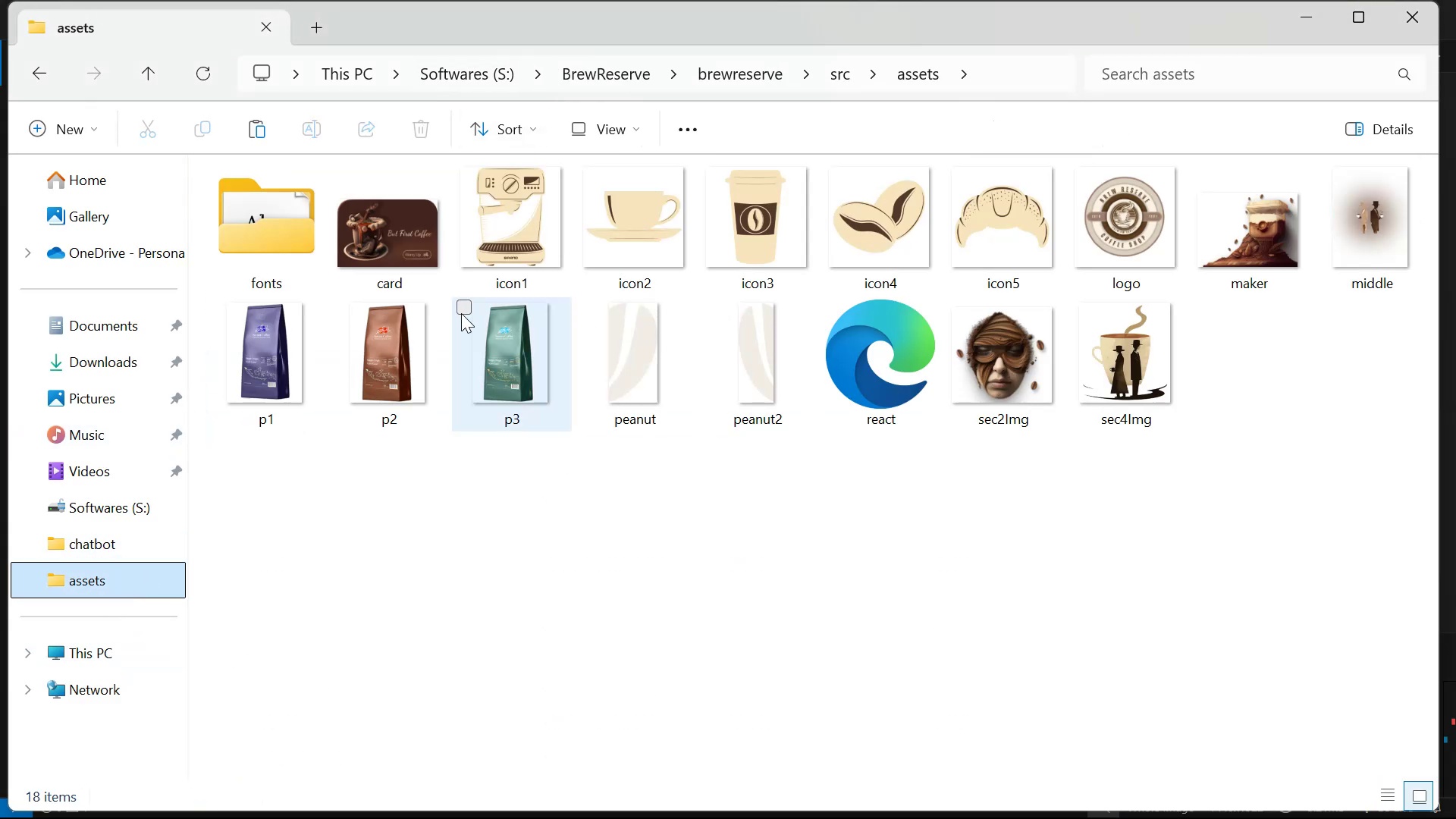 
left_click([203, 169])
 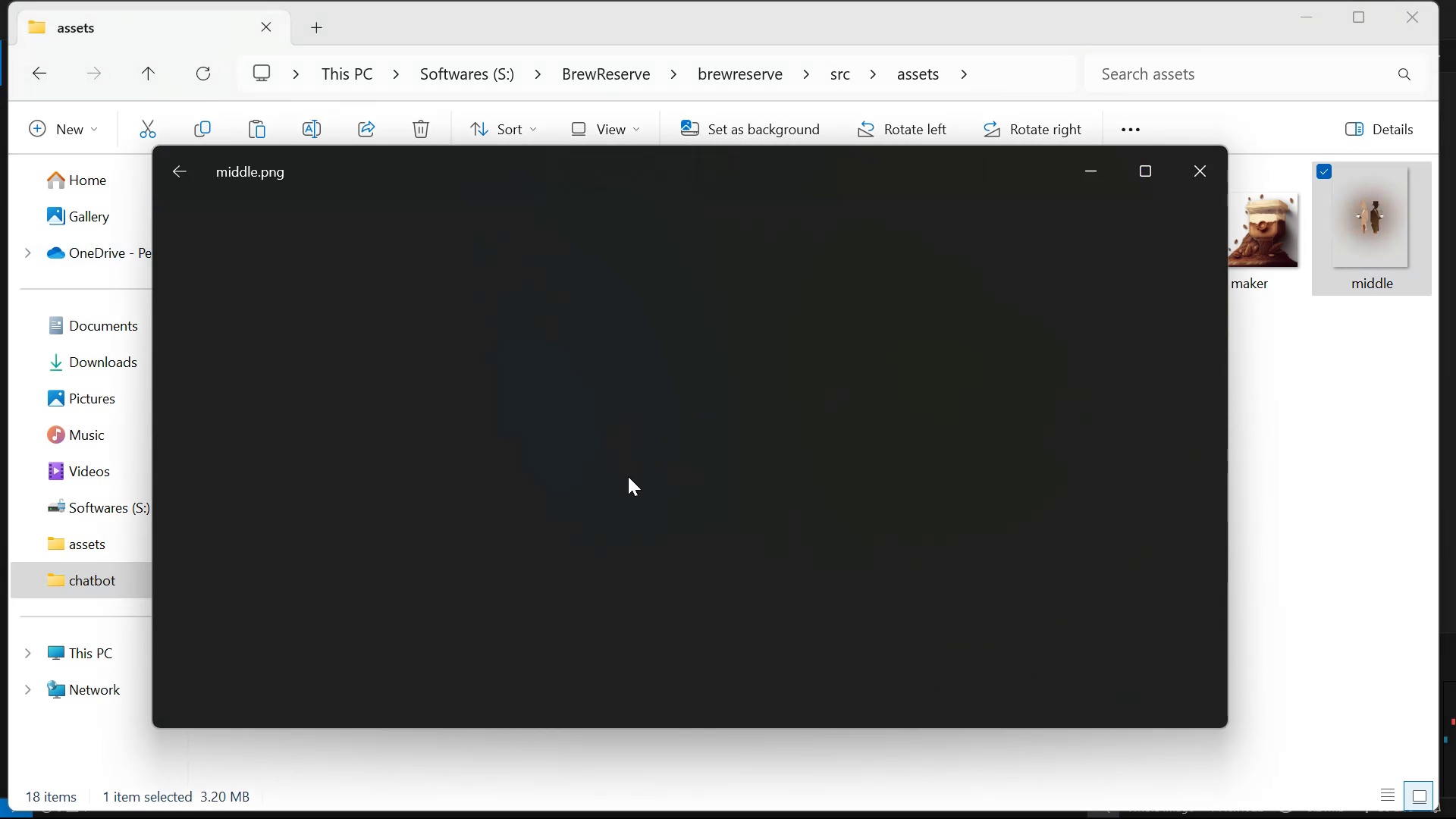 
left_click_drag(start_coordinate=[705, 542], to_coordinate=[701, 510])
 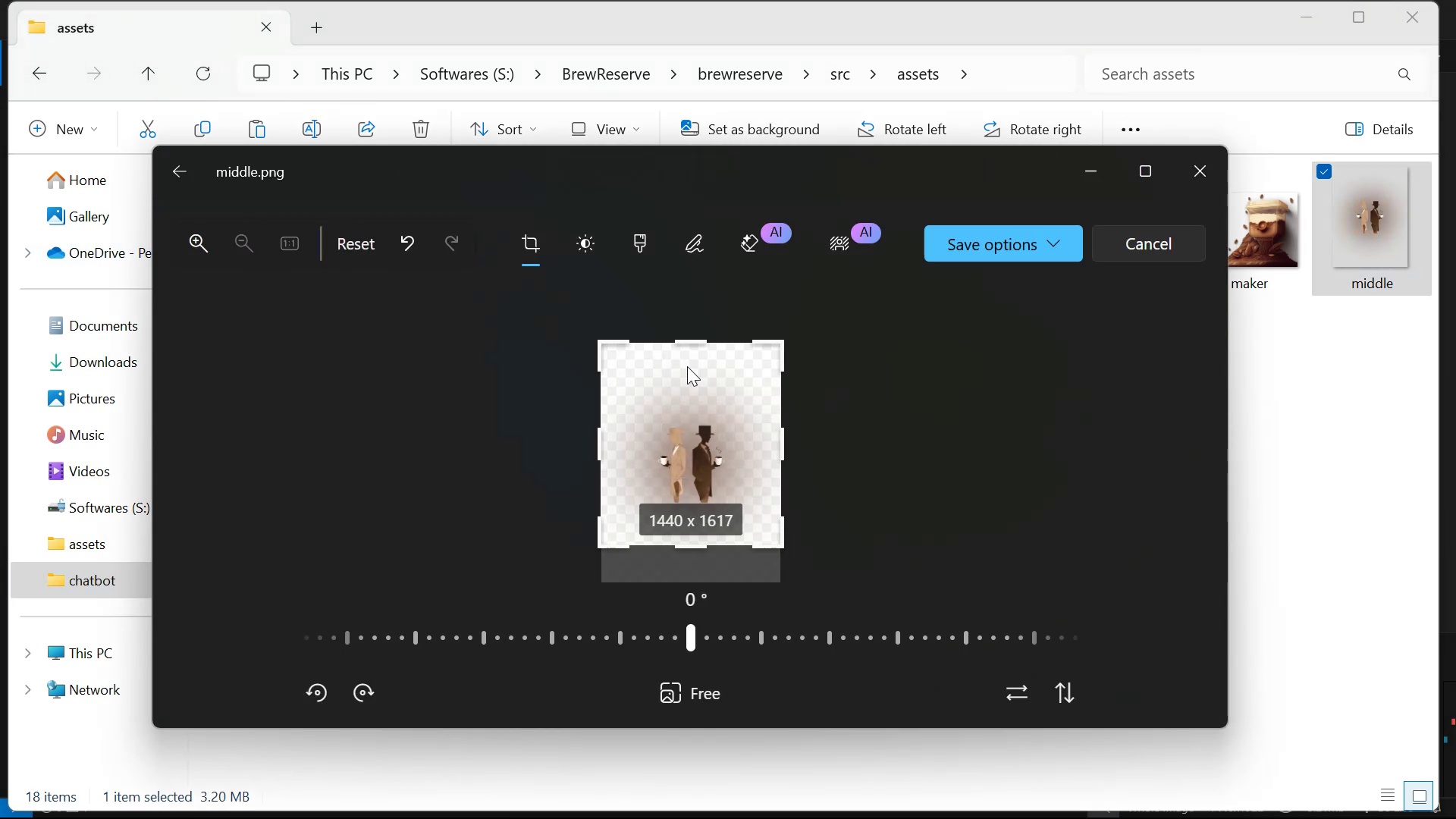 
left_click_drag(start_coordinate=[688, 323], to_coordinate=[695, 364])
 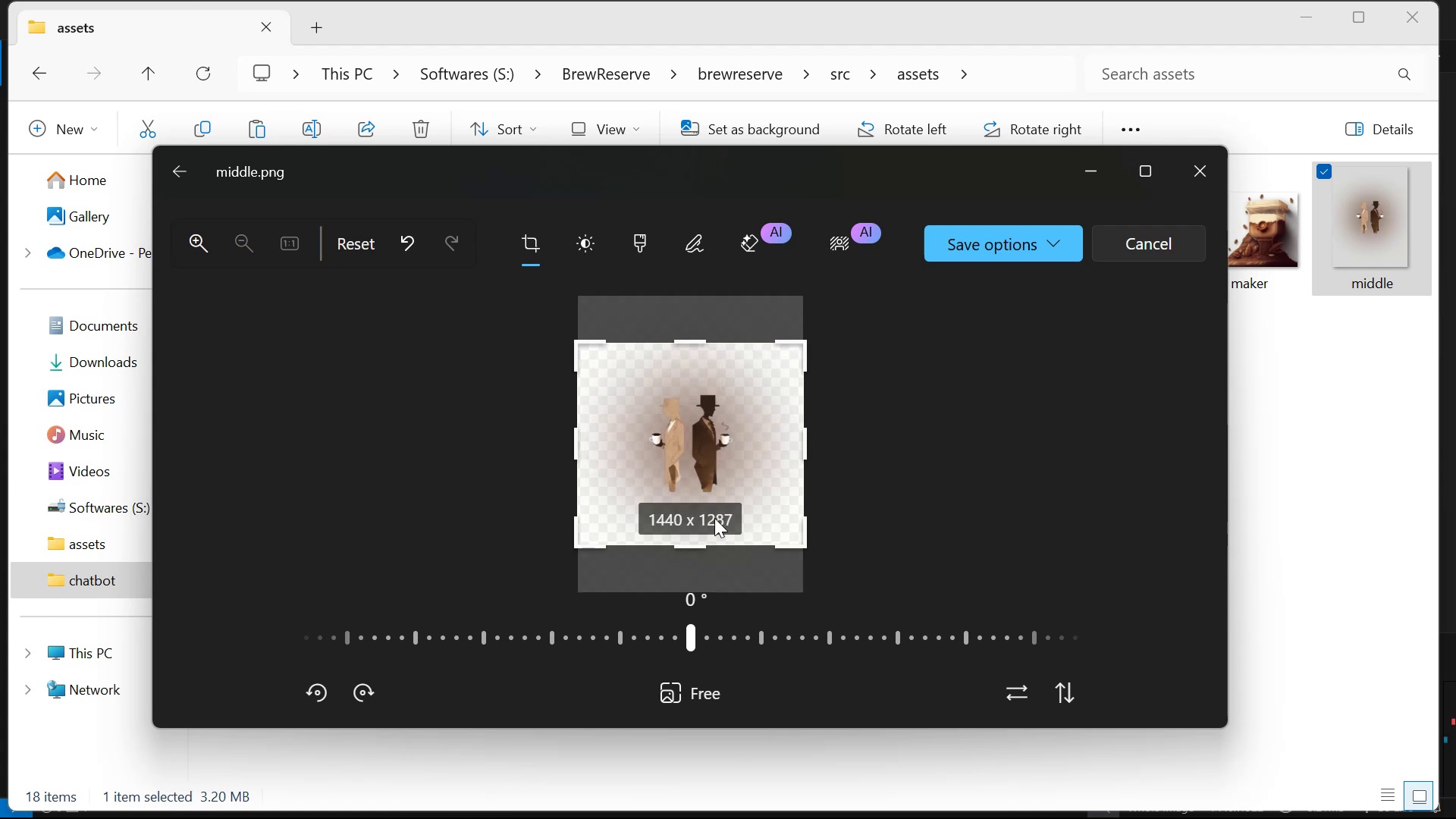 
left_click_drag(start_coordinate=[700, 550], to_coordinate=[703, 516])
 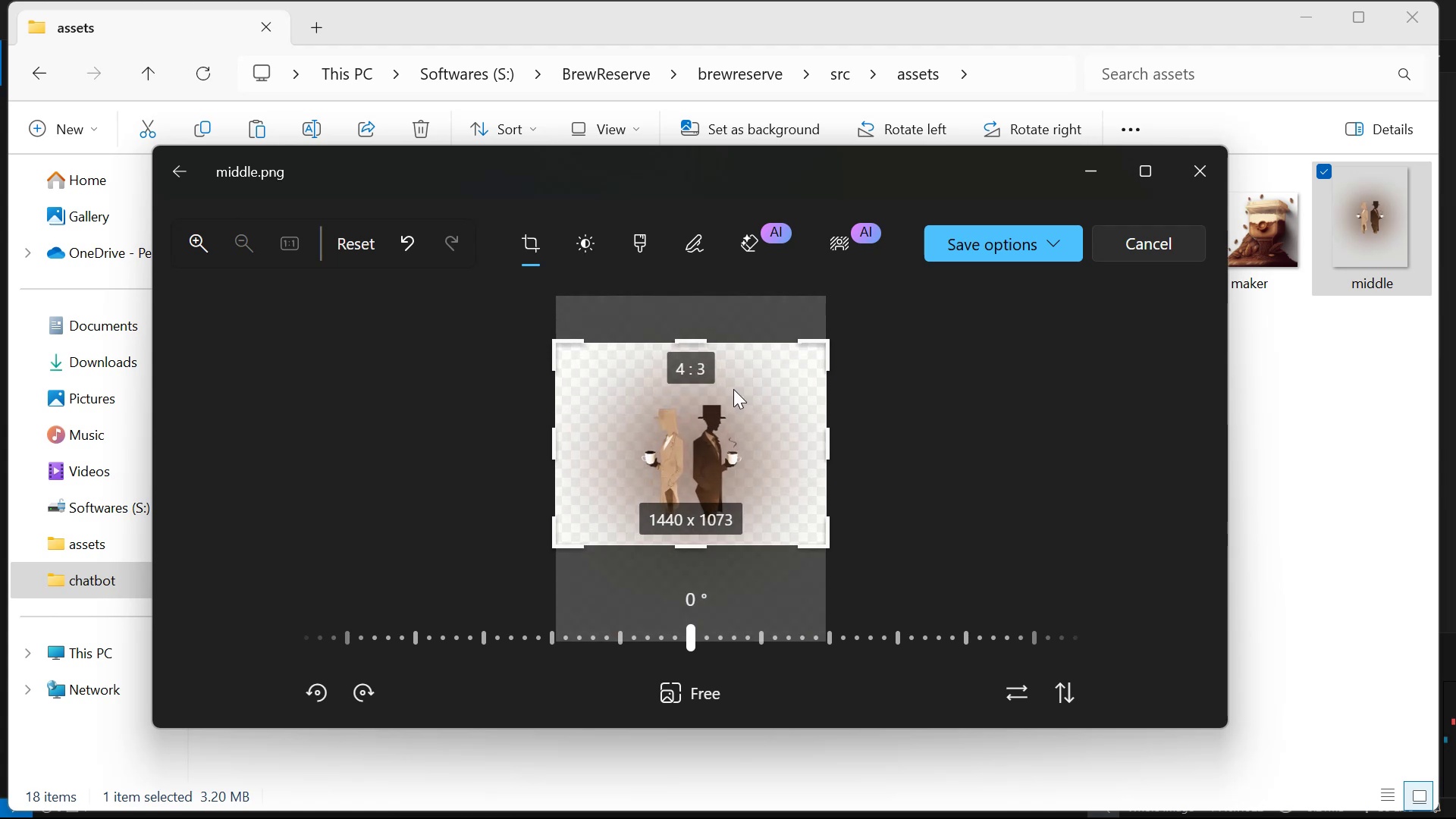 
left_click_drag(start_coordinate=[692, 336], to_coordinate=[693, 349])
 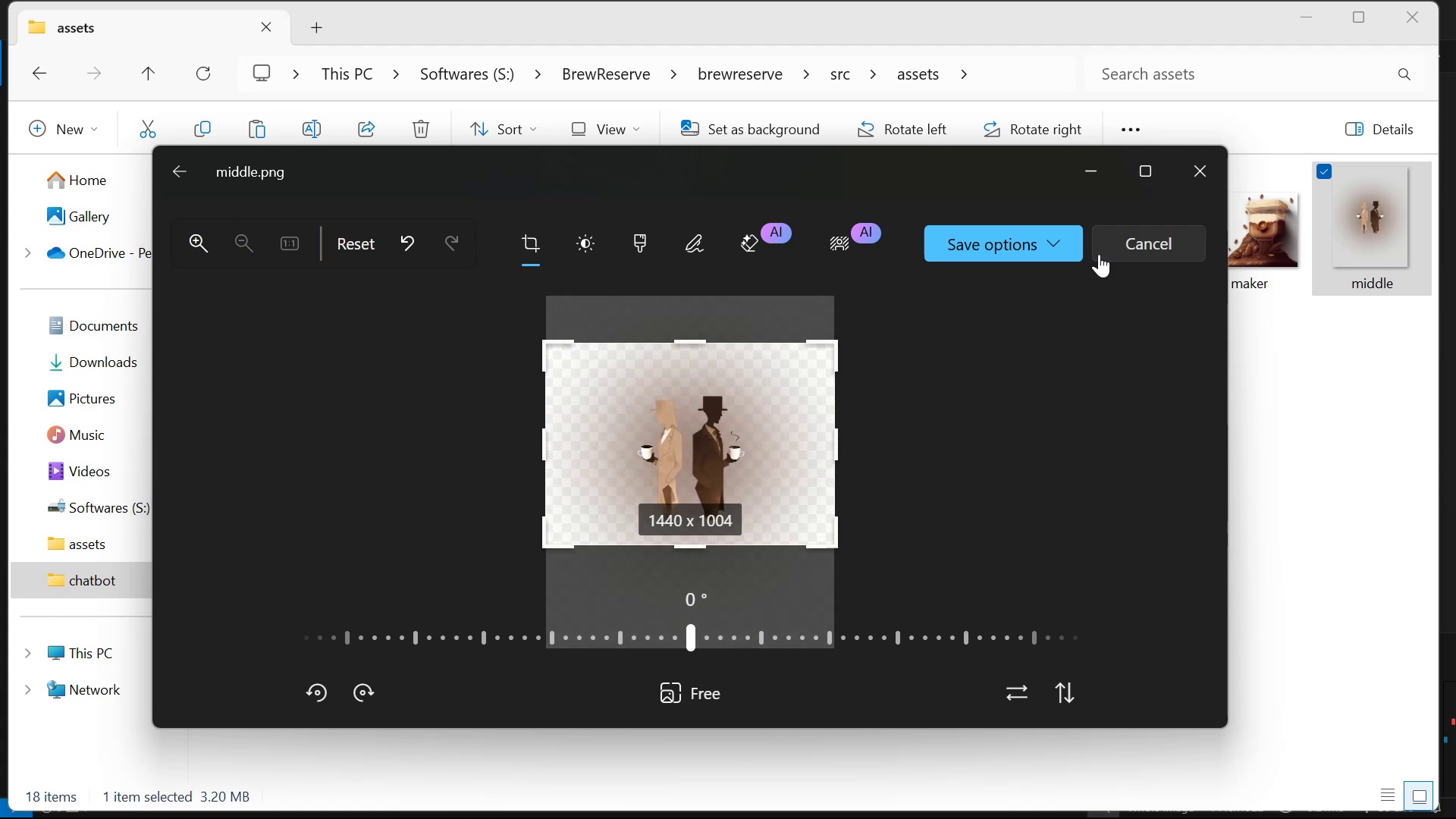 
left_click([1061, 243])
 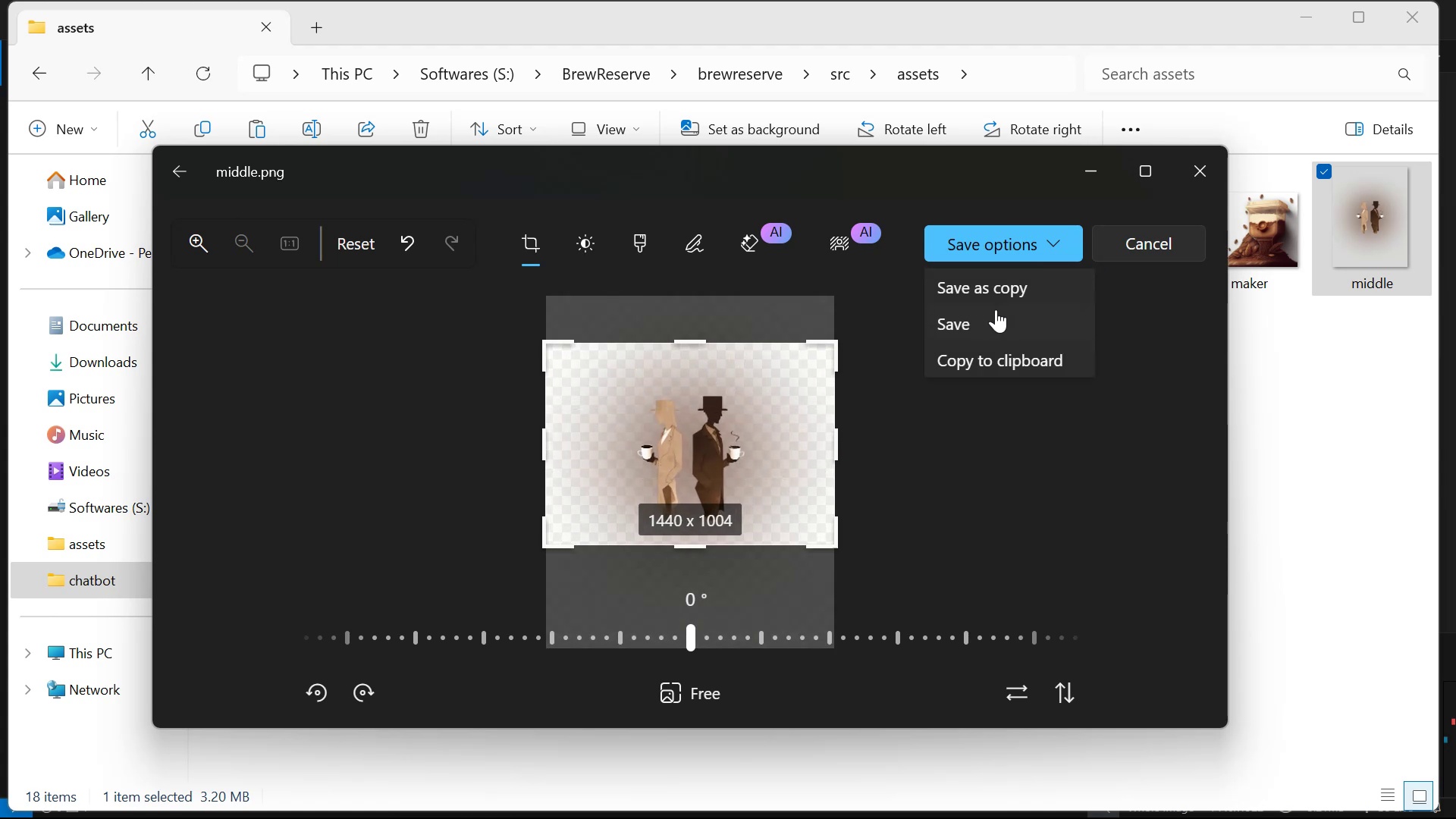 
left_click([996, 325])
 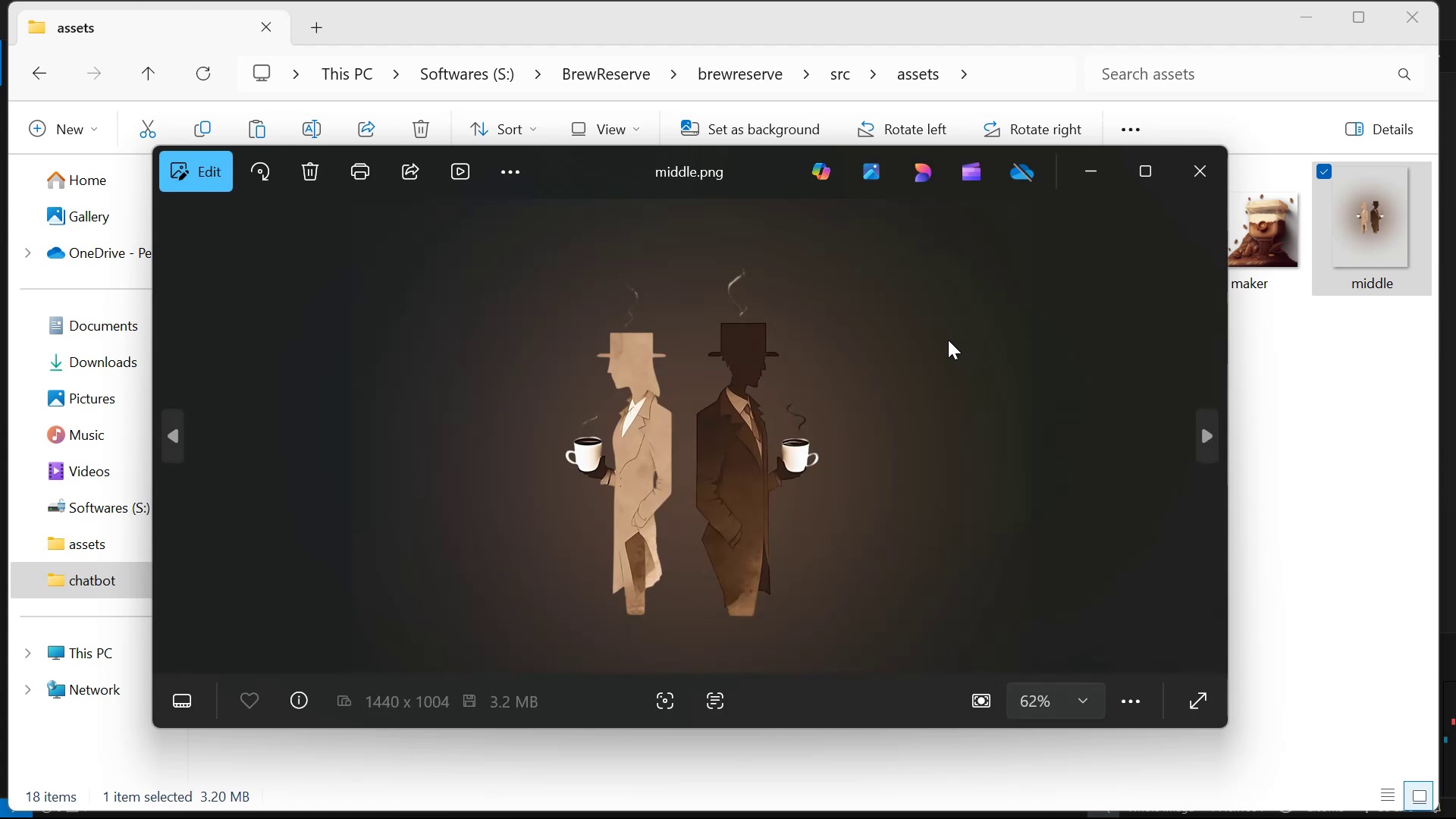 
left_click([1203, 174])
 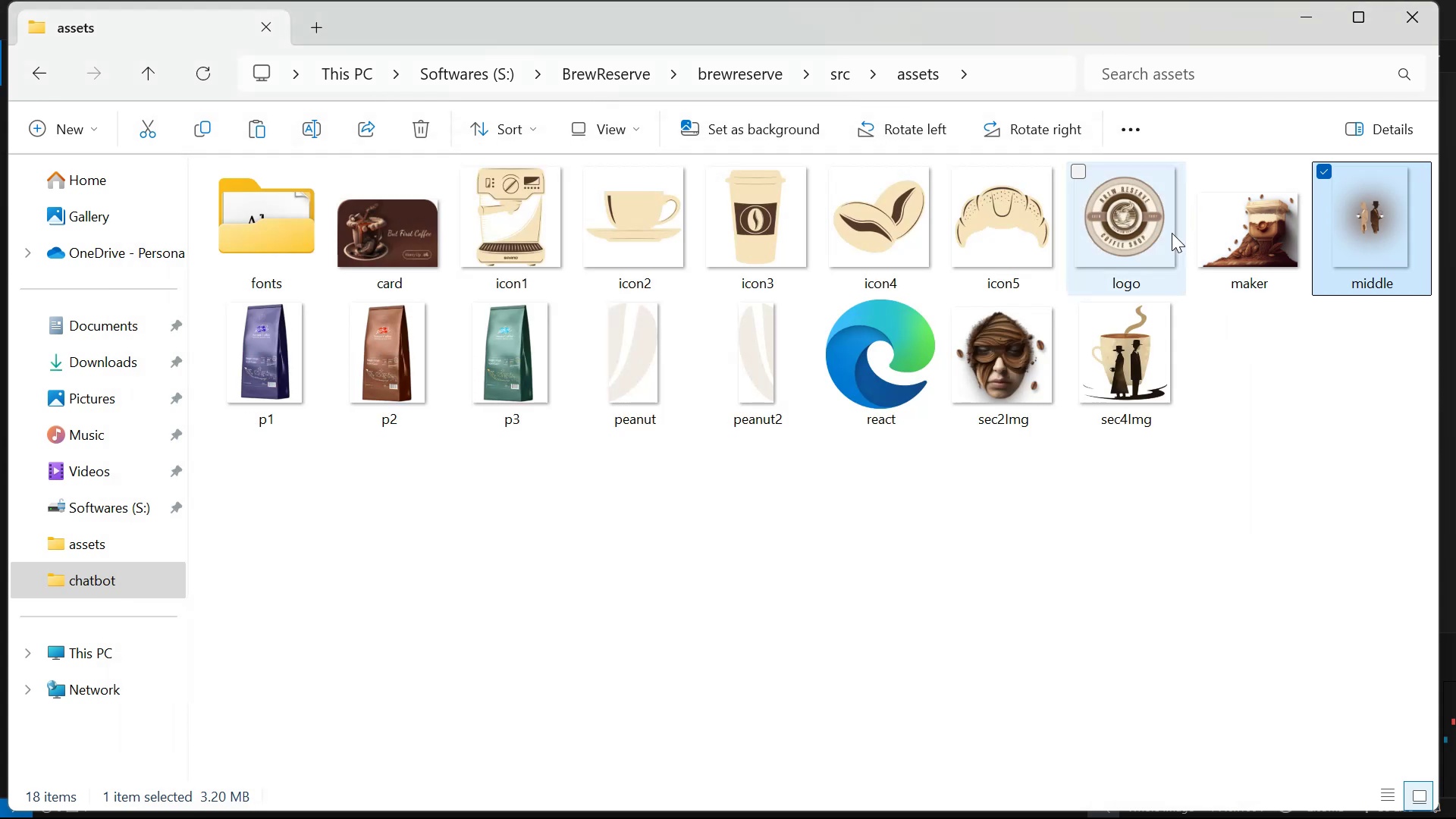 
key(Alt+Tab)
 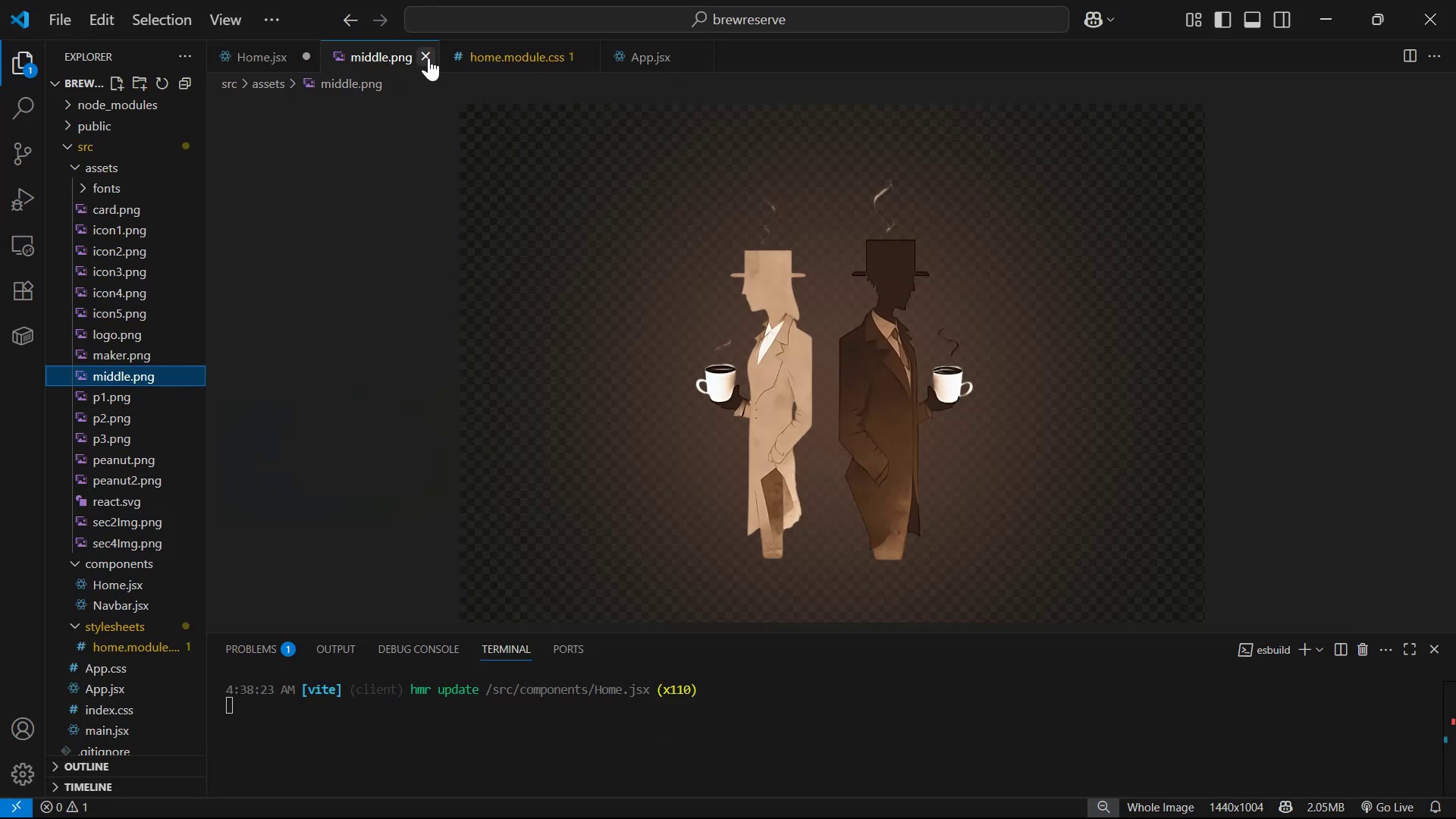 
wait(7.96)
 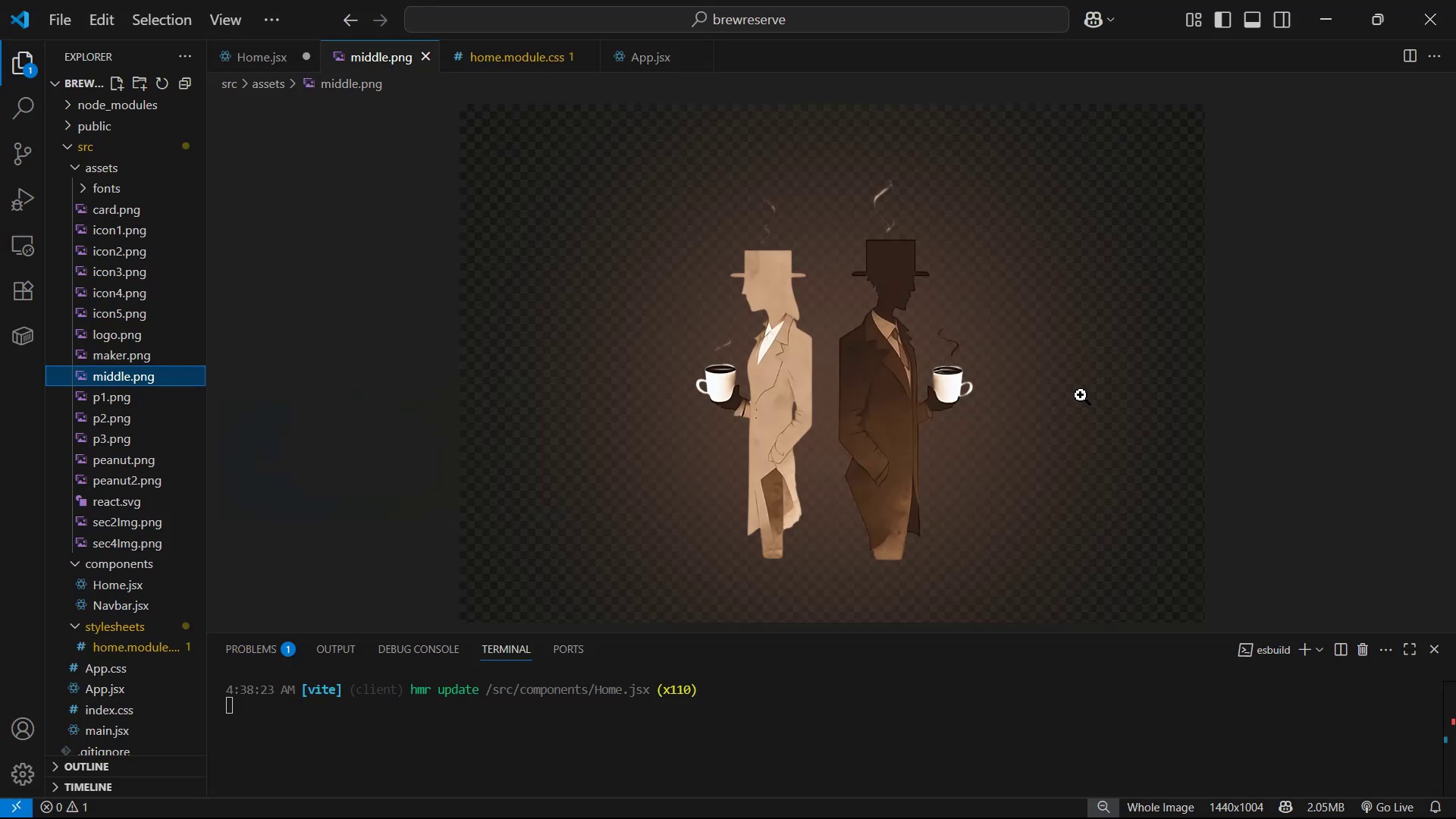 
scroll: coordinate [812, 306], scroll_direction: up, amount: 16.0
 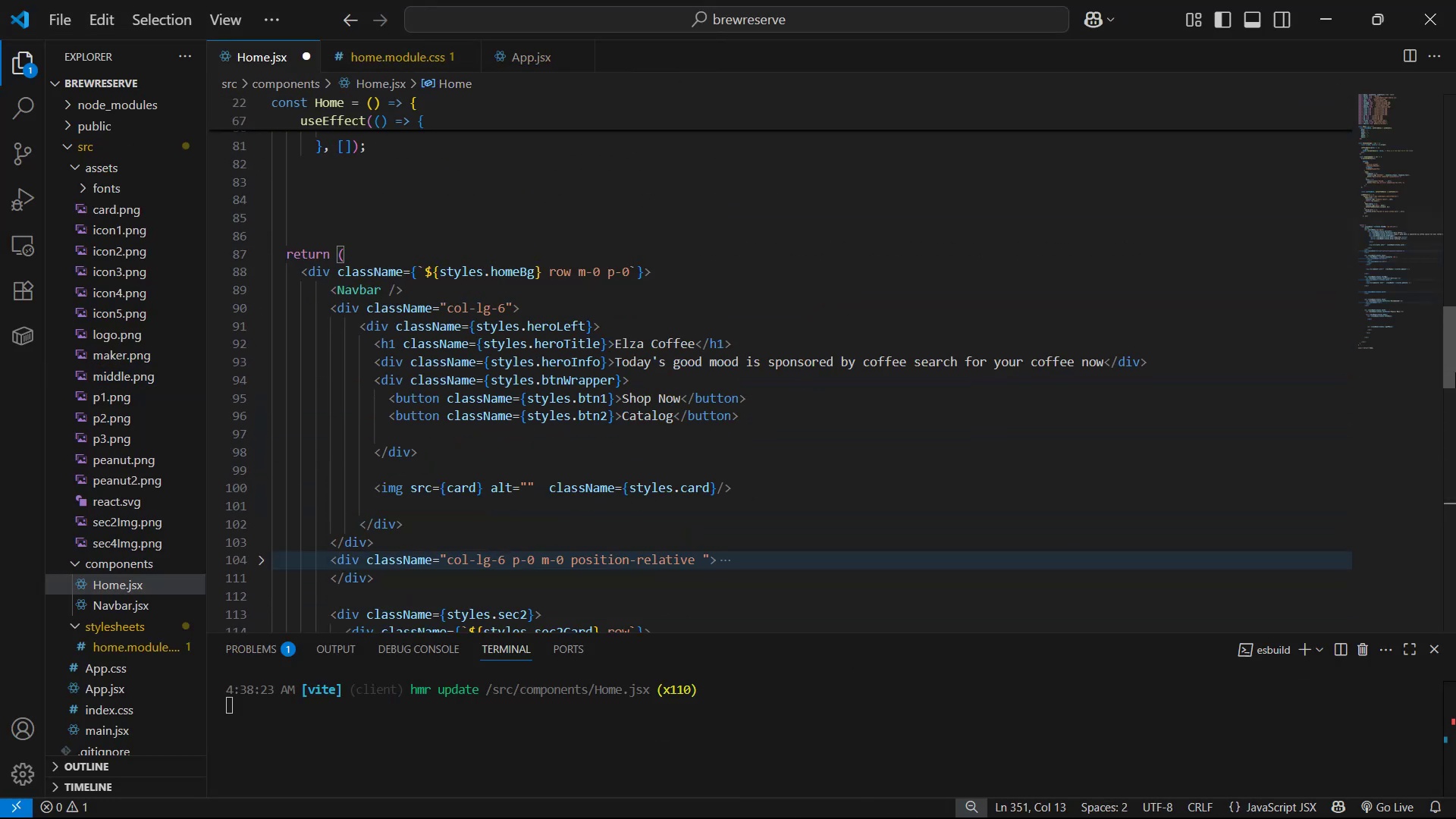 
left_click_drag(start_coordinate=[1455, 334], to_coordinate=[1449, 0])
 